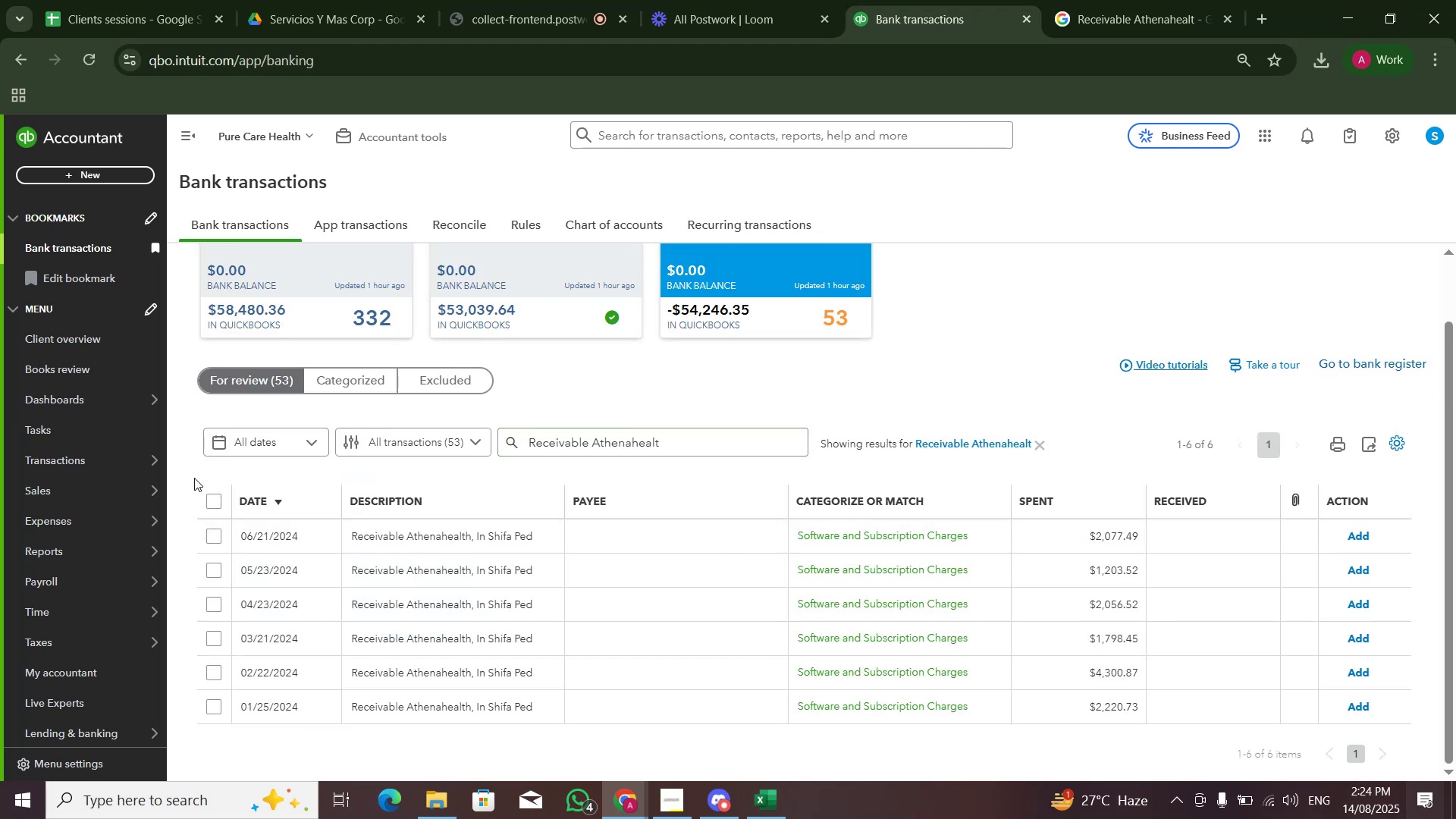 
left_click([212, 502])
 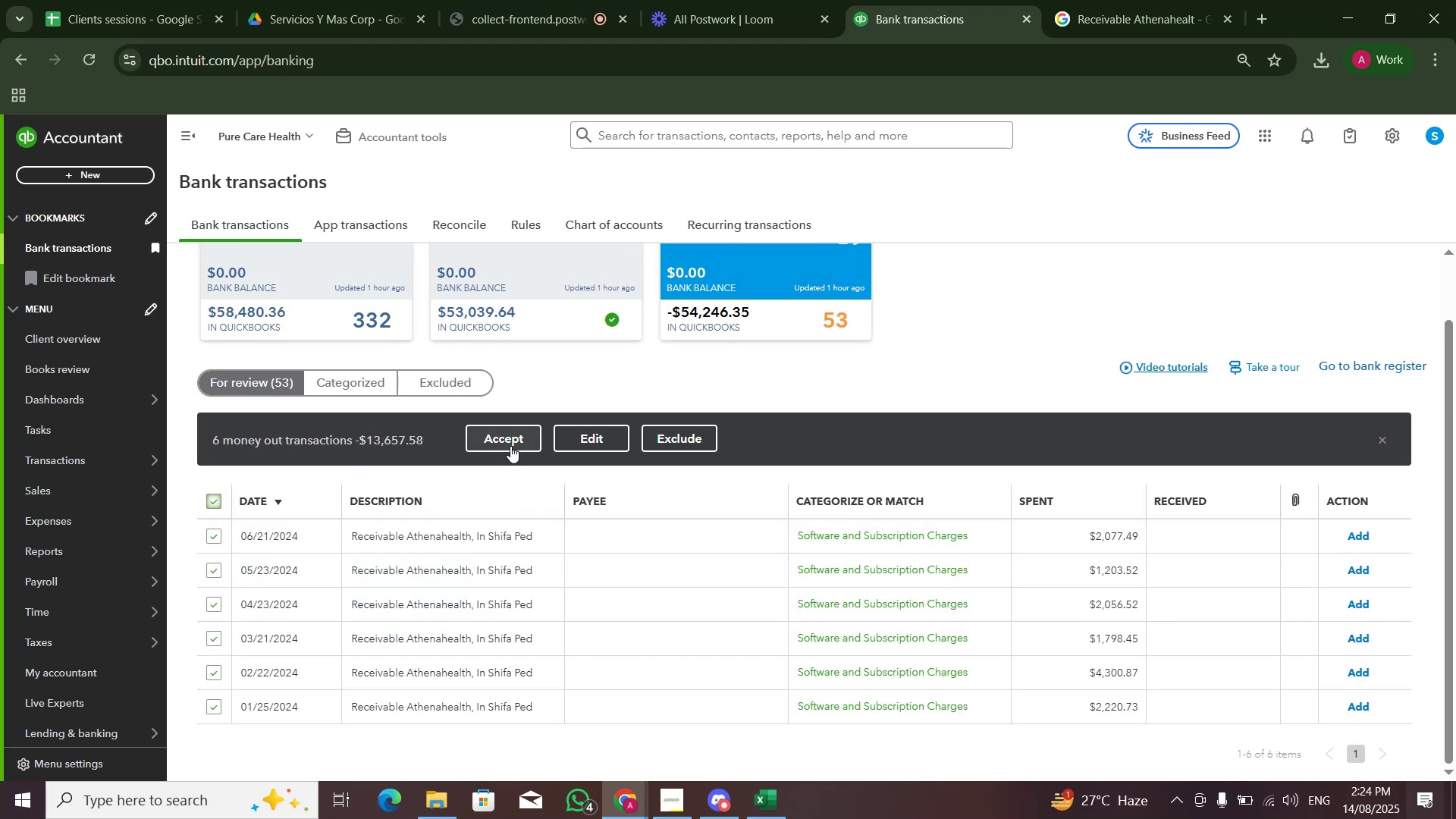 
left_click([510, 446])
 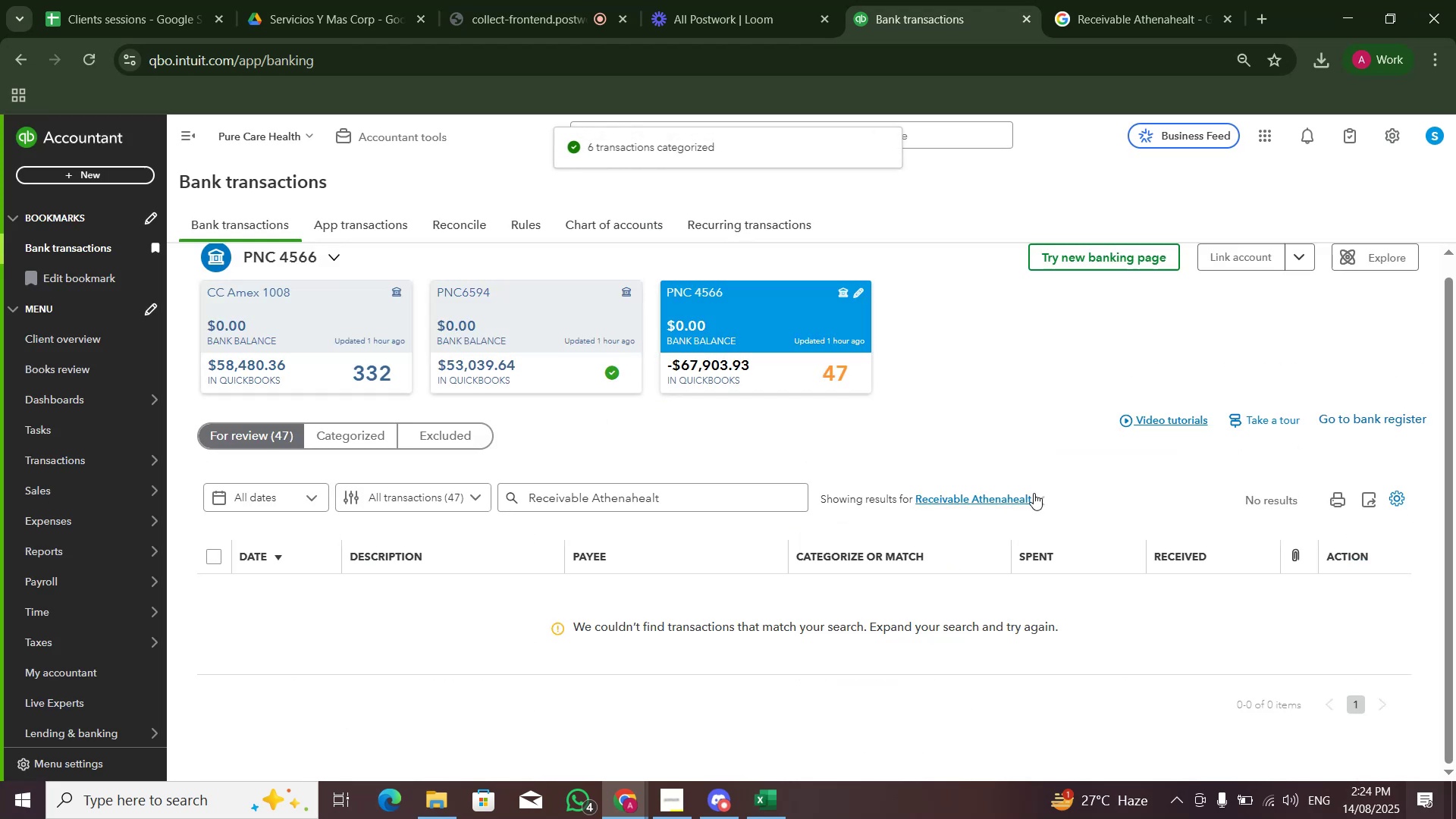 
scroll: coordinate [464, 532], scroll_direction: down, amount: 6.0
 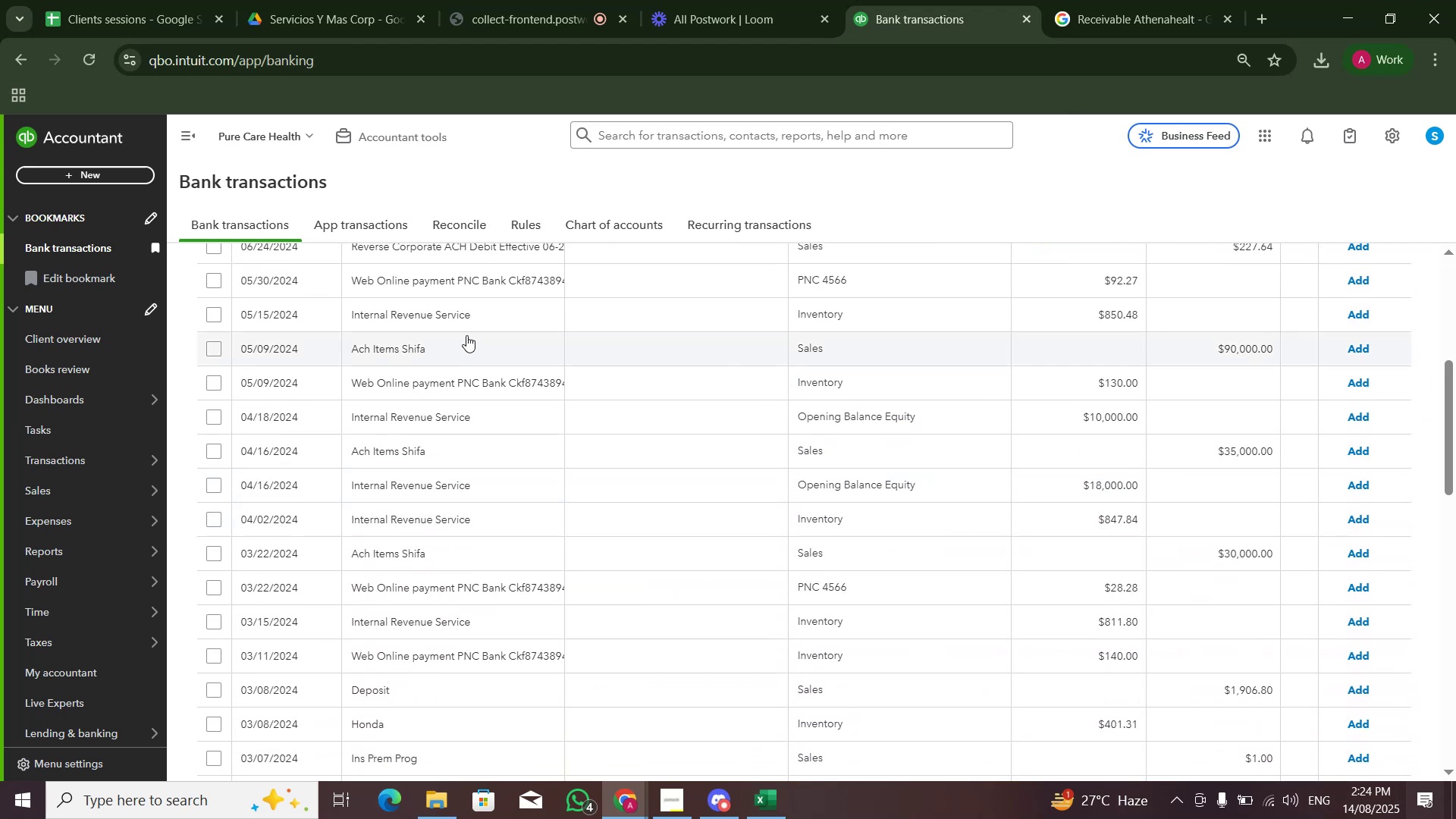 
left_click([472, 306])
 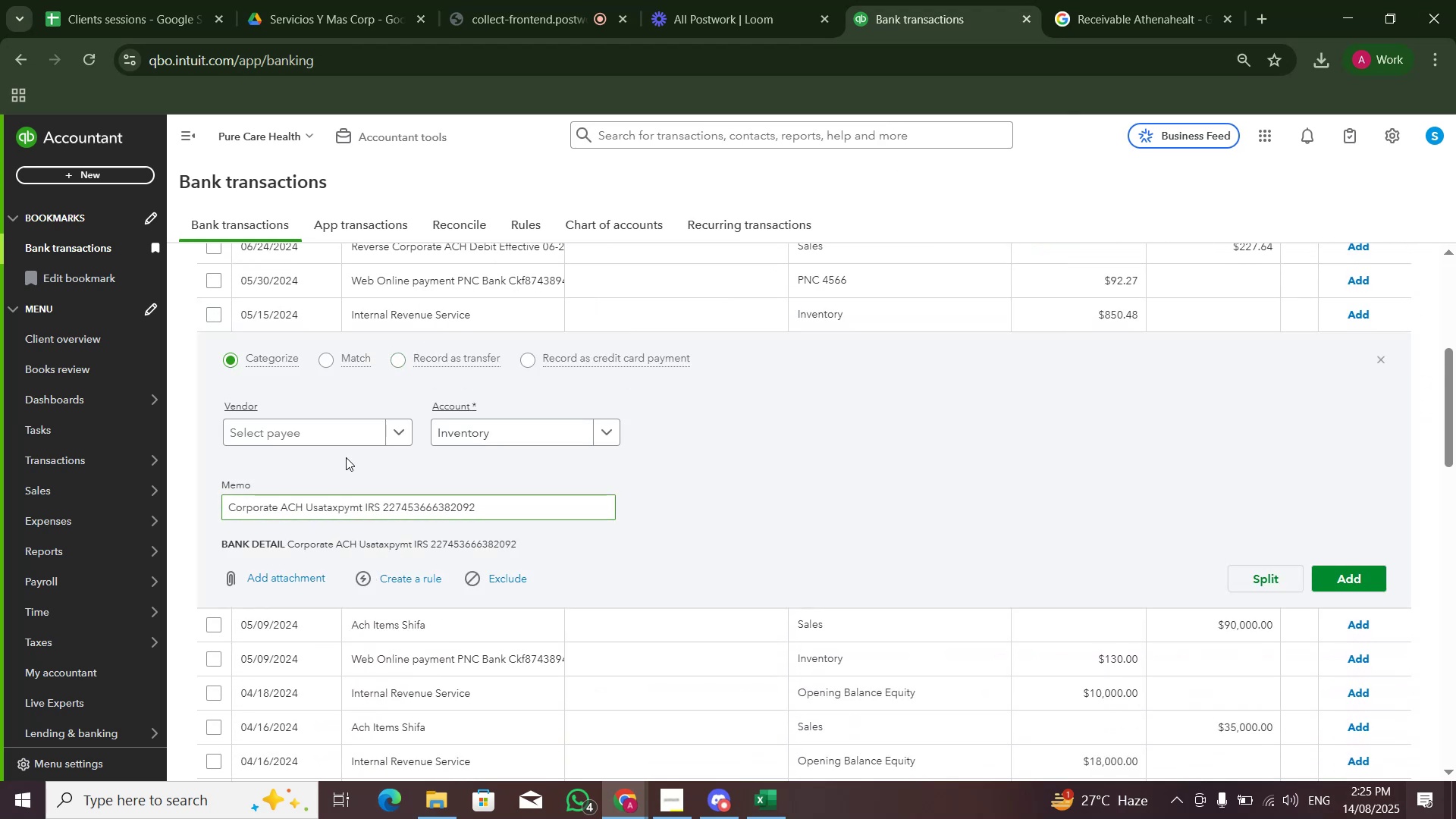 
double_click([395, 318])
 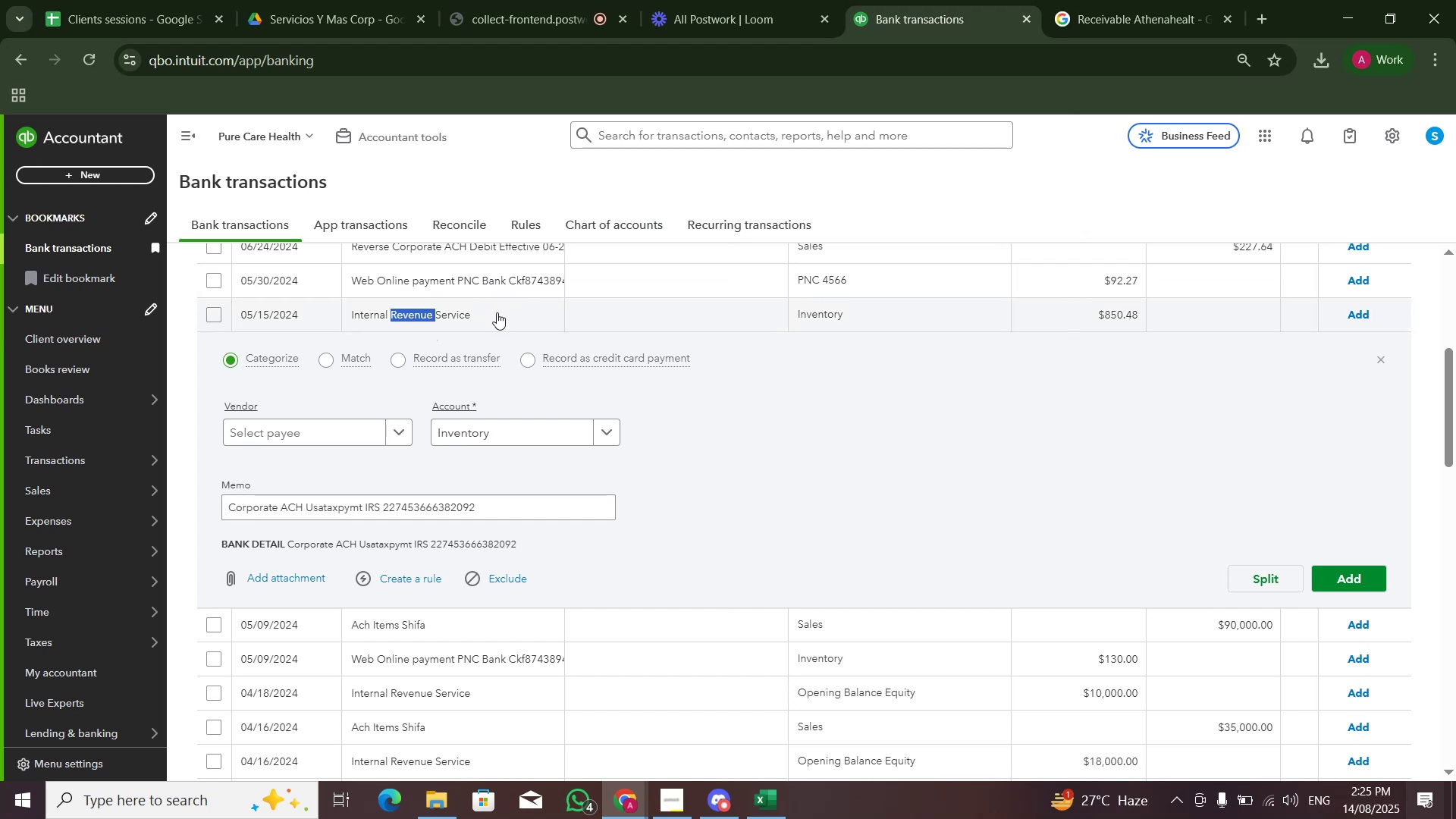 
left_click([492, 425])
 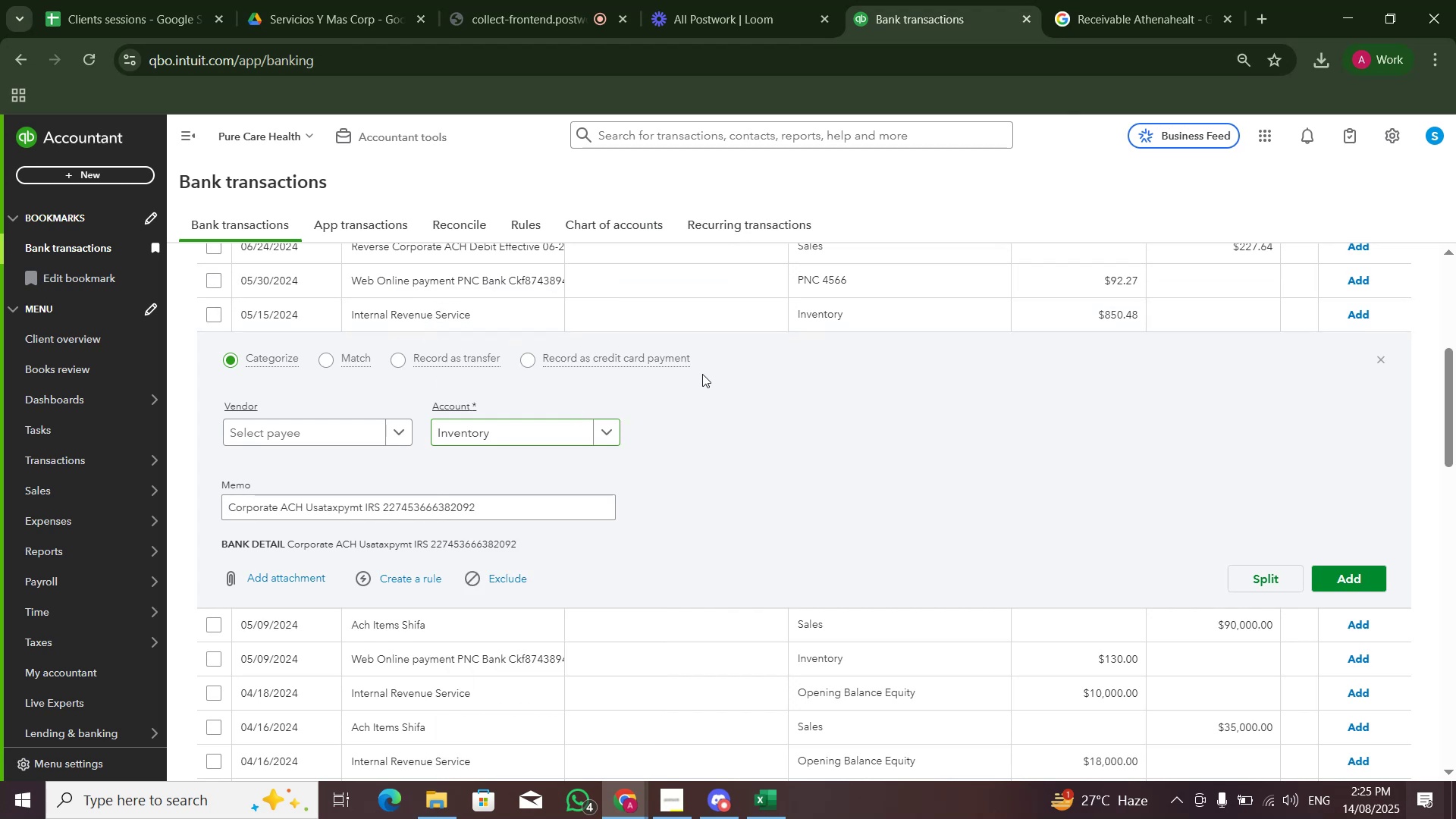 
scroll: coordinate [686, 374], scroll_direction: up, amount: 6.0
 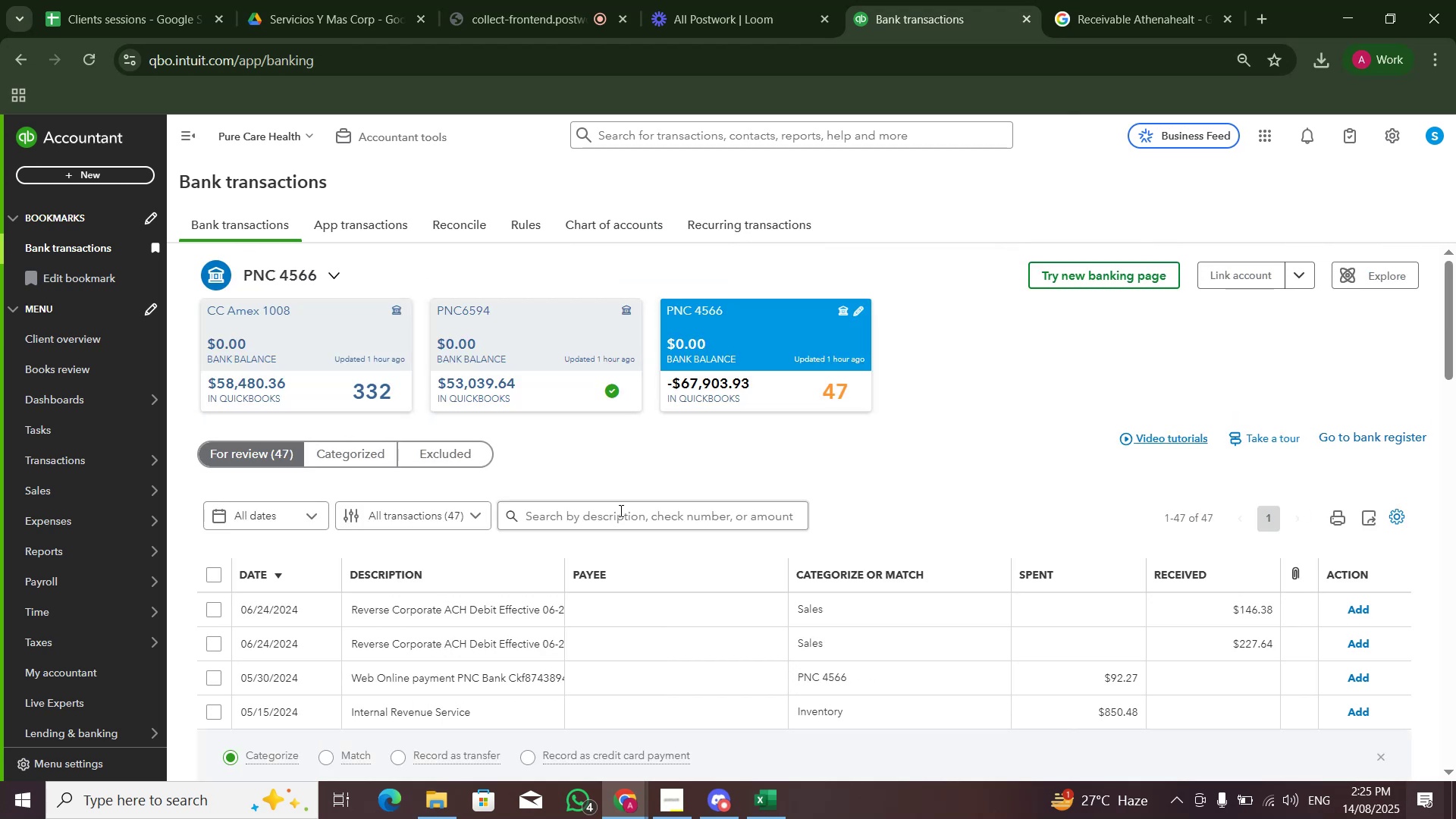 
left_click([619, 518])
 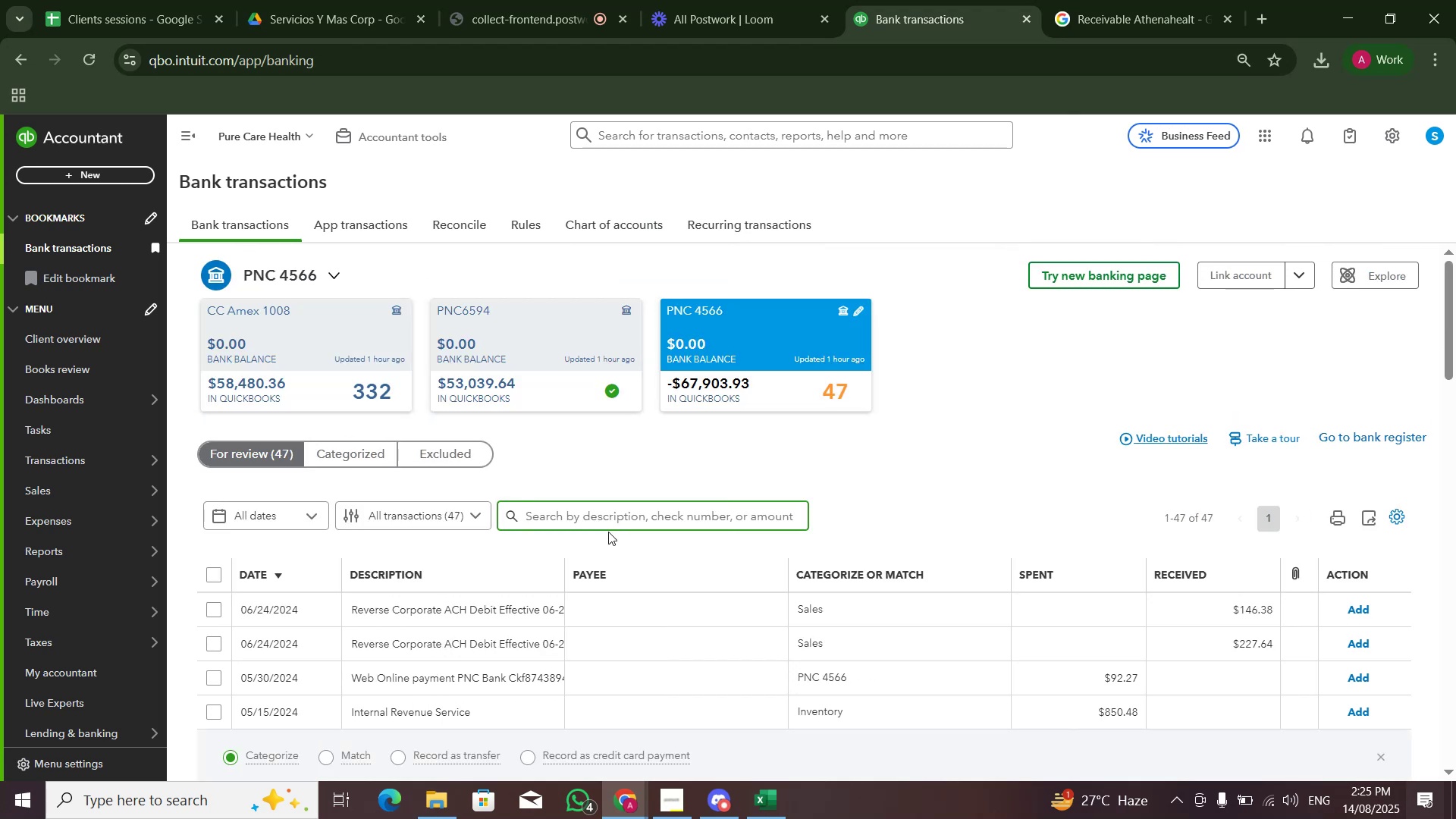 
type(internal revenue)
 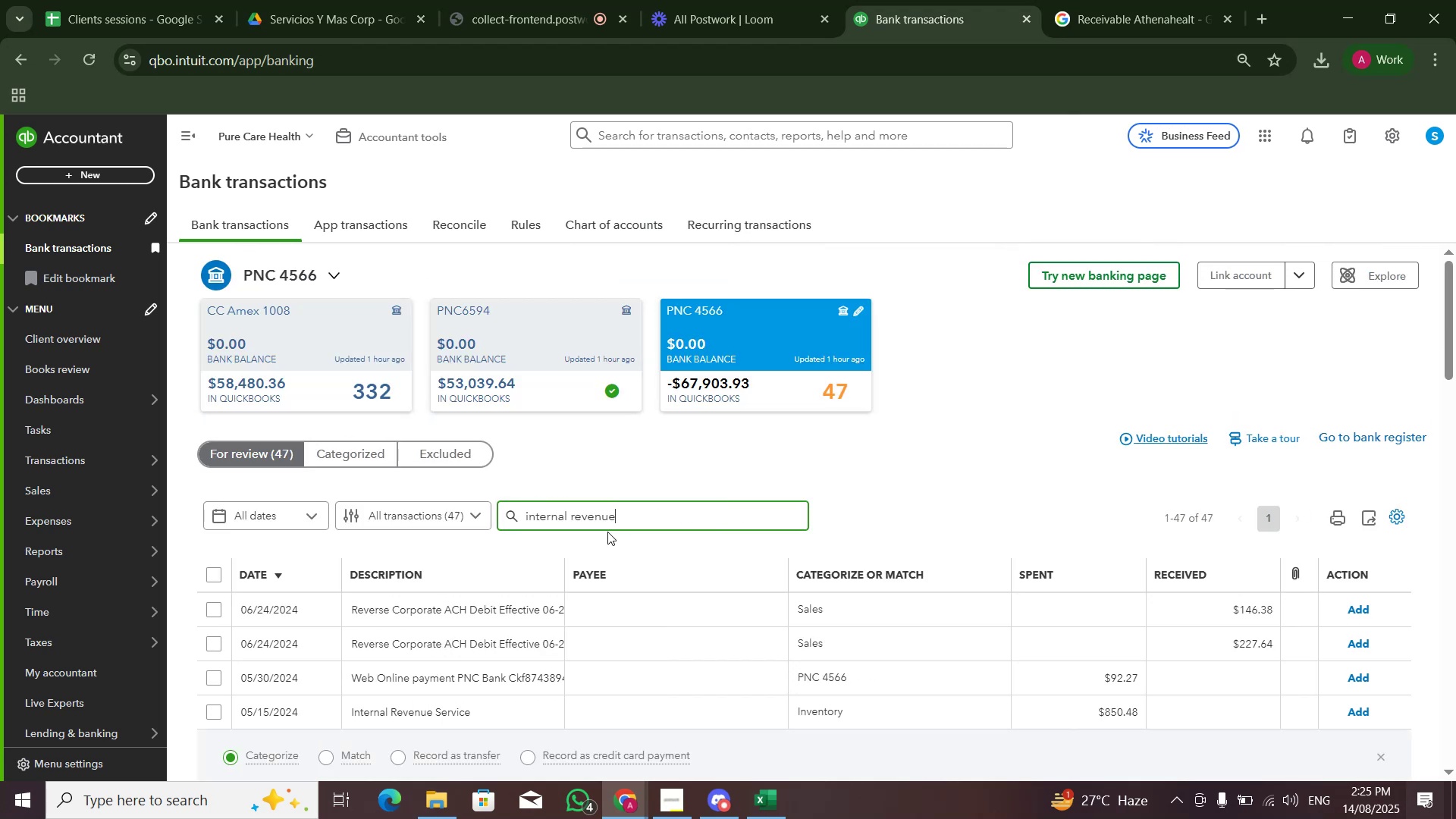 
key(Enter)
 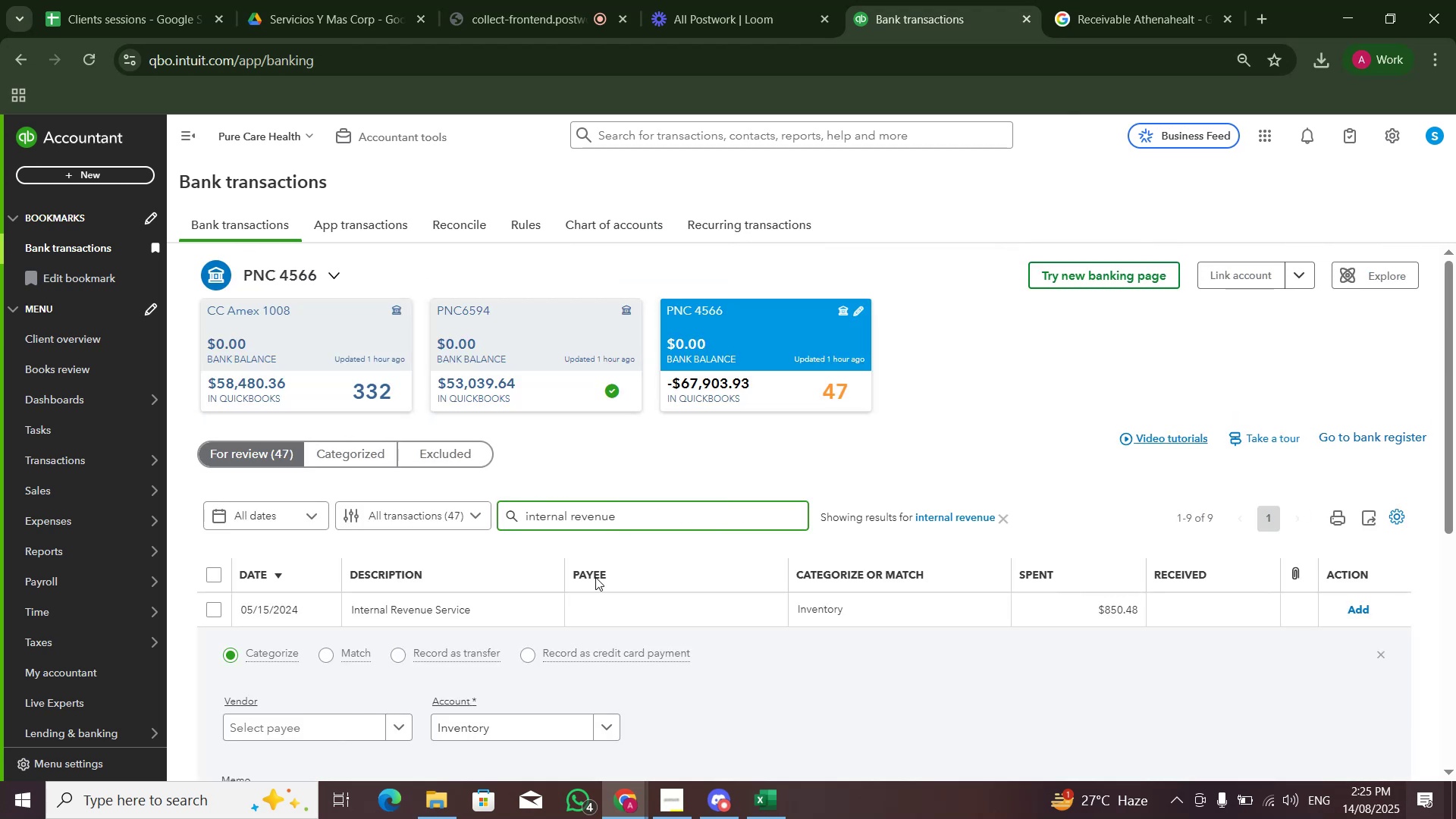 
scroll: coordinate [680, 526], scroll_direction: down, amount: 3.0
 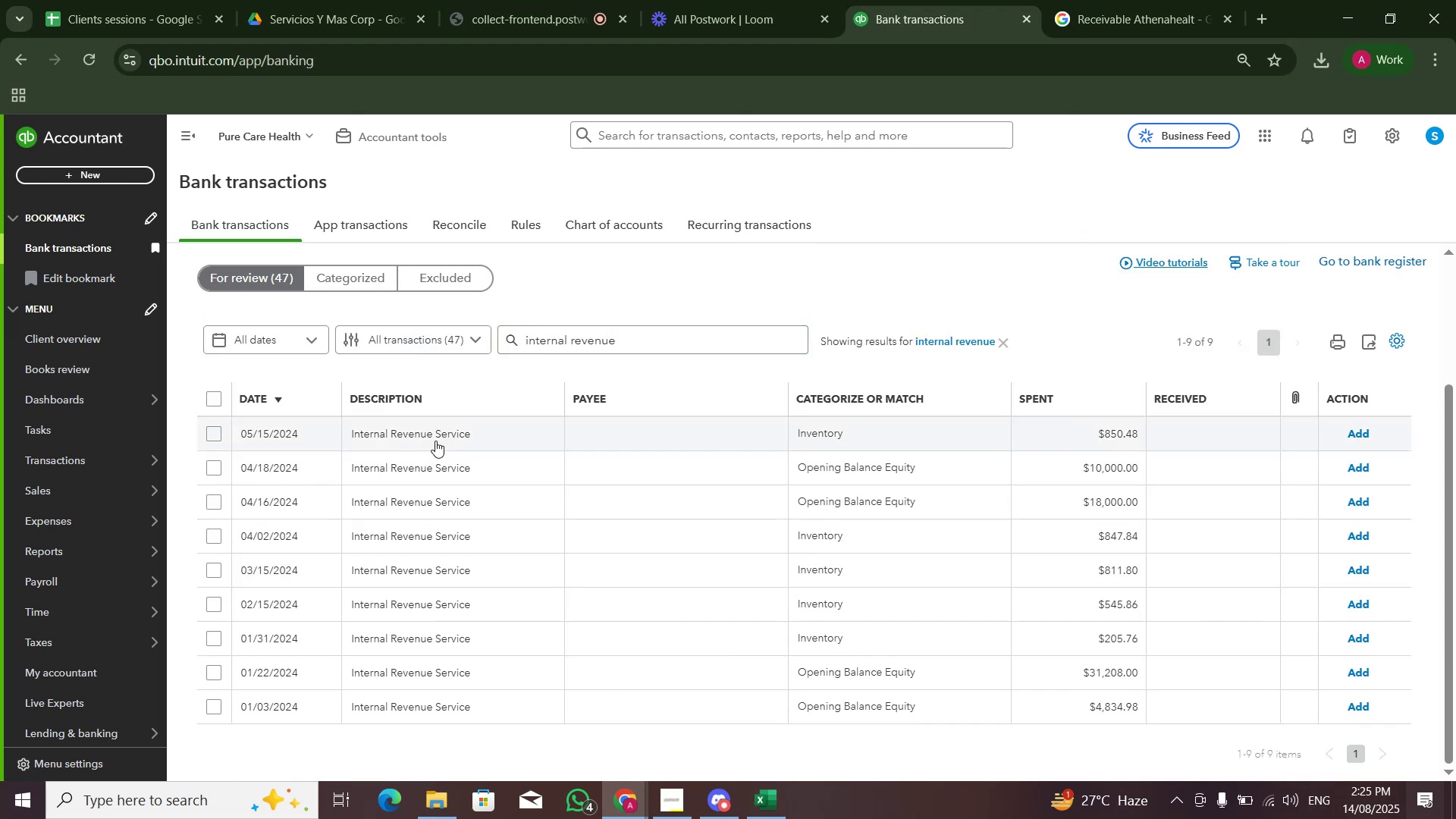 
left_click([213, 394])
 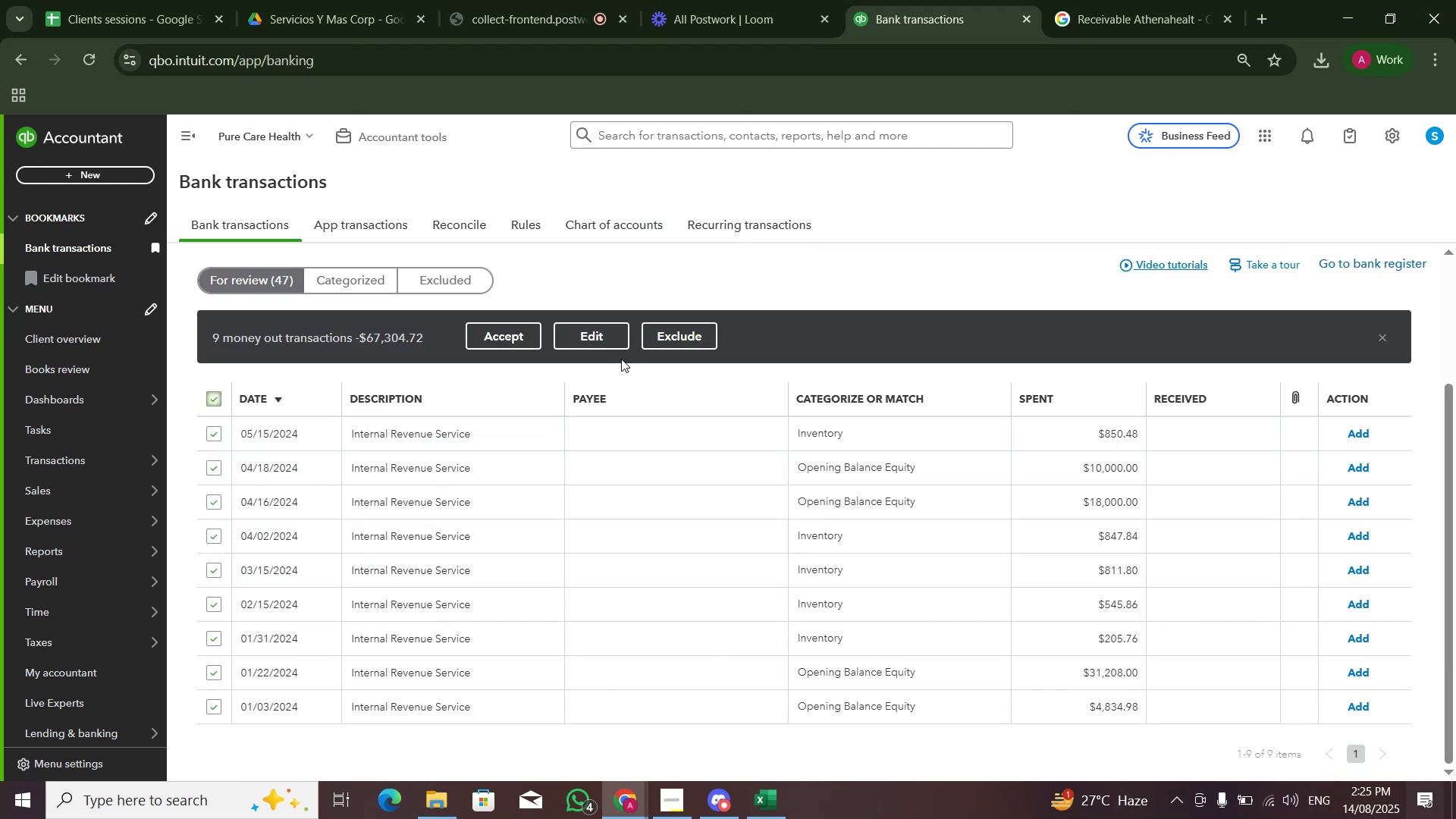 
left_click([582, 329])
 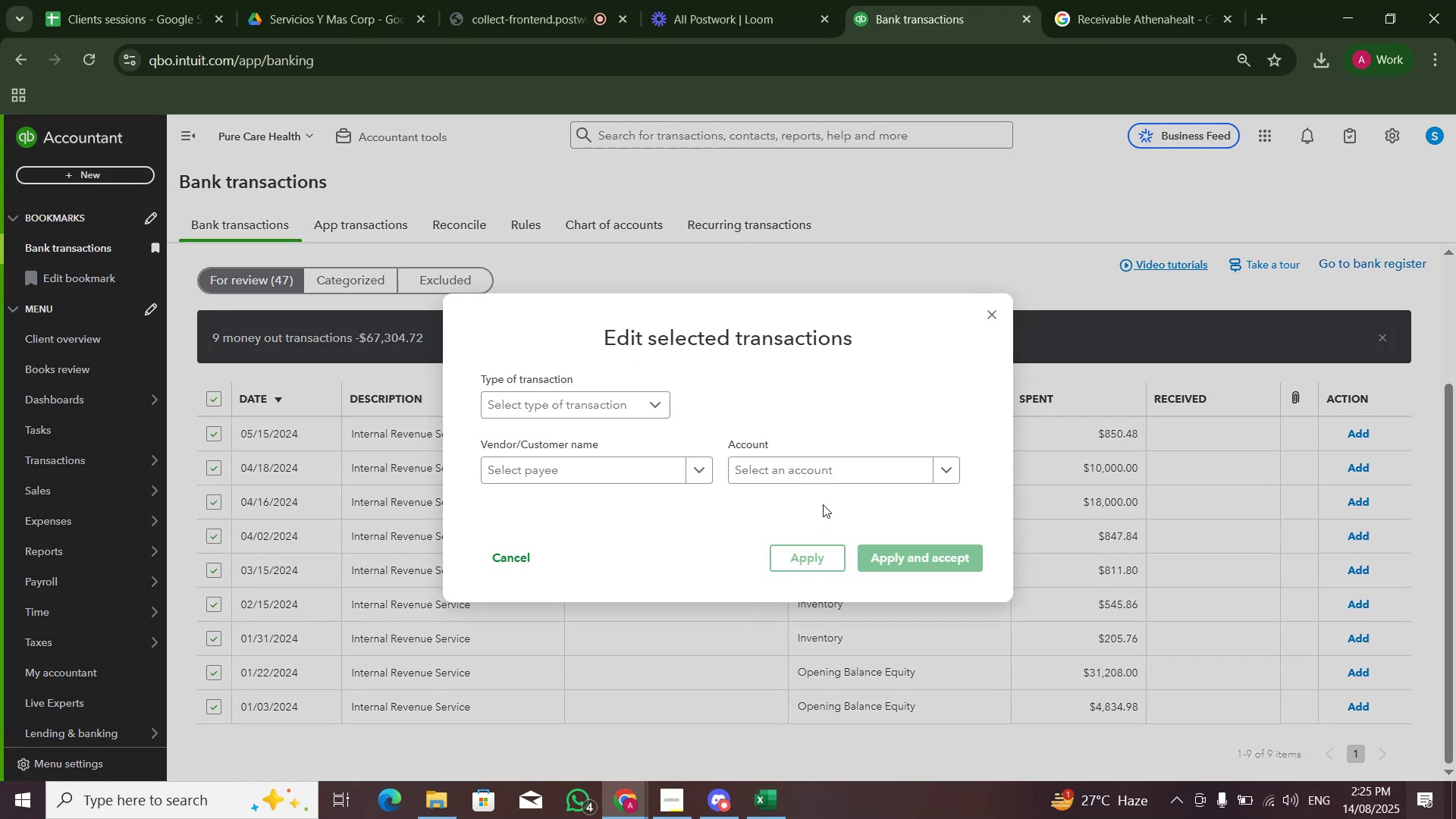 
left_click([830, 479])
 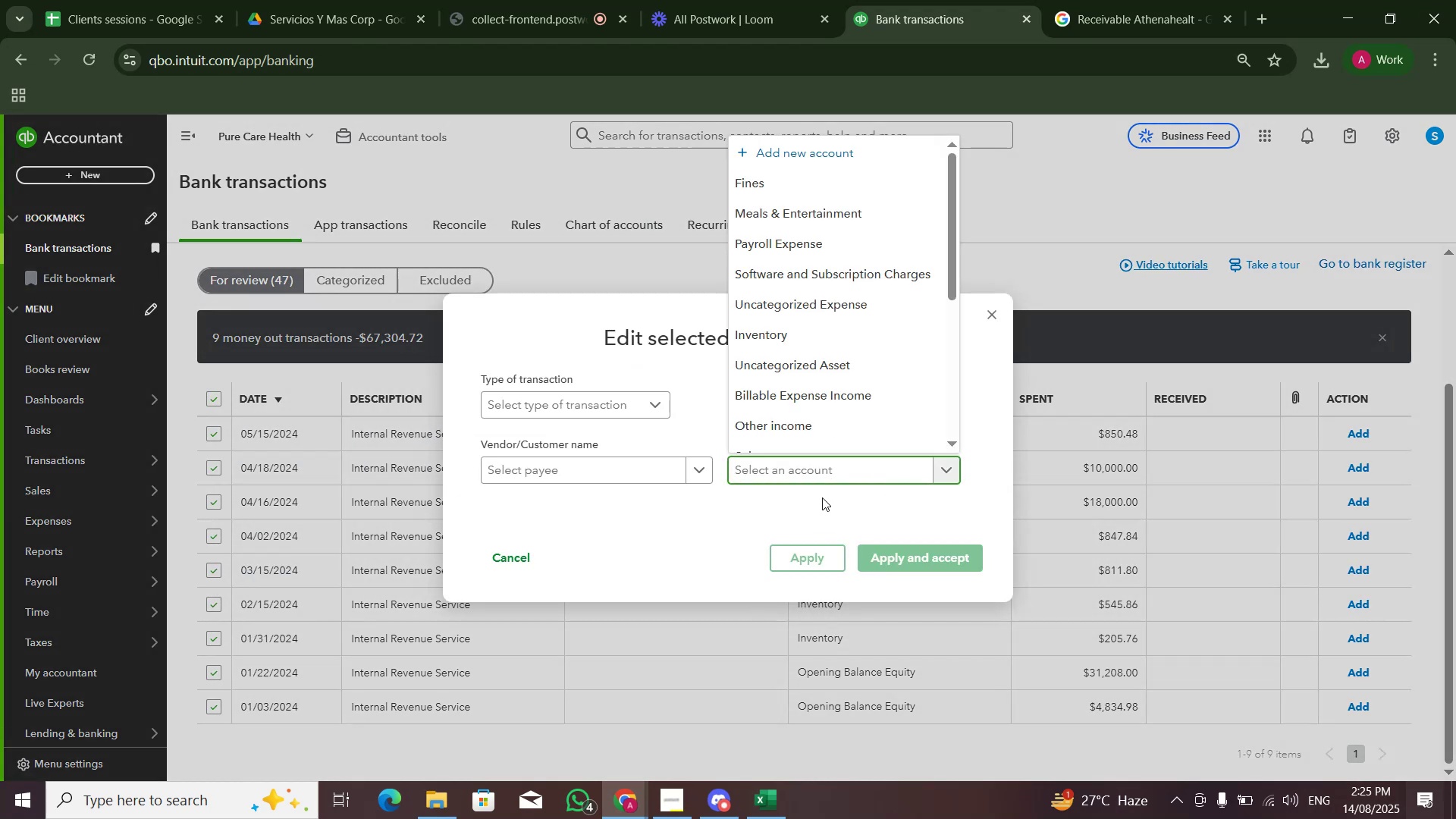 
type(Tax )
 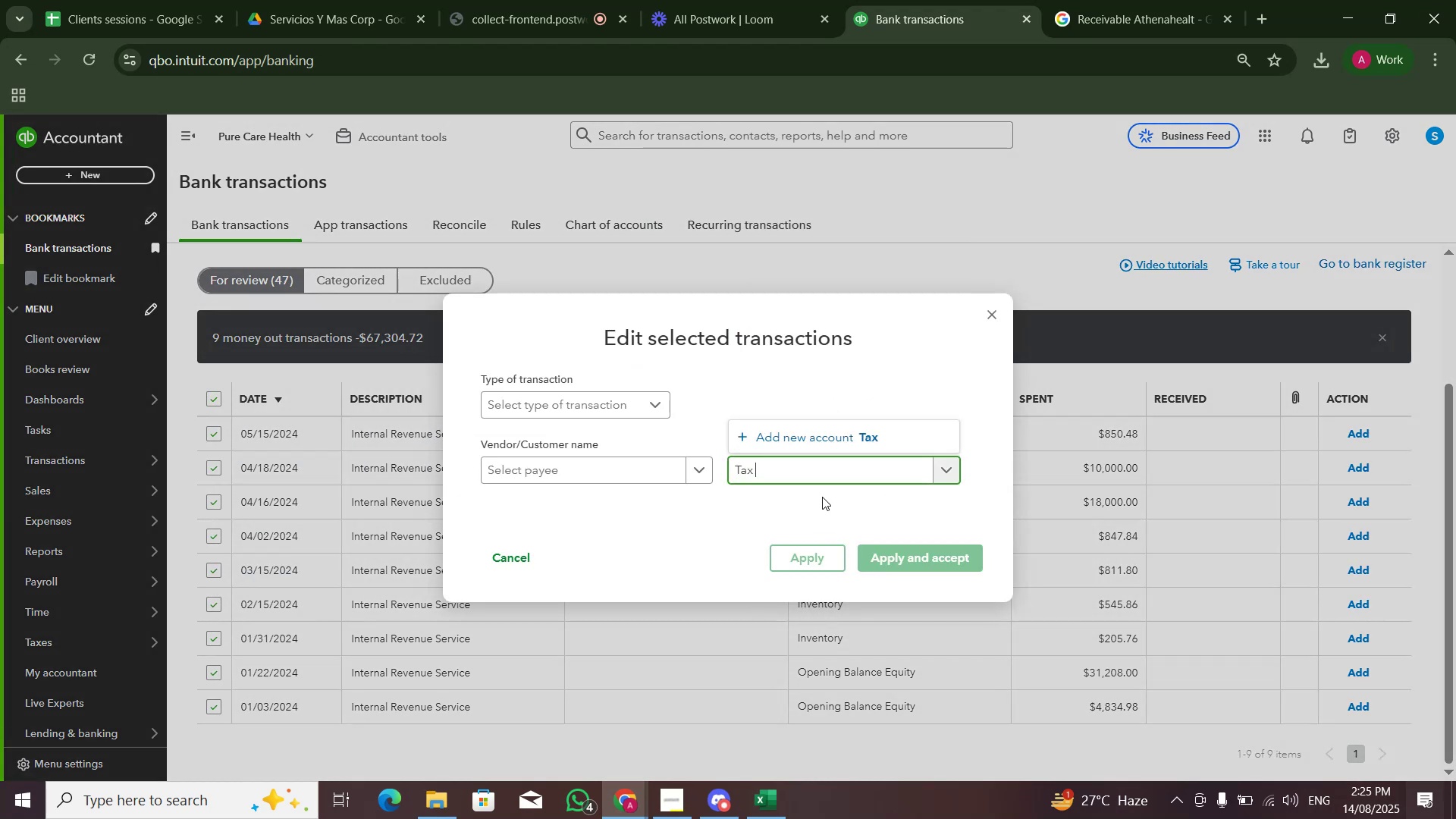 
left_click([861, 445])
 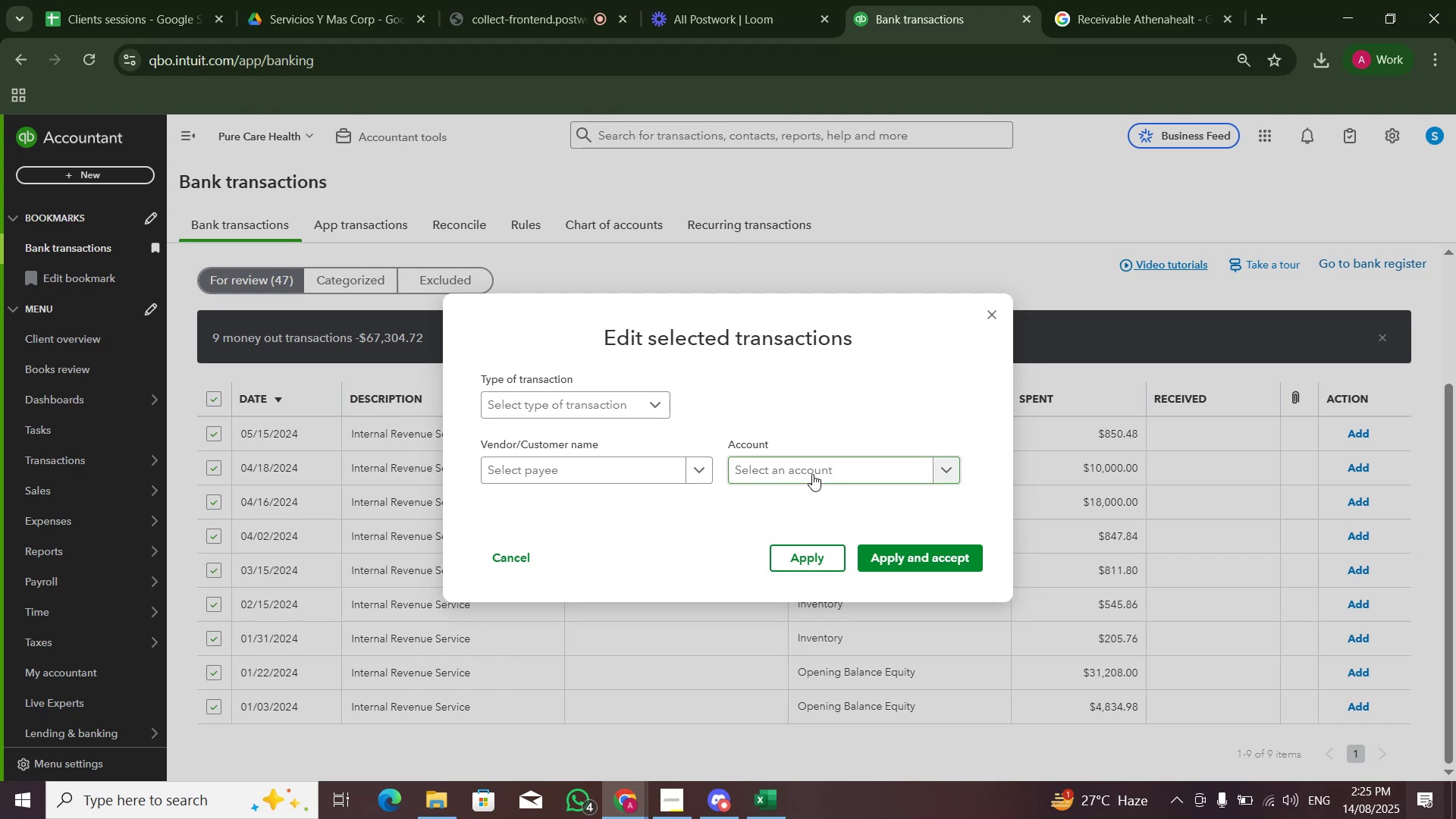 
wait(6.54)
 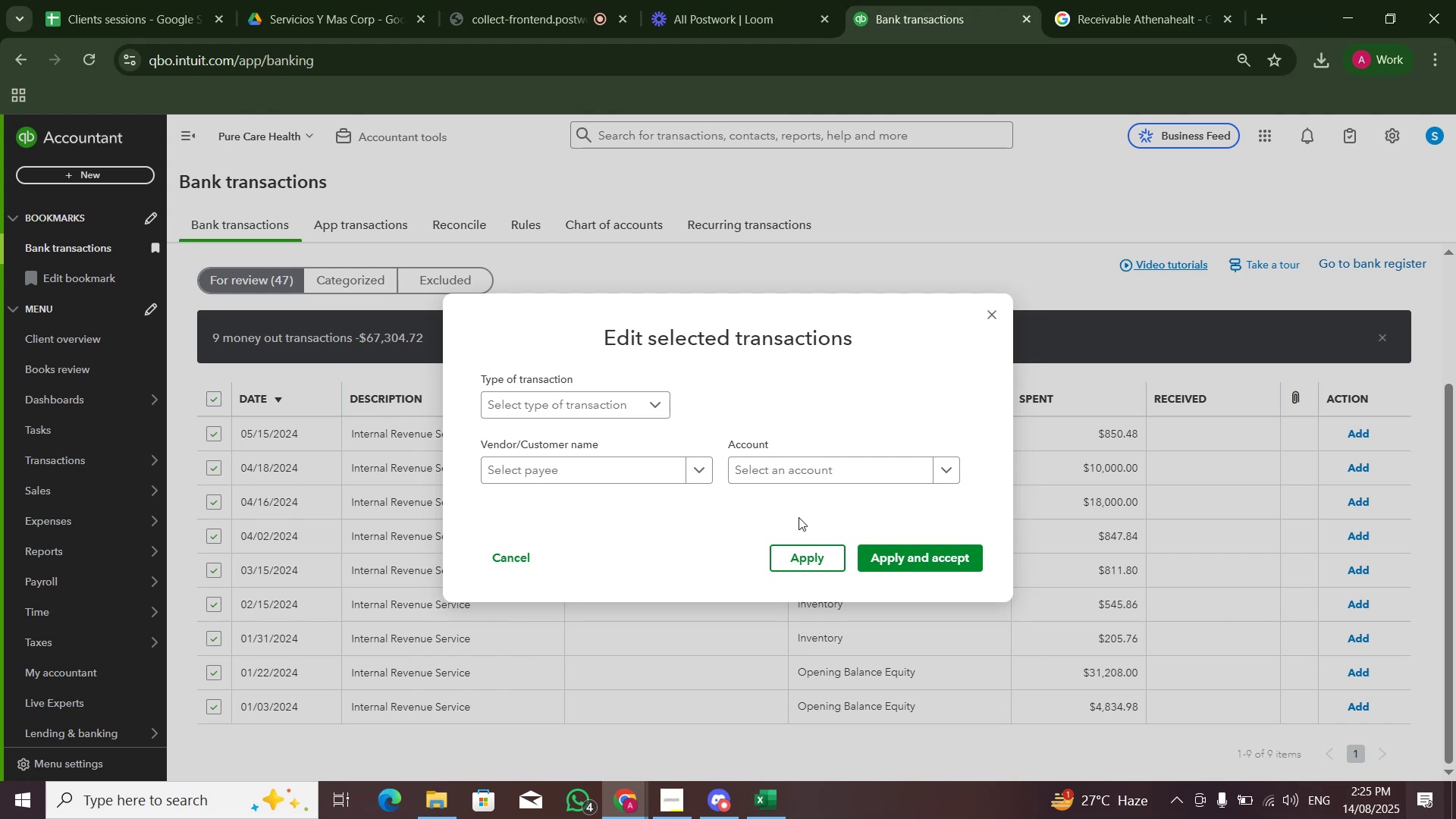 
left_click([811, 479])
 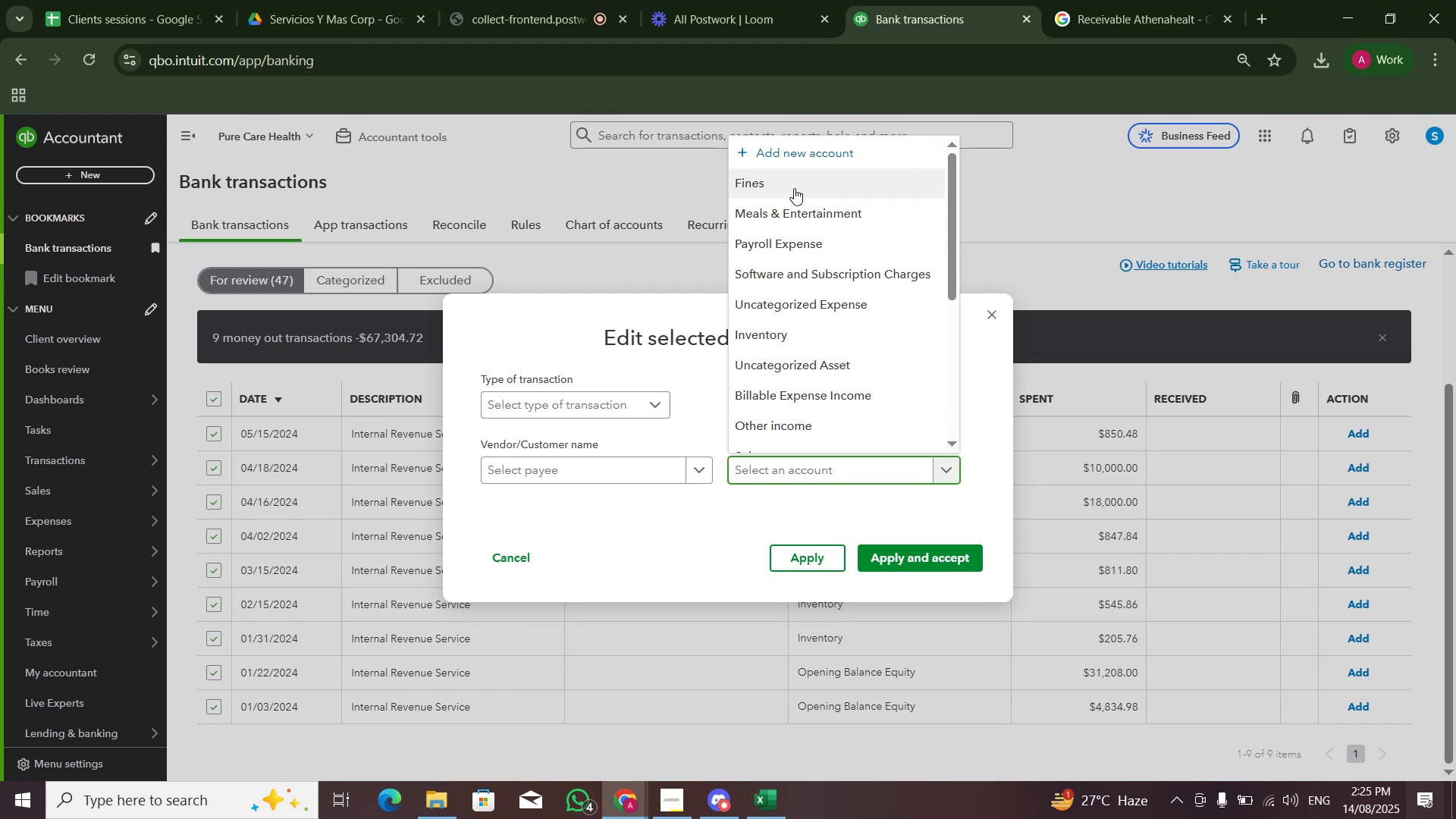 
left_click([802, 162])
 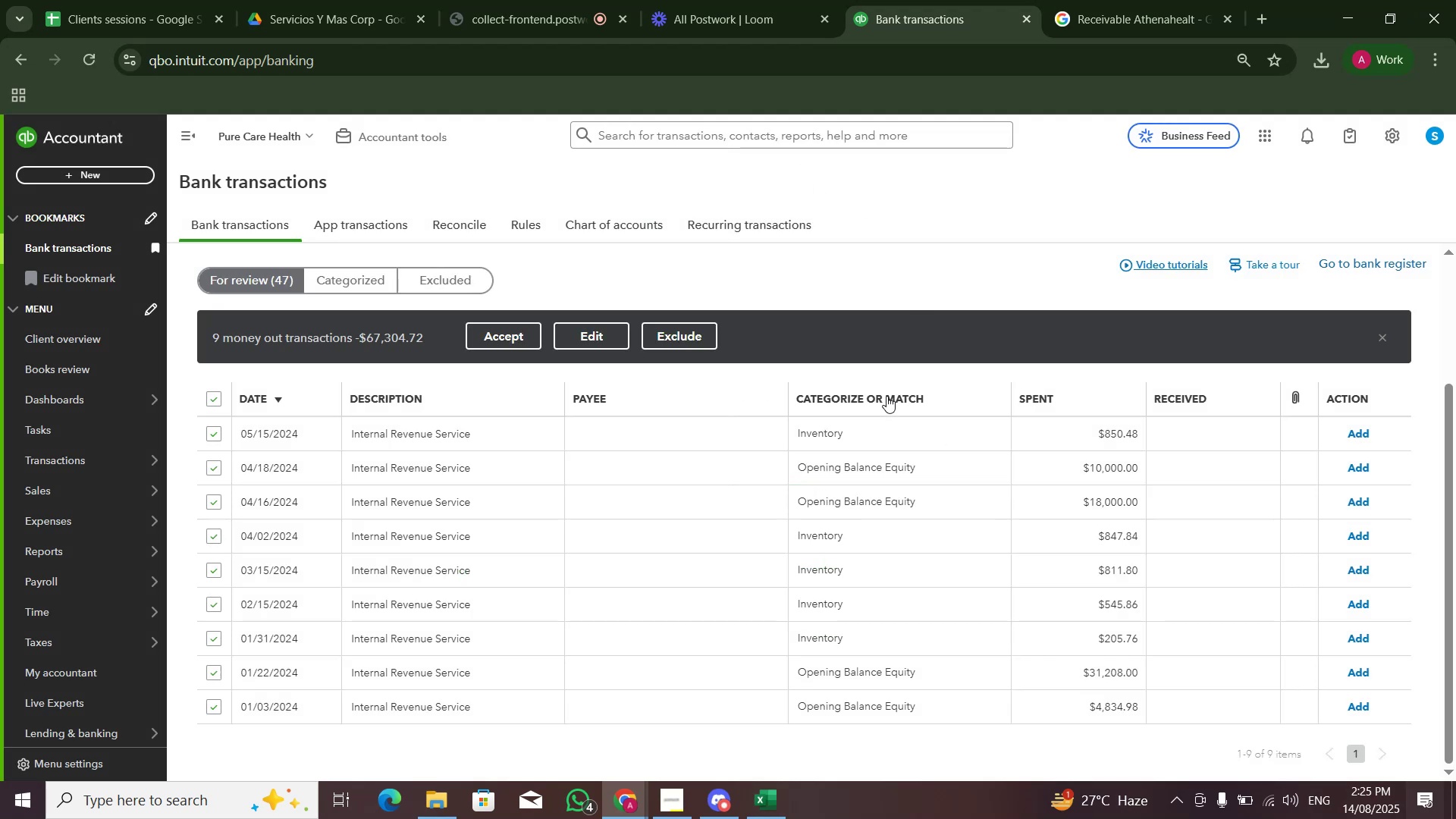 
left_click([541, 431])
 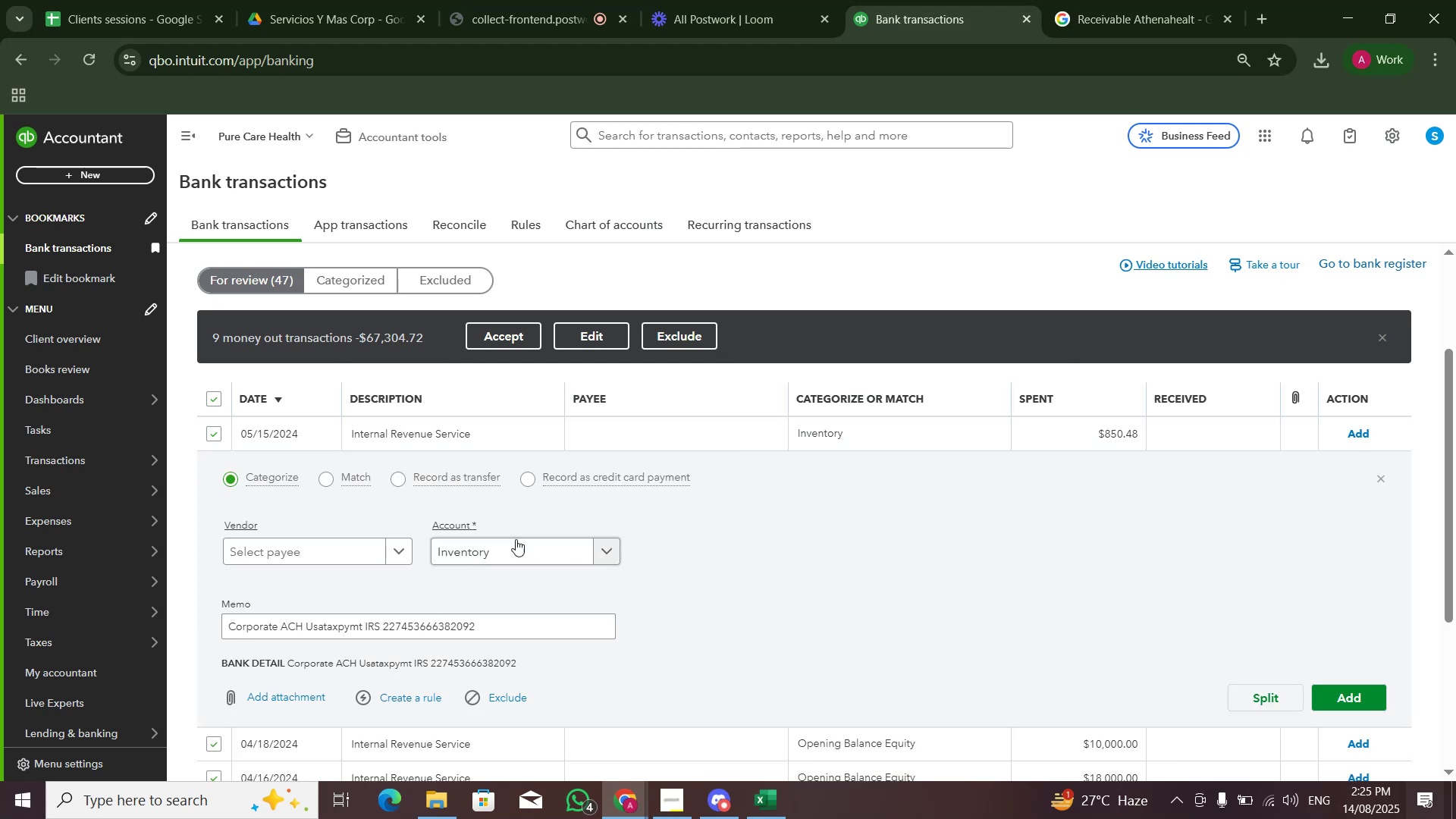 
left_click([515, 552])
 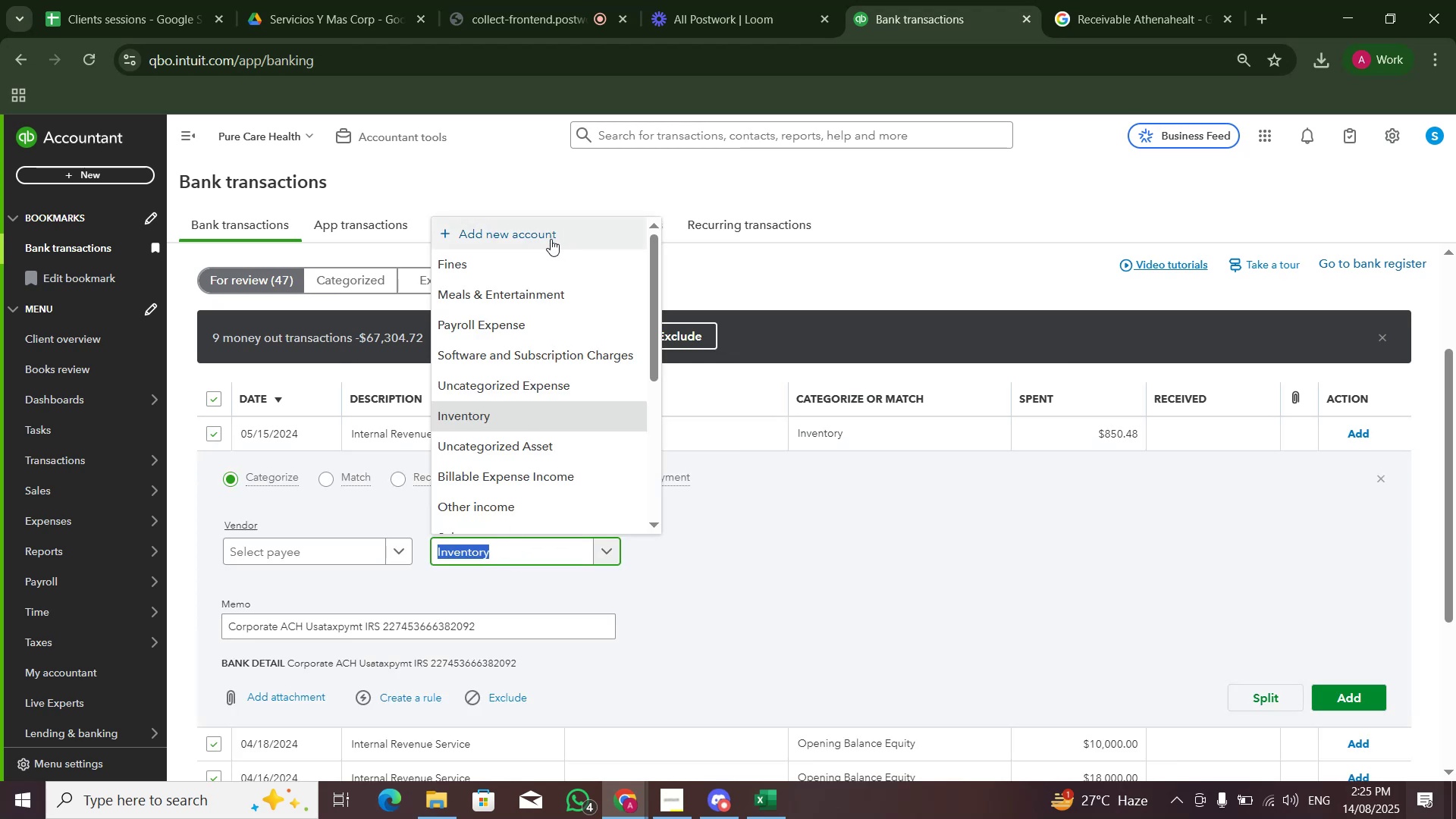 
left_click([551, 233])
 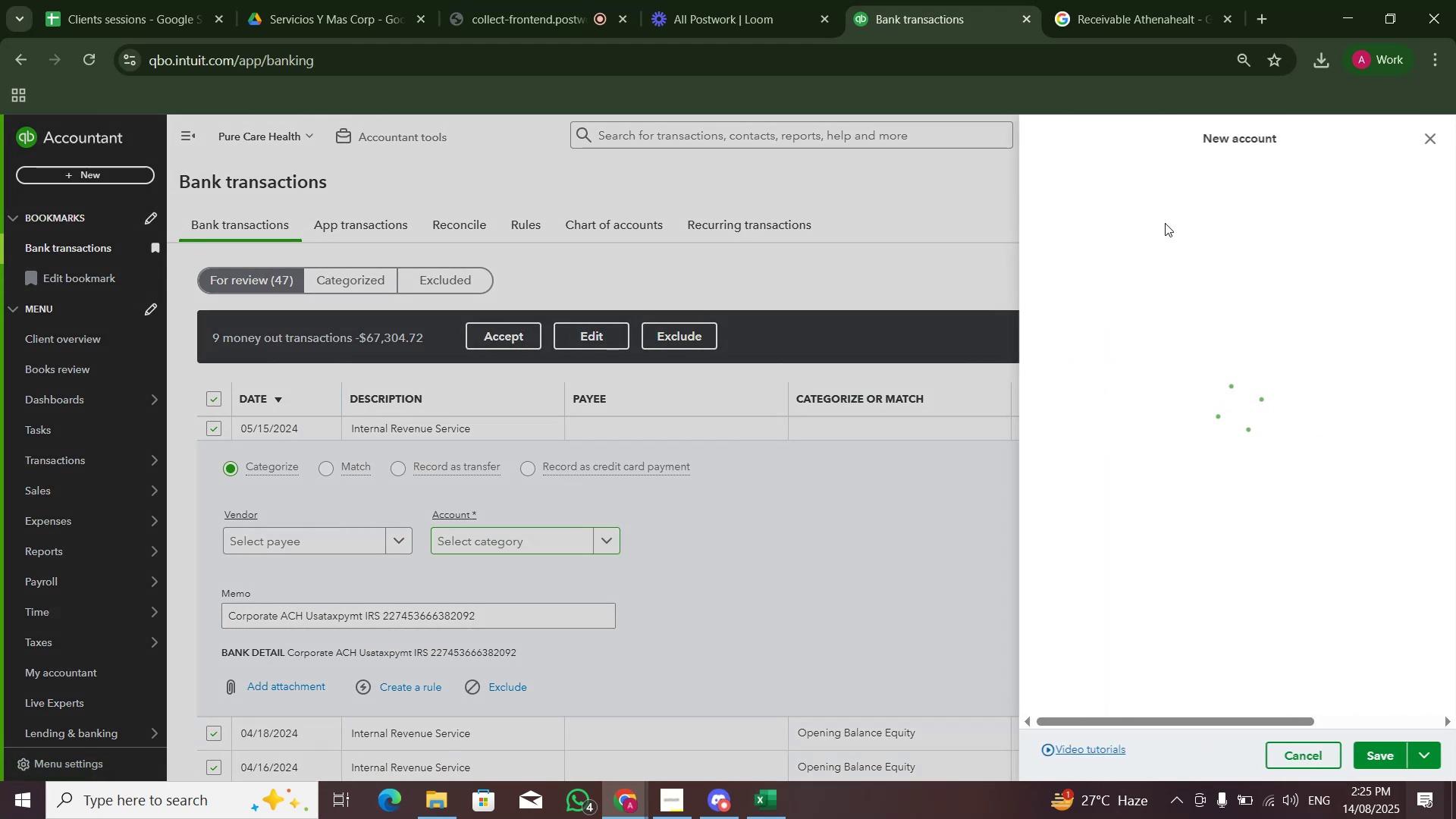 
left_click([1173, 202])
 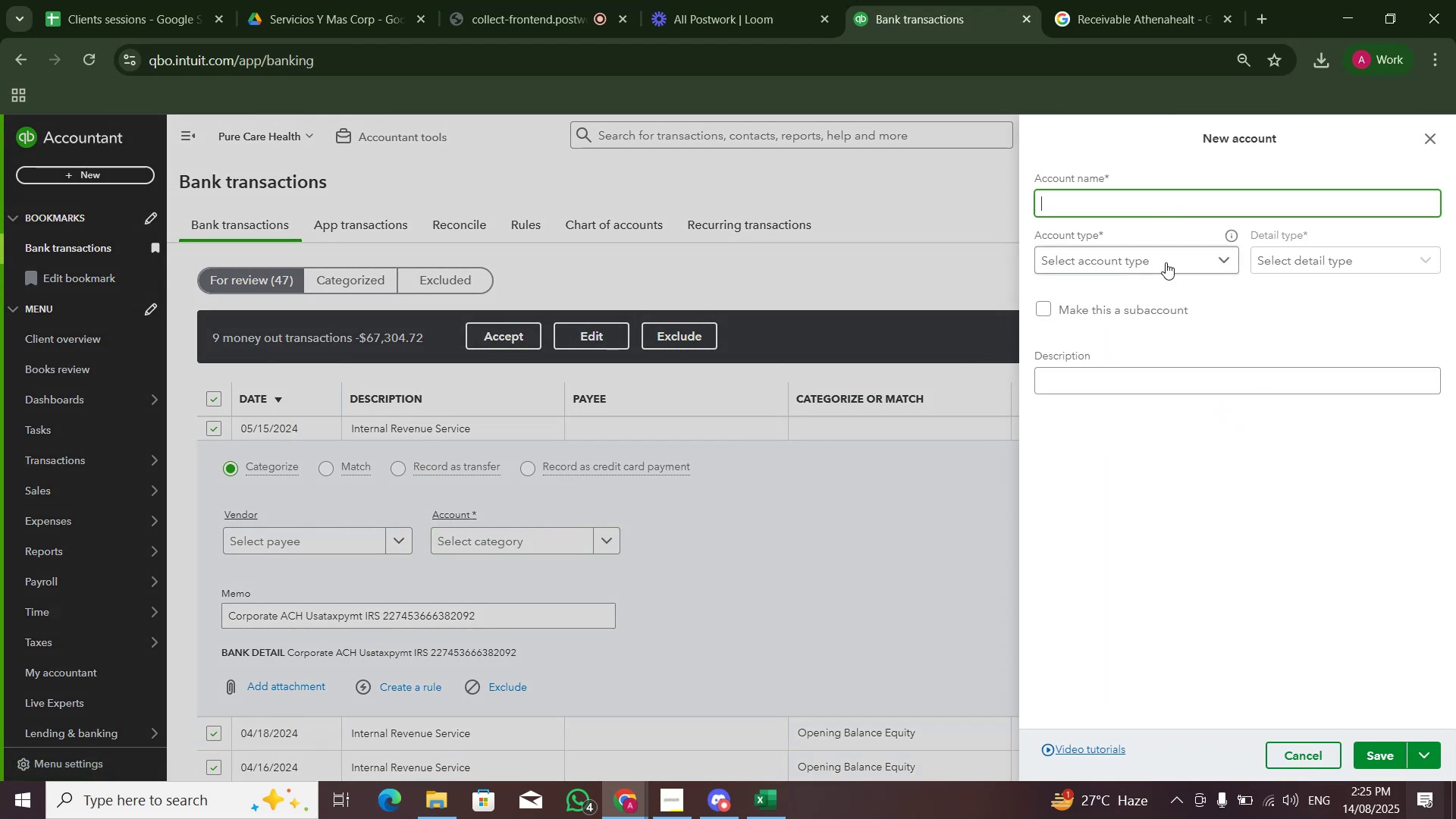 
type(Tax Es)
key(Backspace)
type(xpense)
 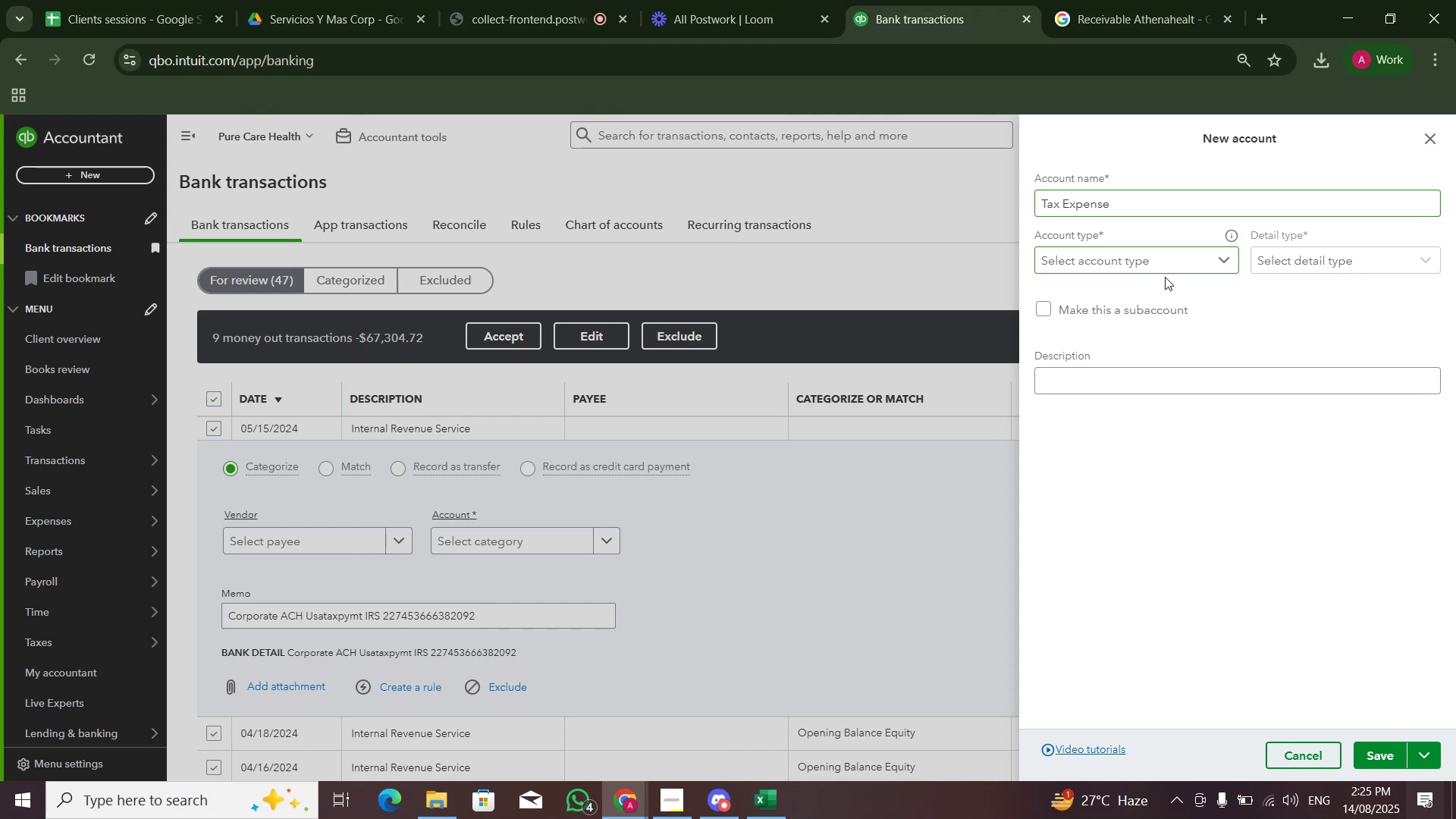 
double_click([1176, 270])
 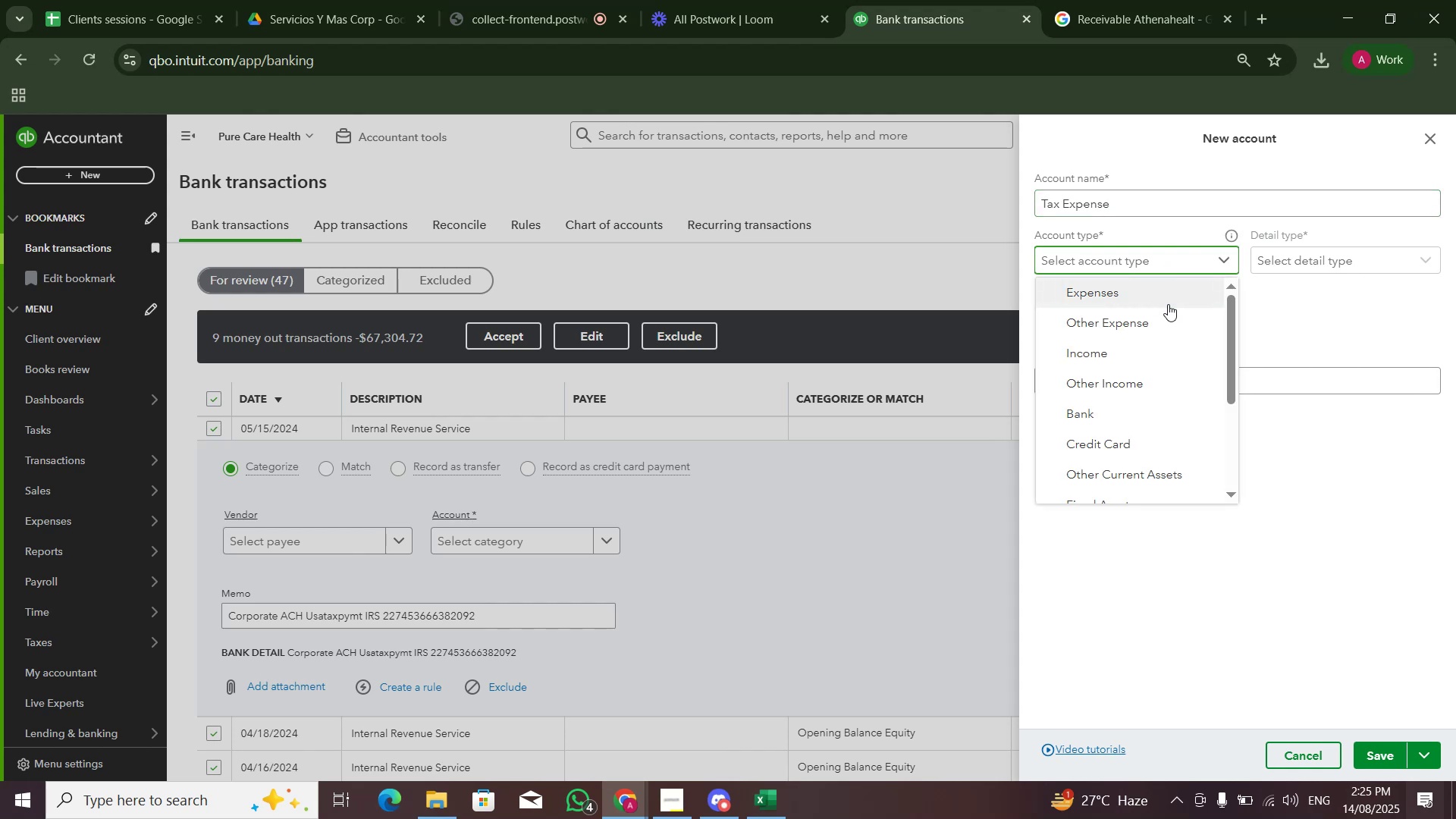 
left_click([1168, 304])
 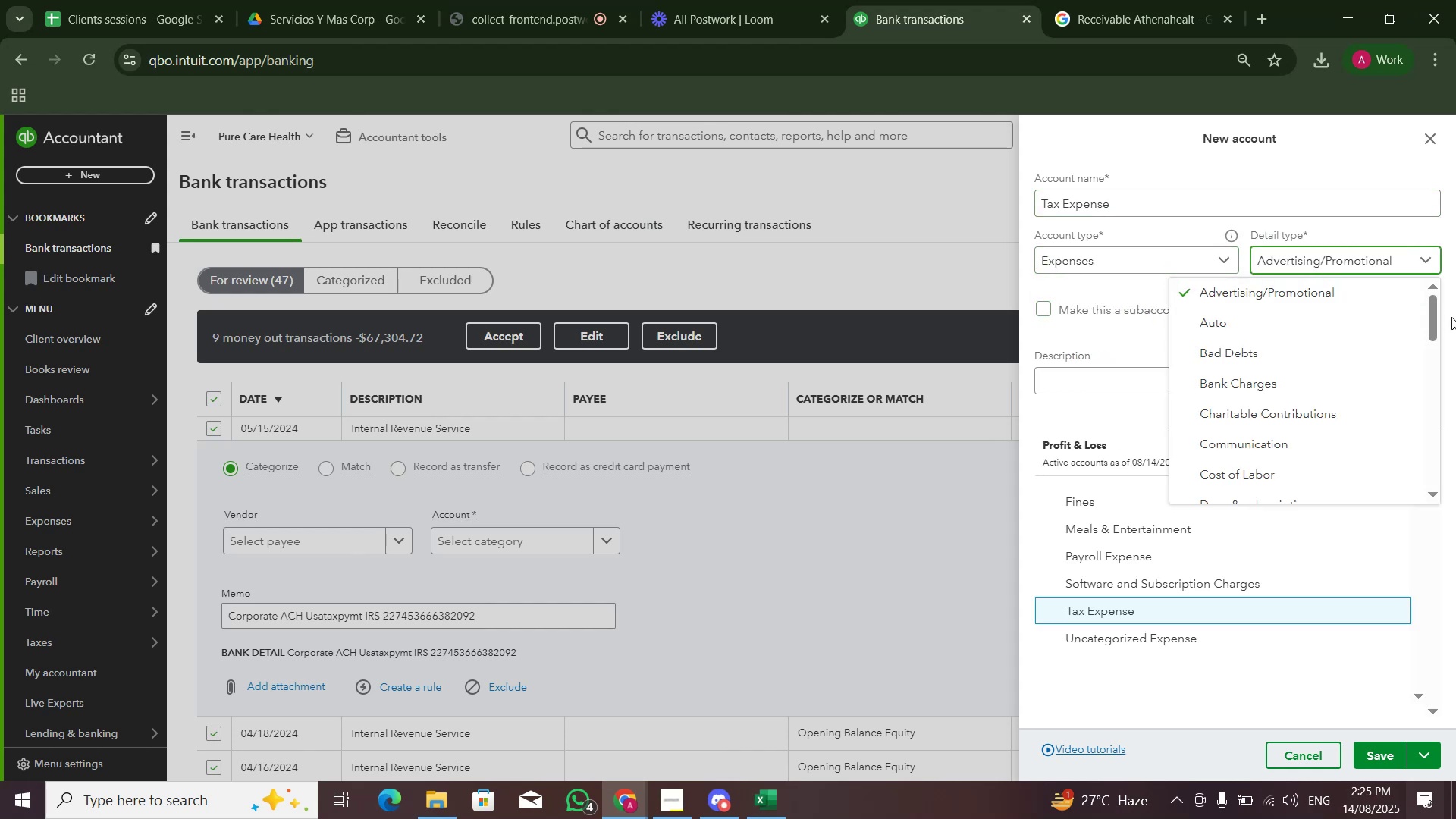 
left_click_drag(start_coordinate=[1435, 327], to_coordinate=[1429, 396])
 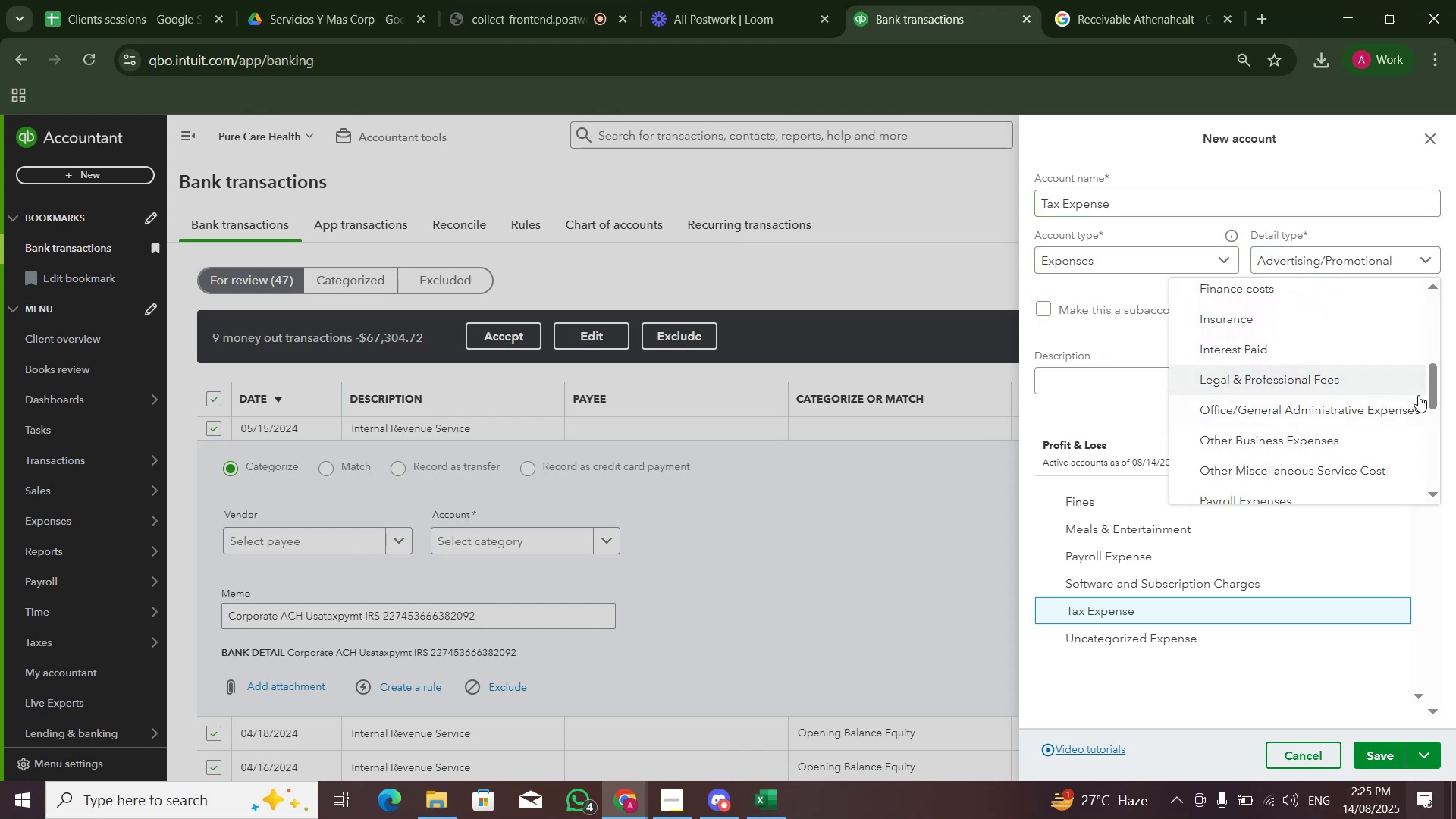 
left_click_drag(start_coordinate=[1434, 391], to_coordinate=[1438, 458])
 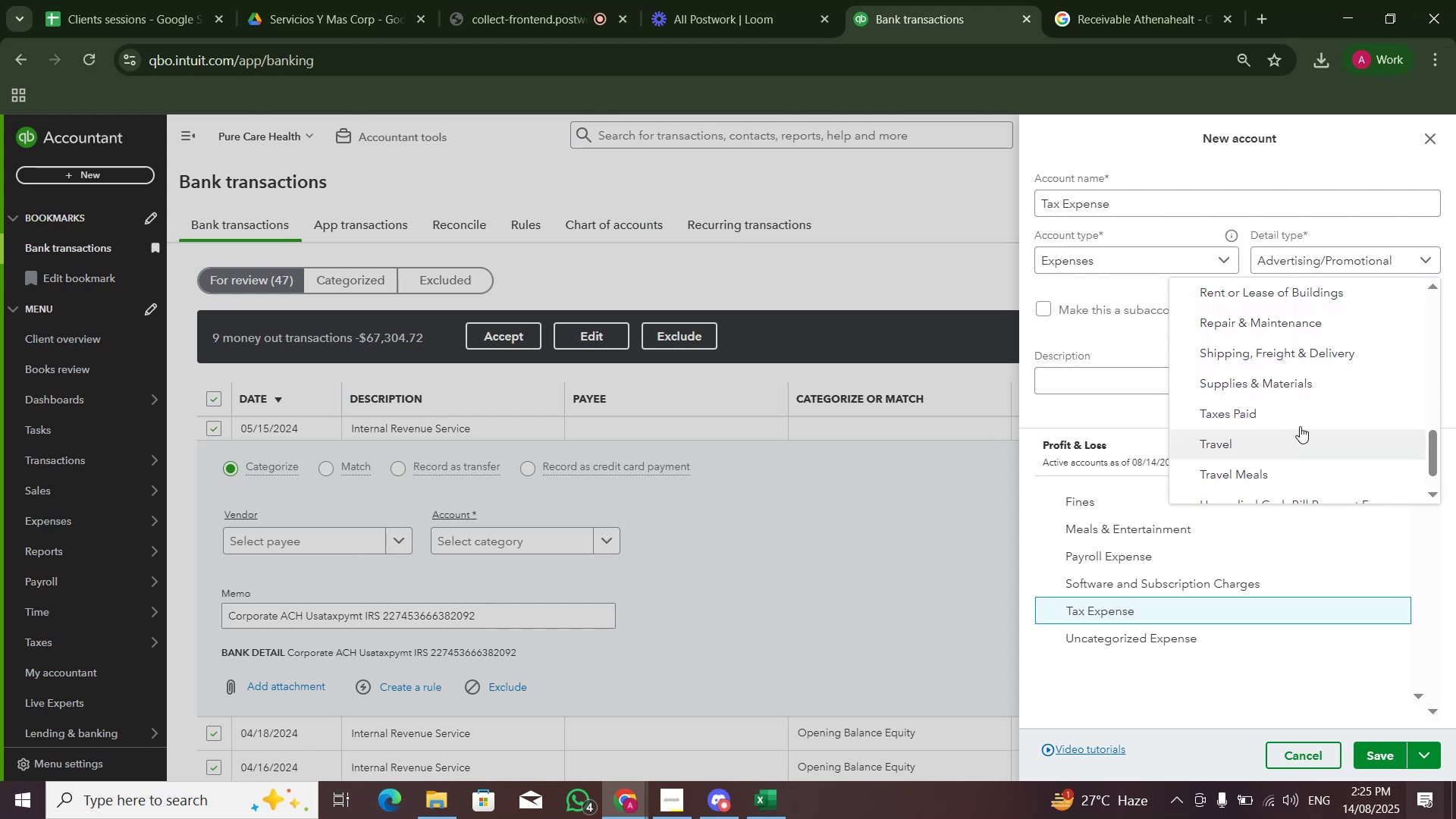 
left_click([1300, 416])
 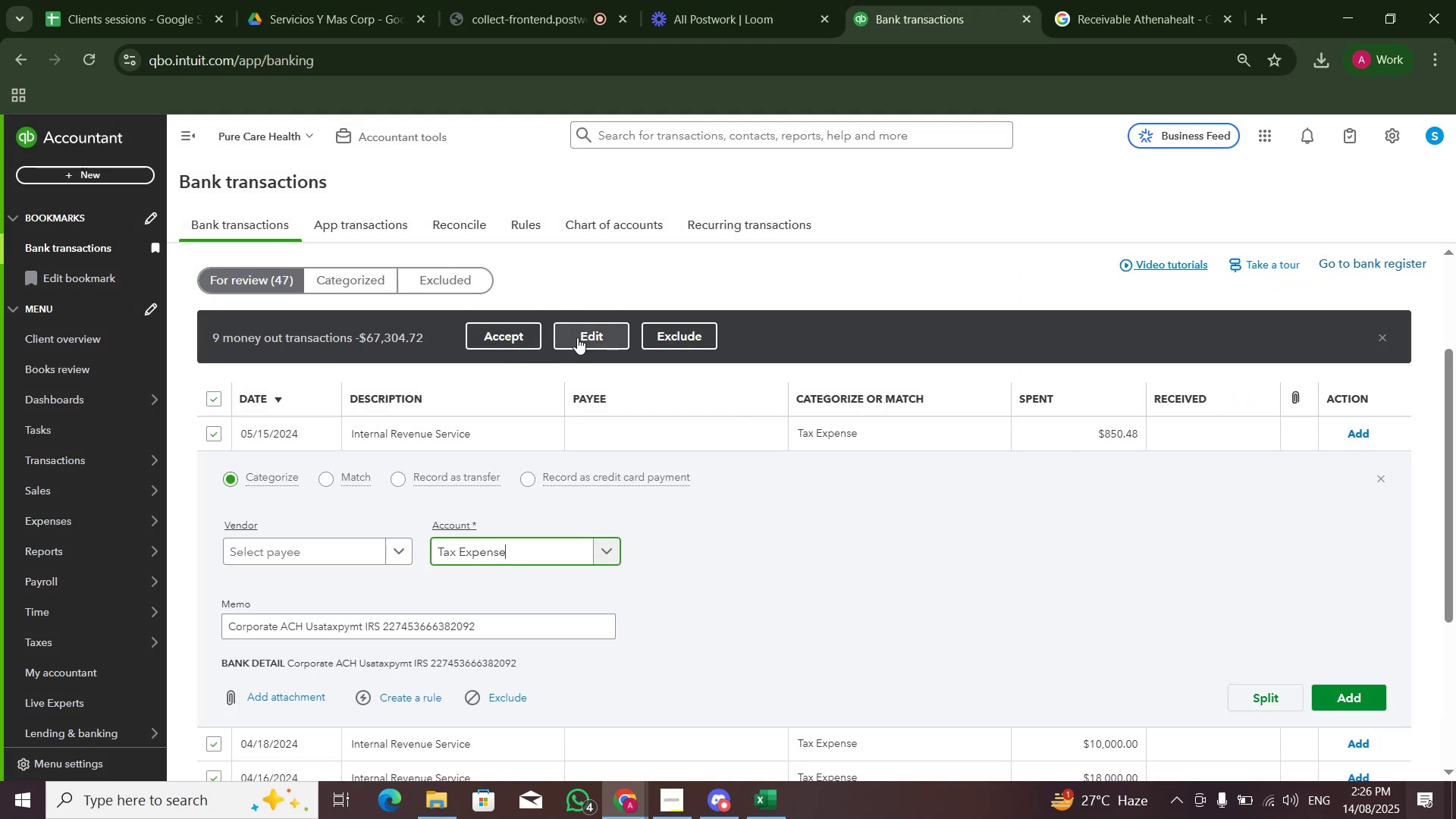 
wait(5.81)
 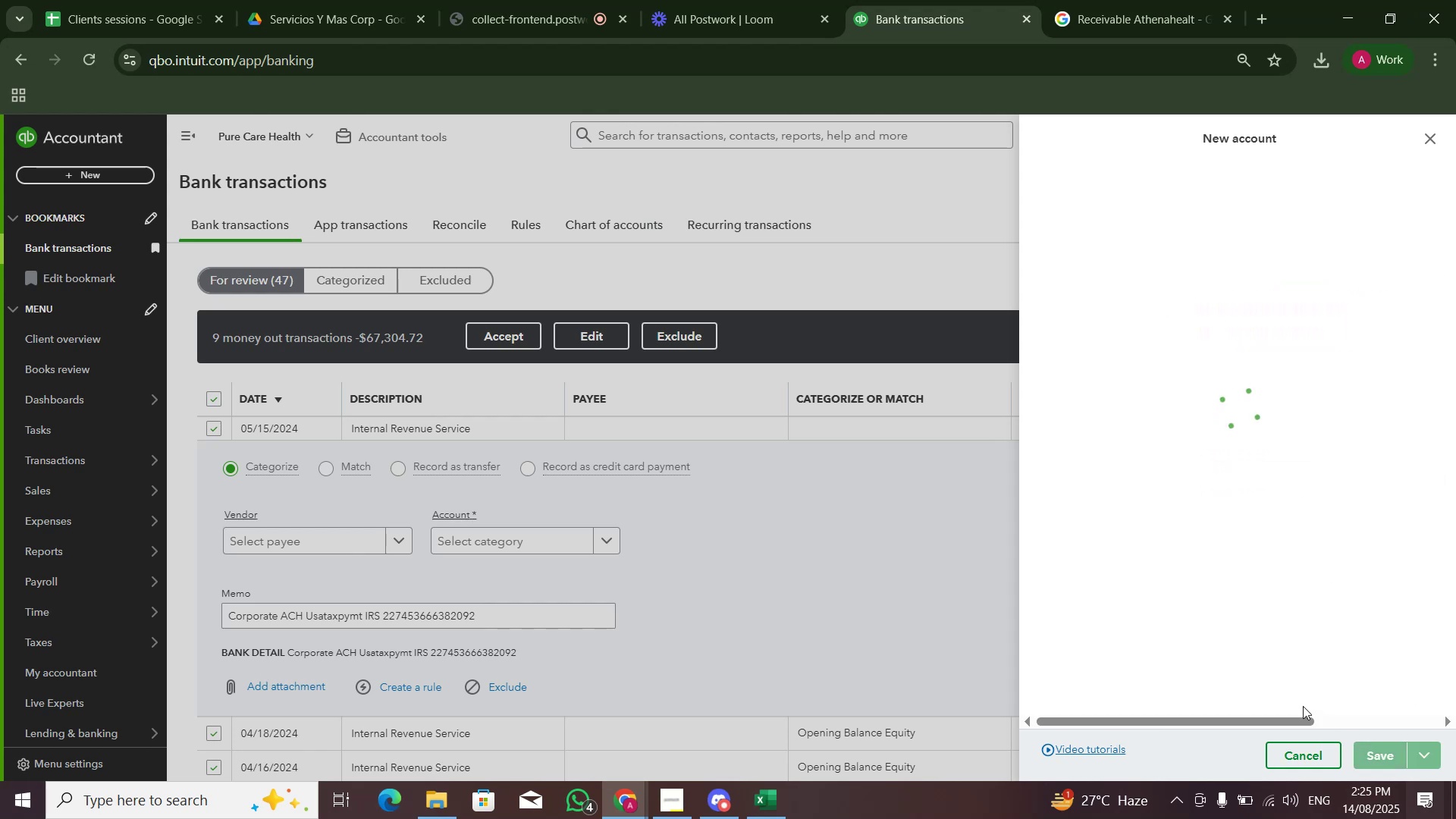 
type(tax)
 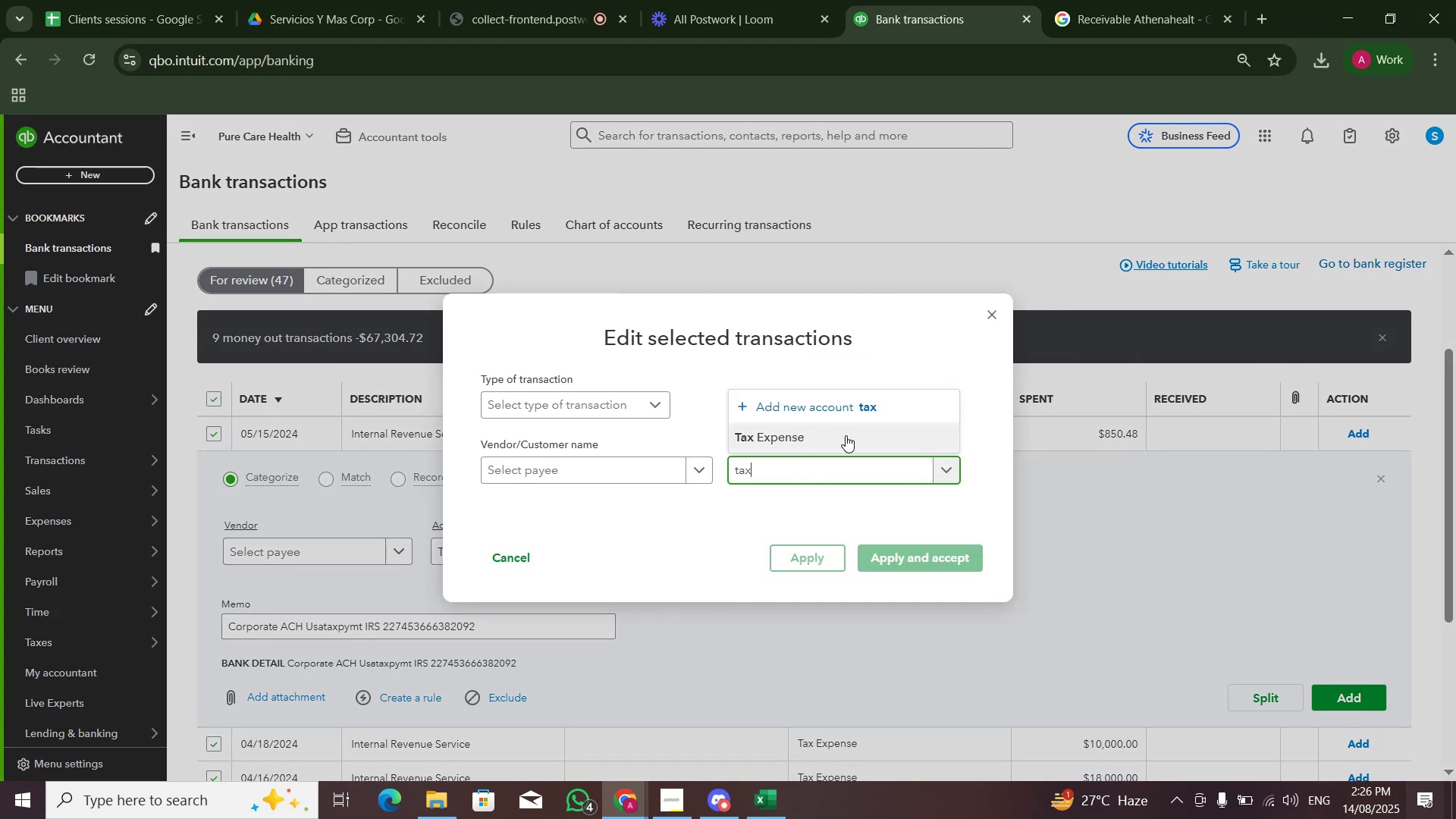 
double_click([855, 518])
 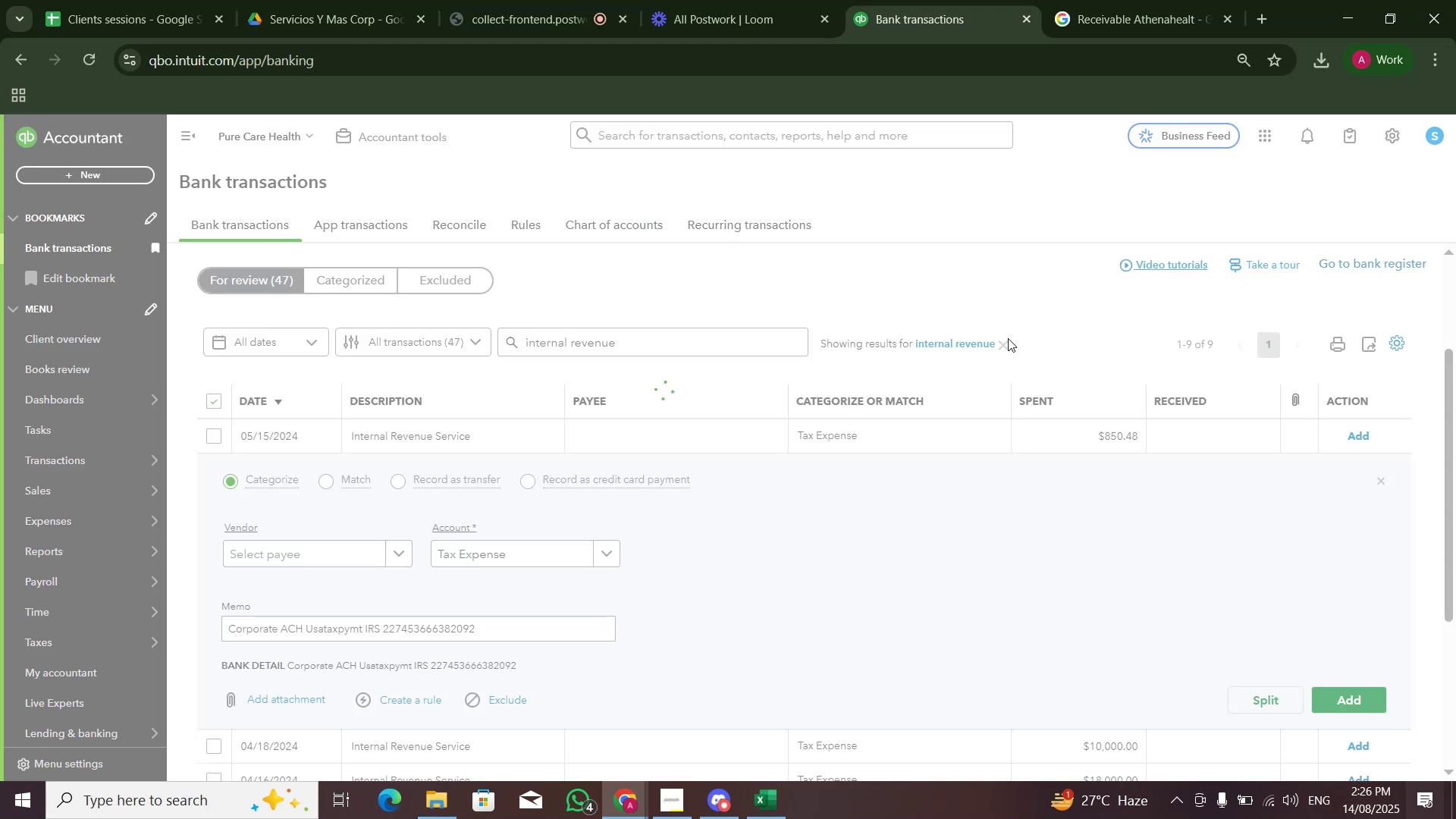 
left_click([1005, 493])
 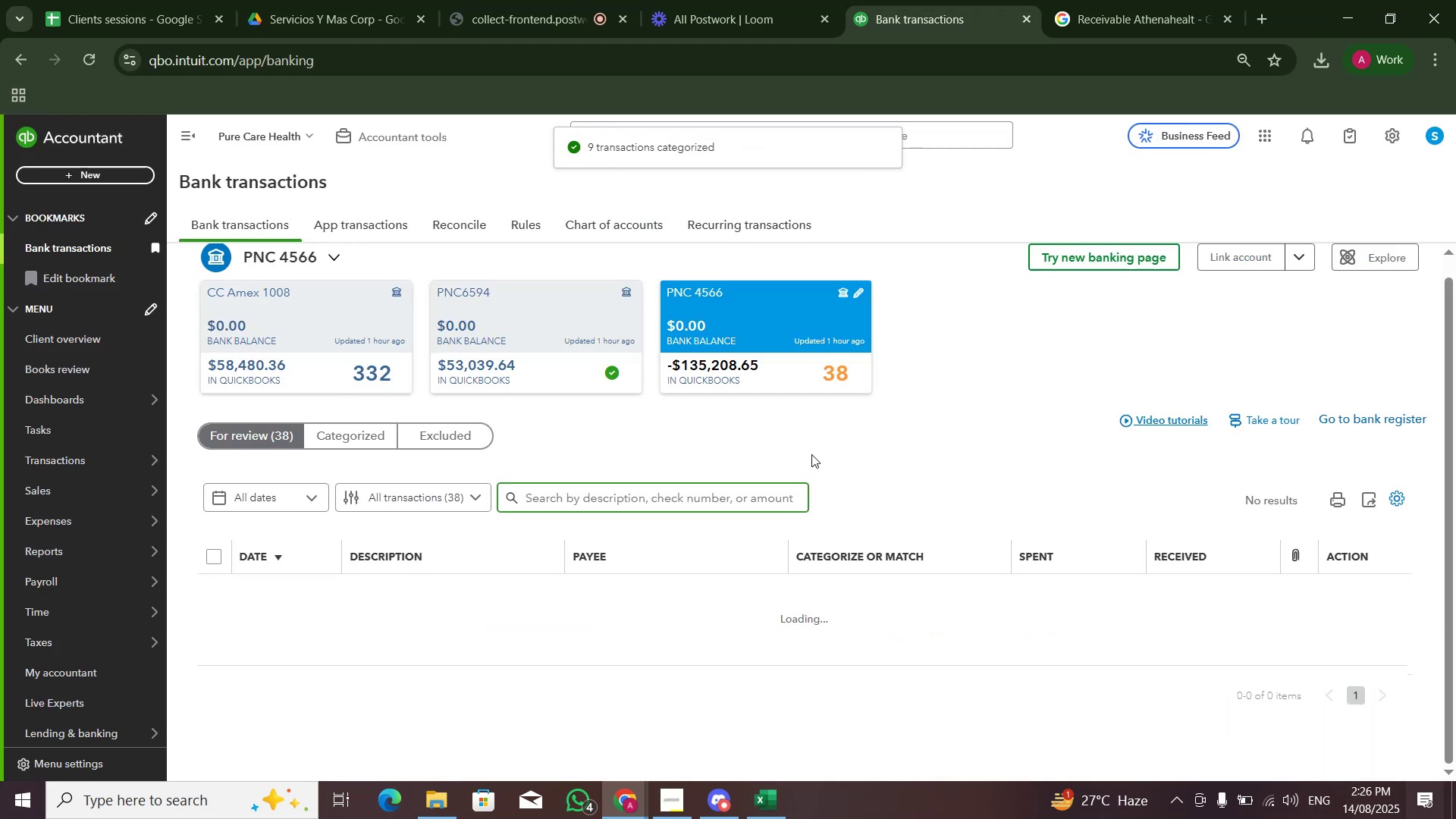 
scroll: coordinate [745, 441], scroll_direction: down, amount: 4.0
 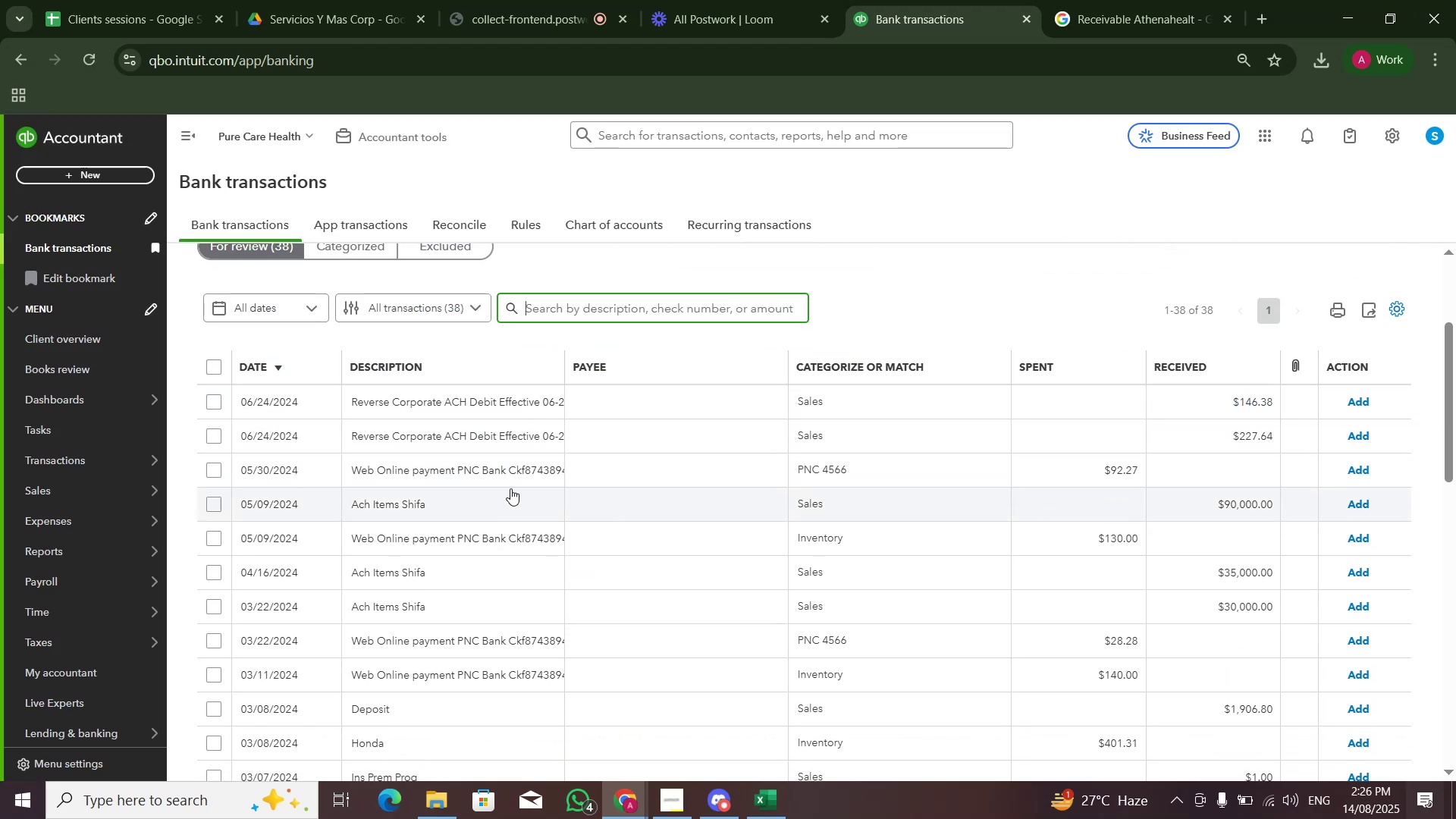 
double_click([513, 479])
 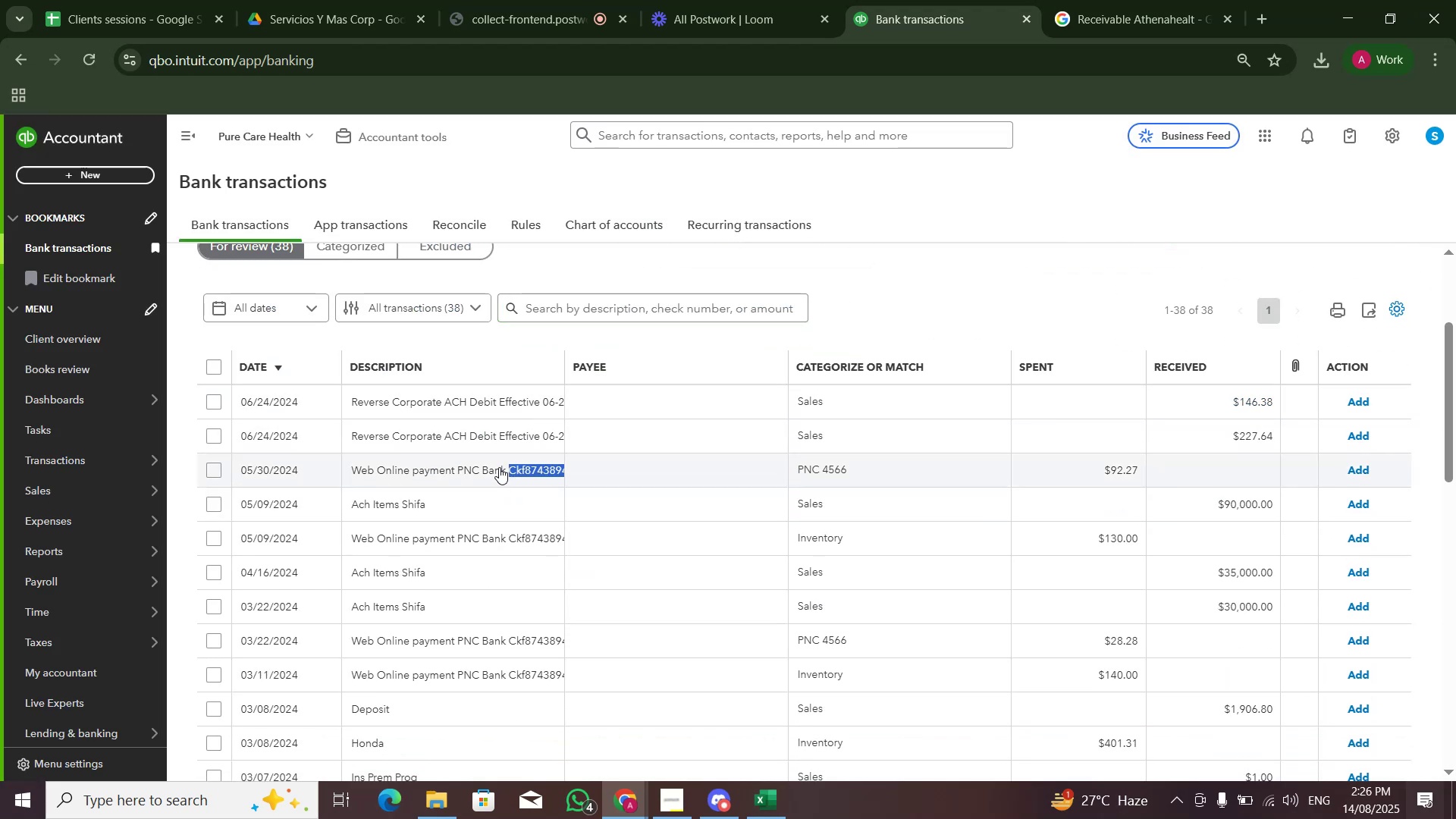 
left_click([501, 465])
 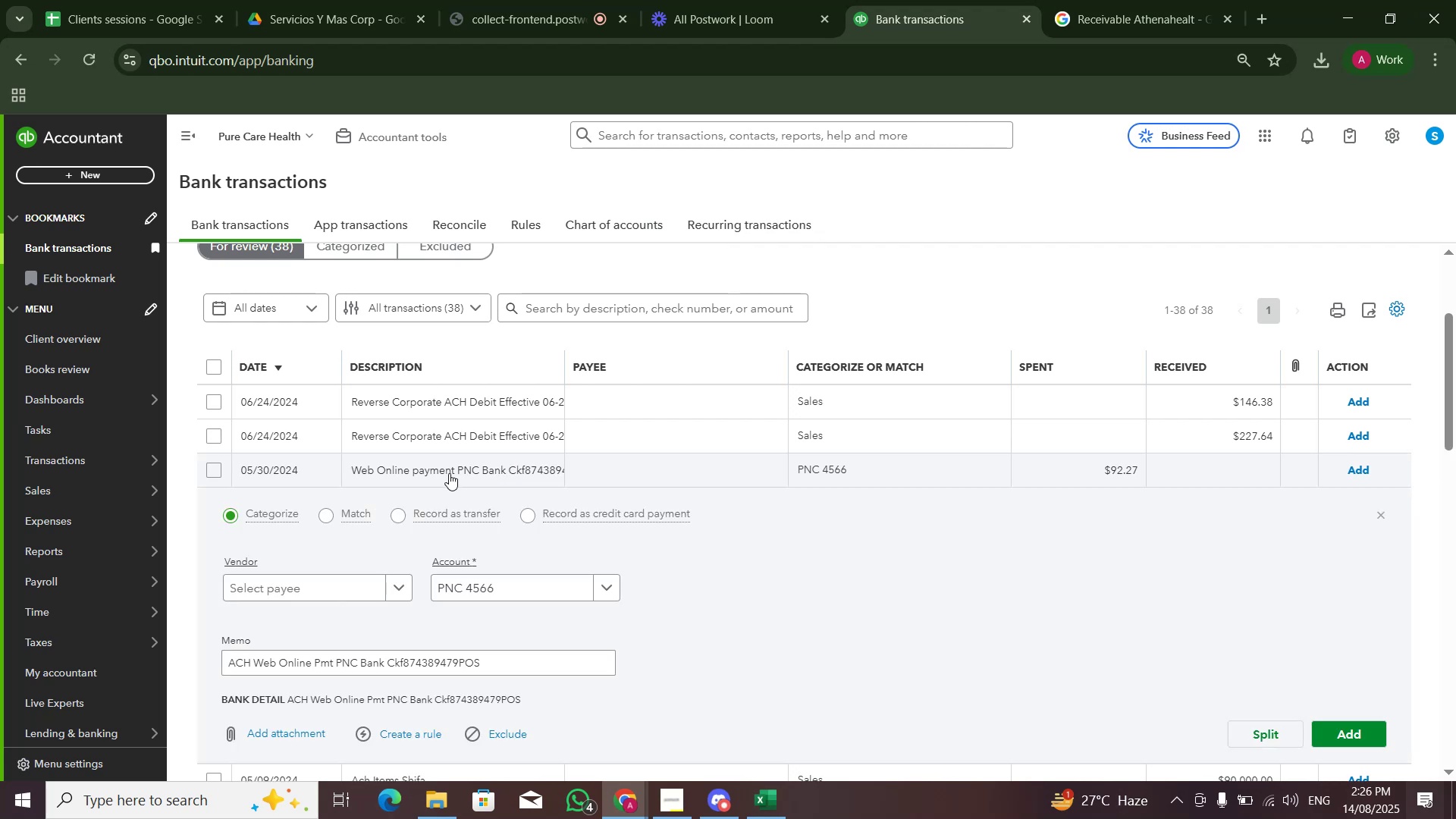 
scroll: coordinate [490, 482], scroll_direction: down, amount: 2.0
 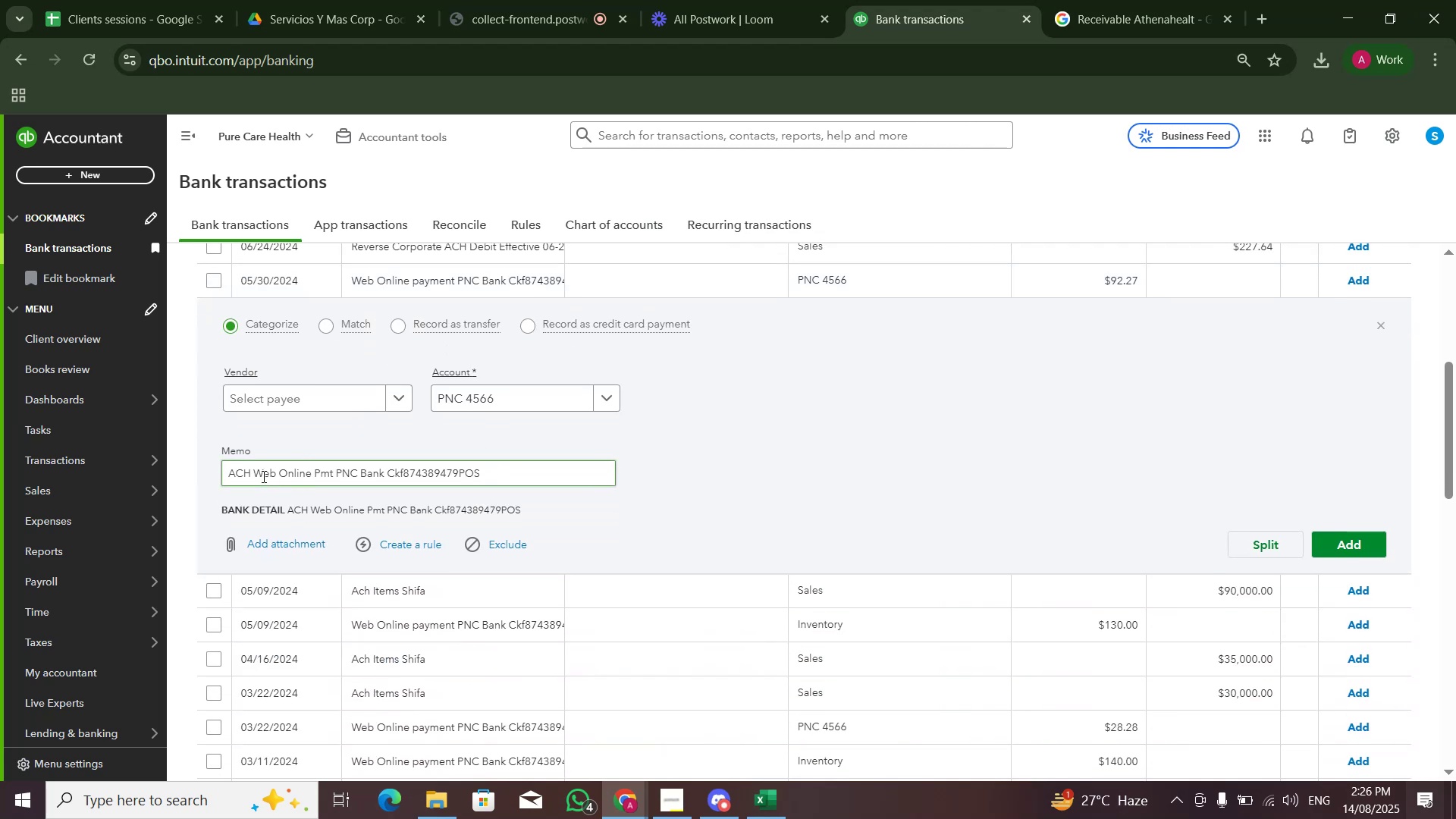 
left_click_drag(start_coordinate=[254, 474], to_coordinate=[332, 476])
 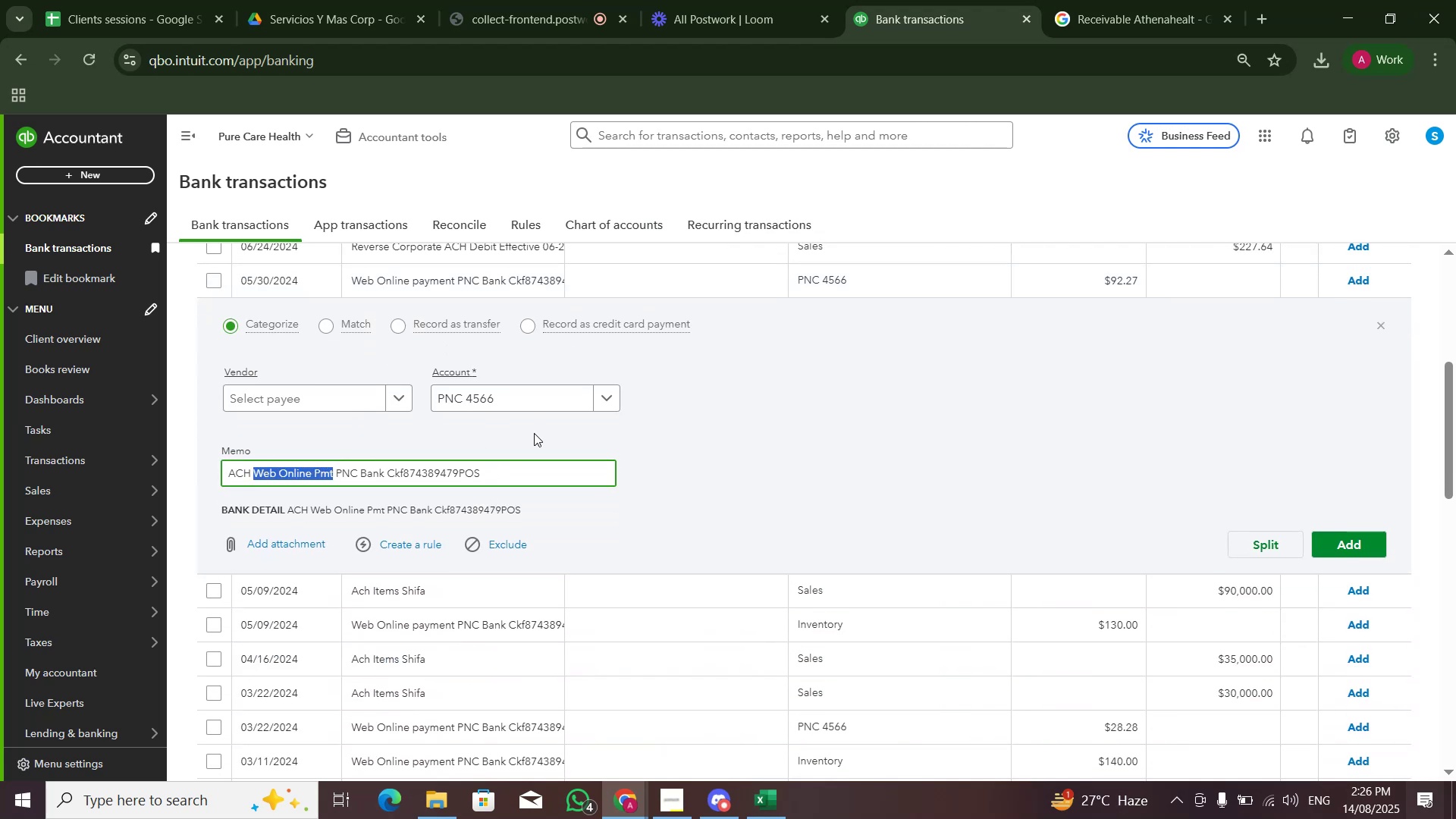 
key(Control+C)
 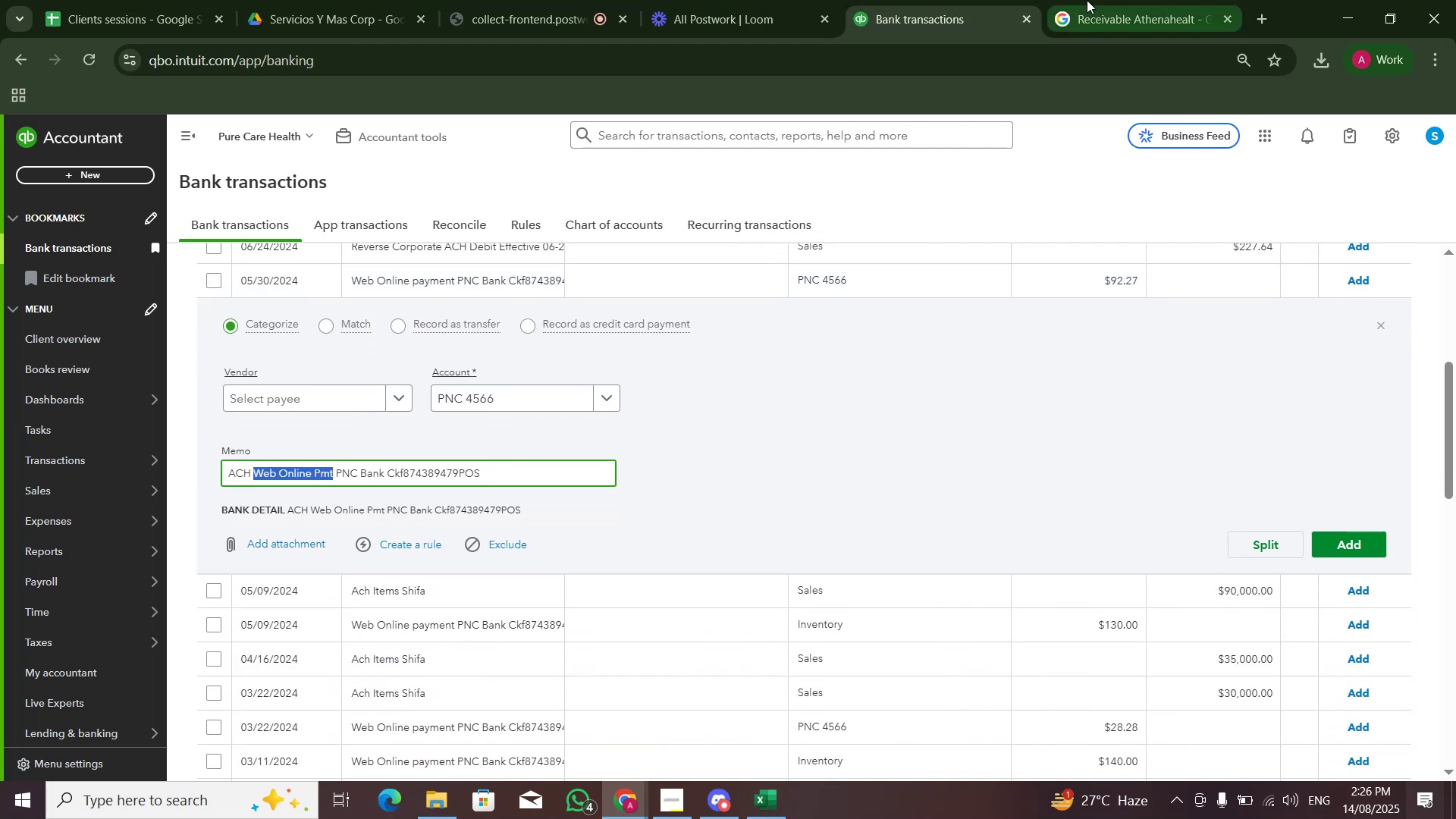 
left_click([1087, 2])
 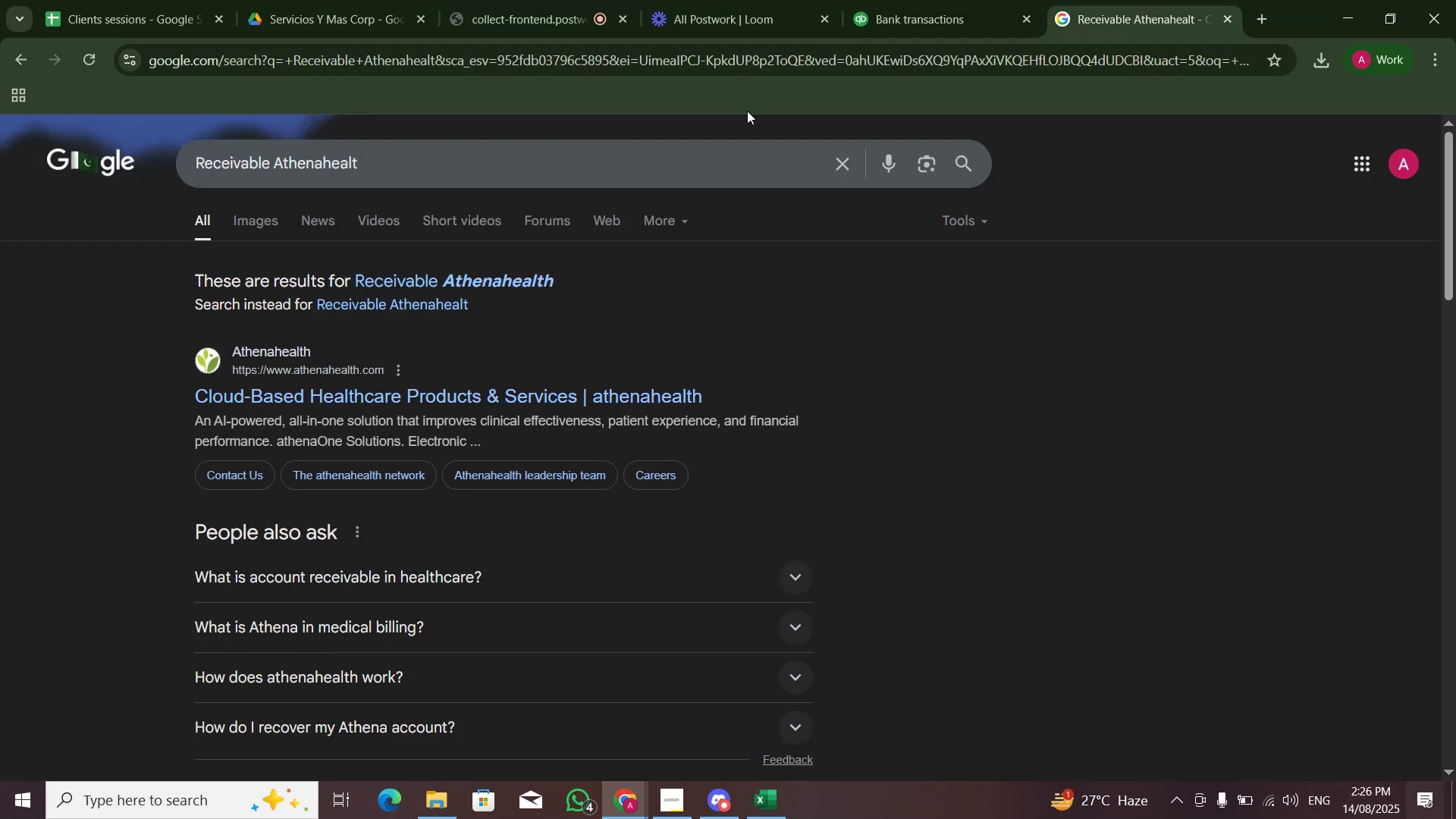 
left_click([676, 166])
 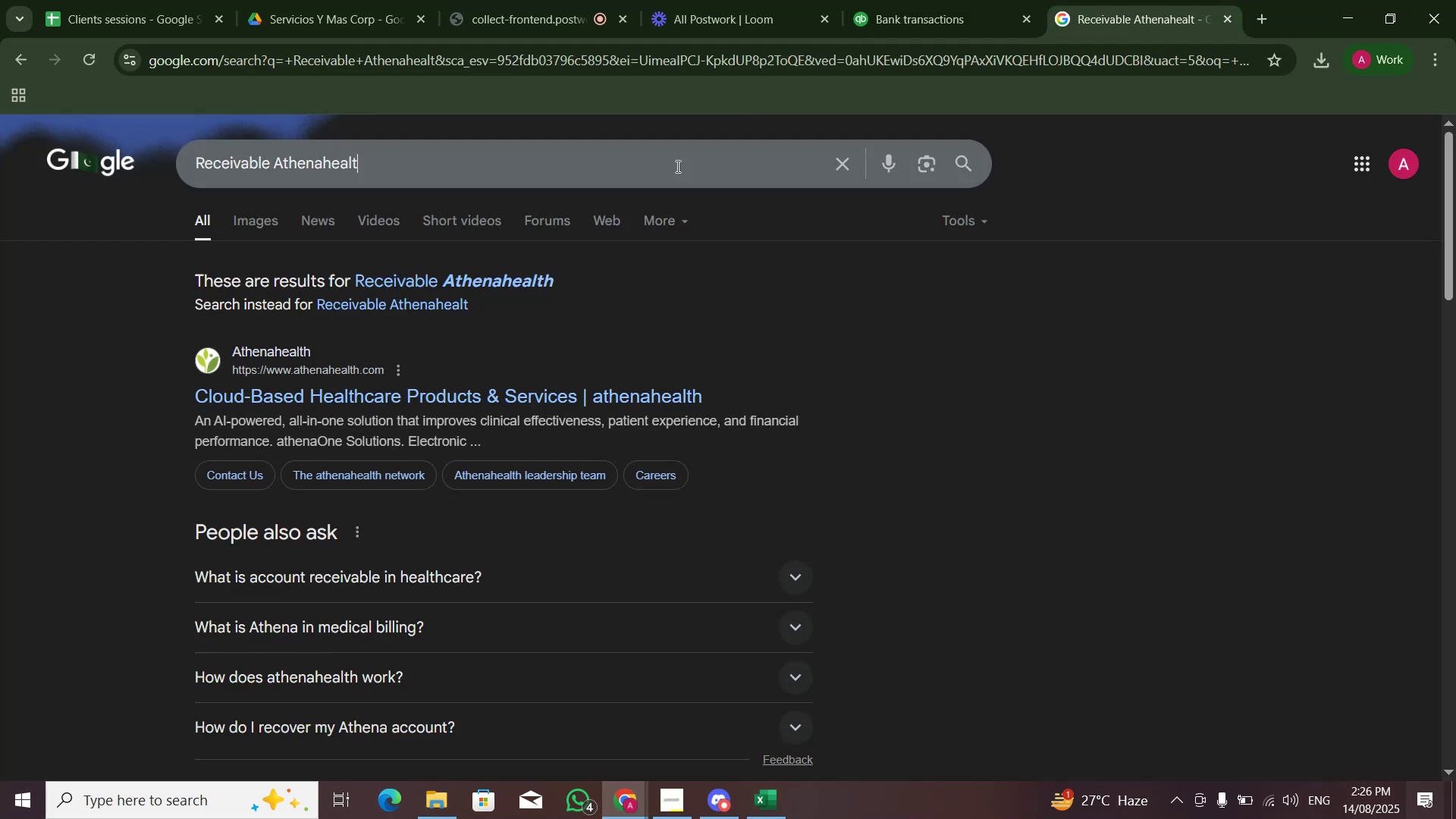 
key(Control+A)
 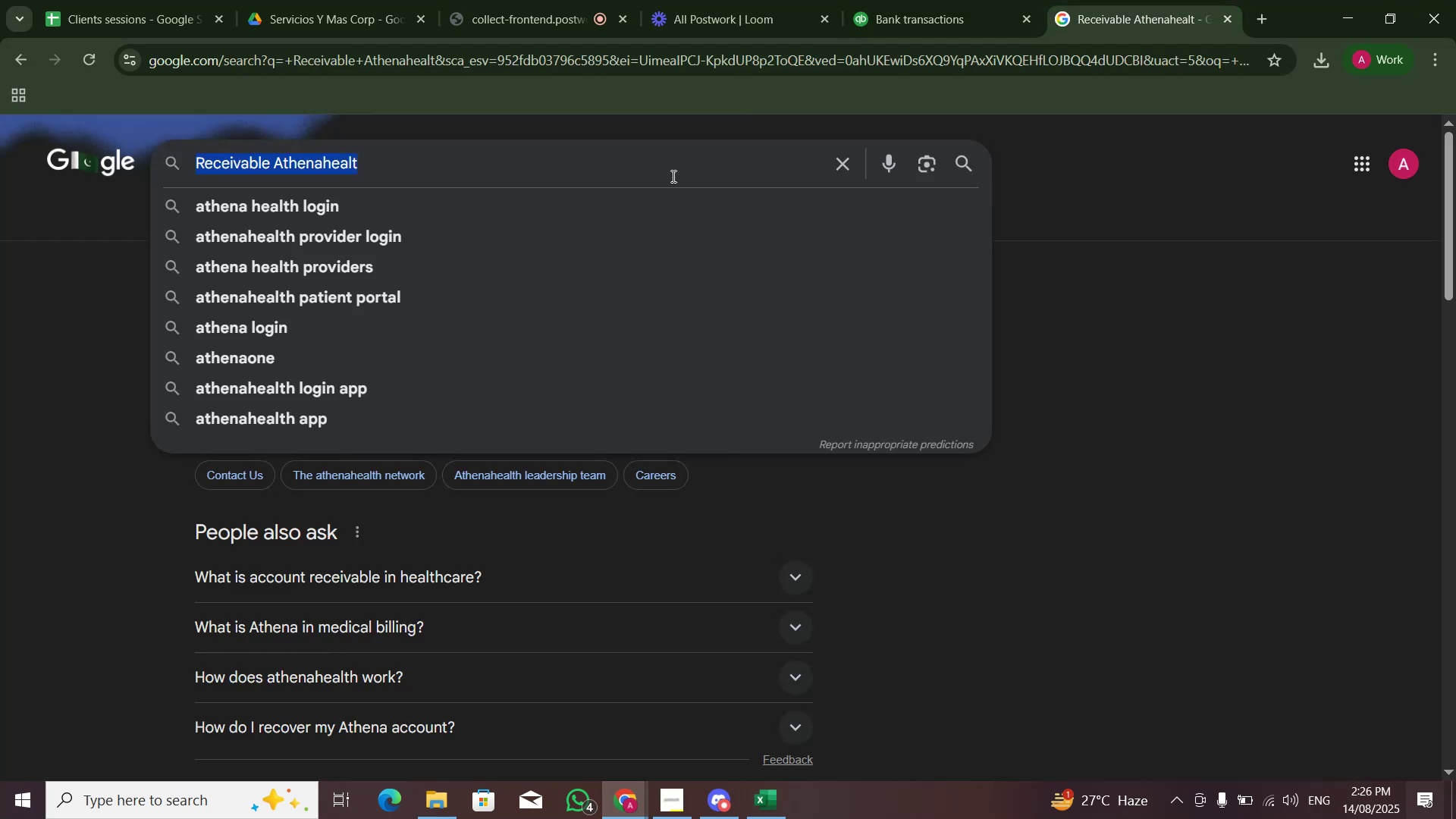 
key(Control+V)
 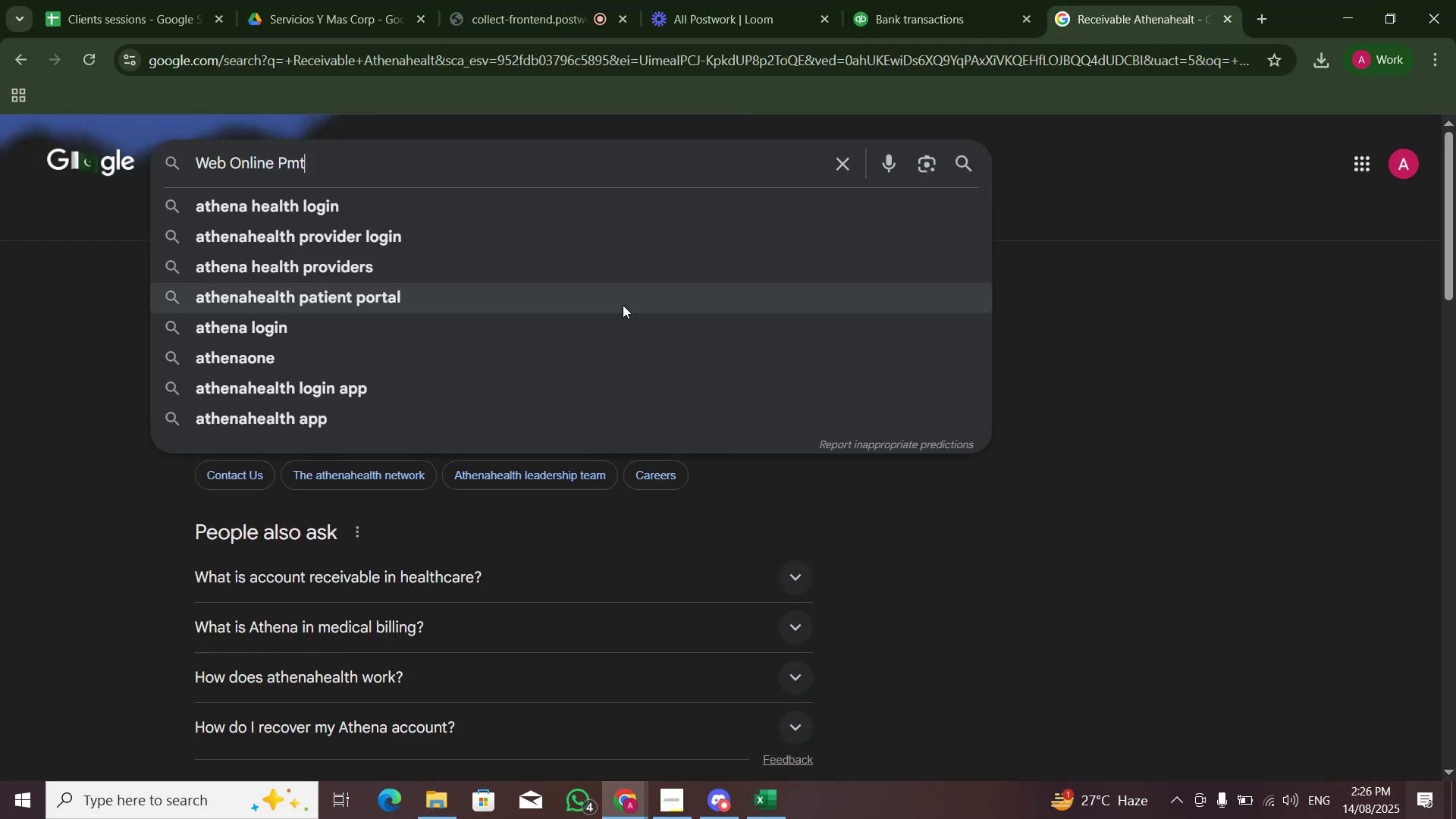 
key(NumpadEnter)
 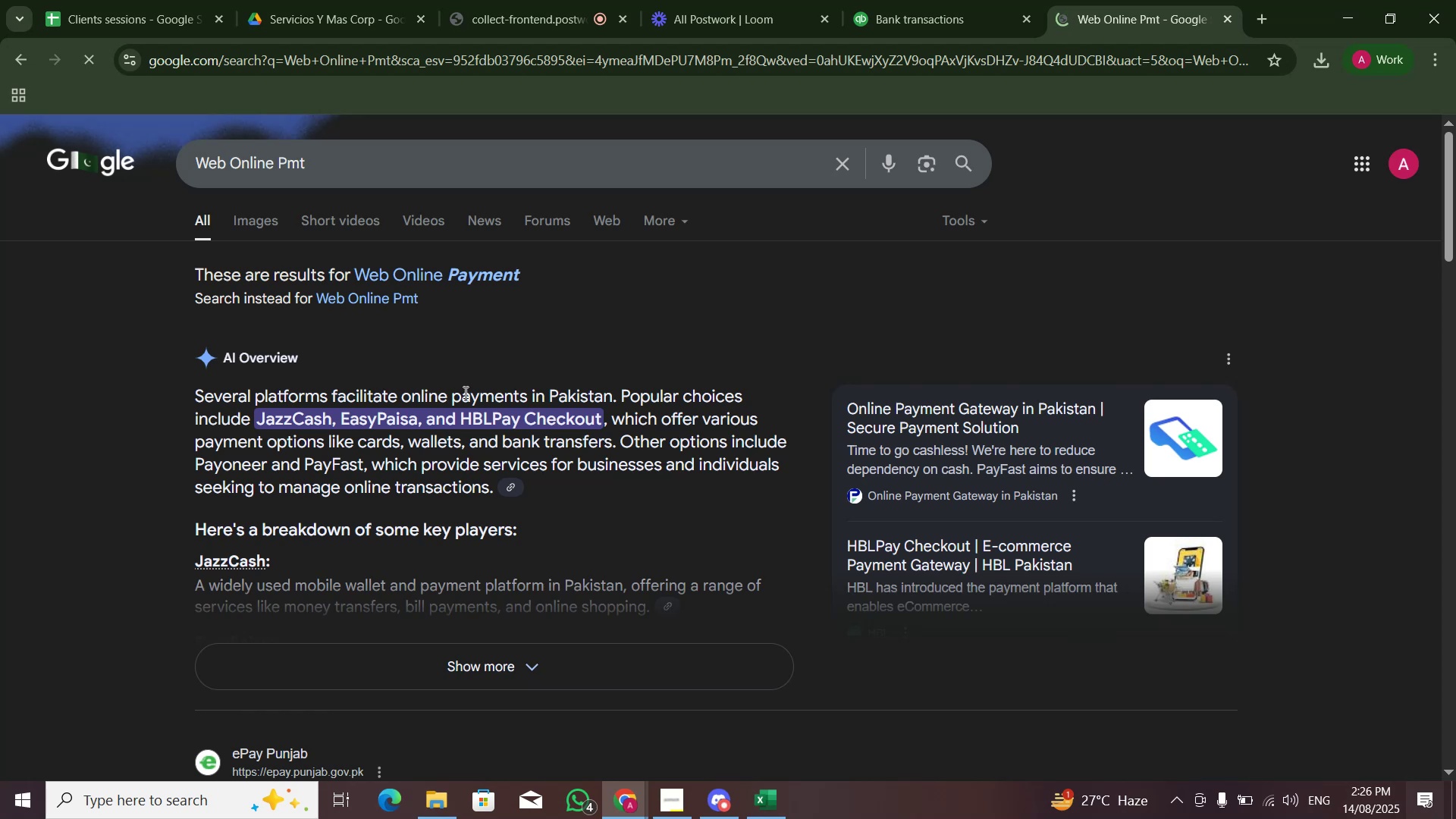 
scroll: coordinate [441, 439], scroll_direction: down, amount: 4.0
 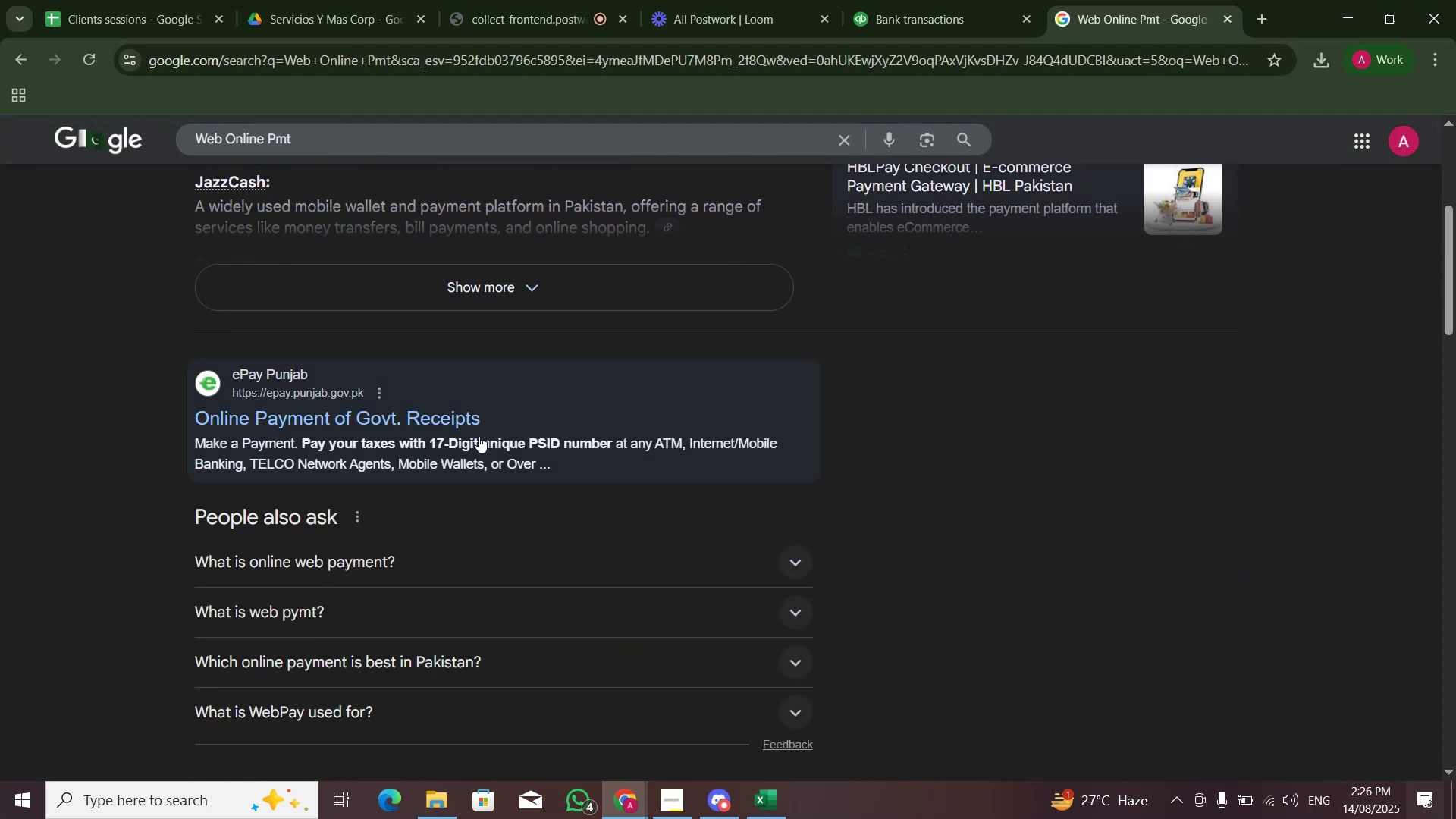 
scroll: coordinate [603, 430], scroll_direction: up, amount: 4.0
 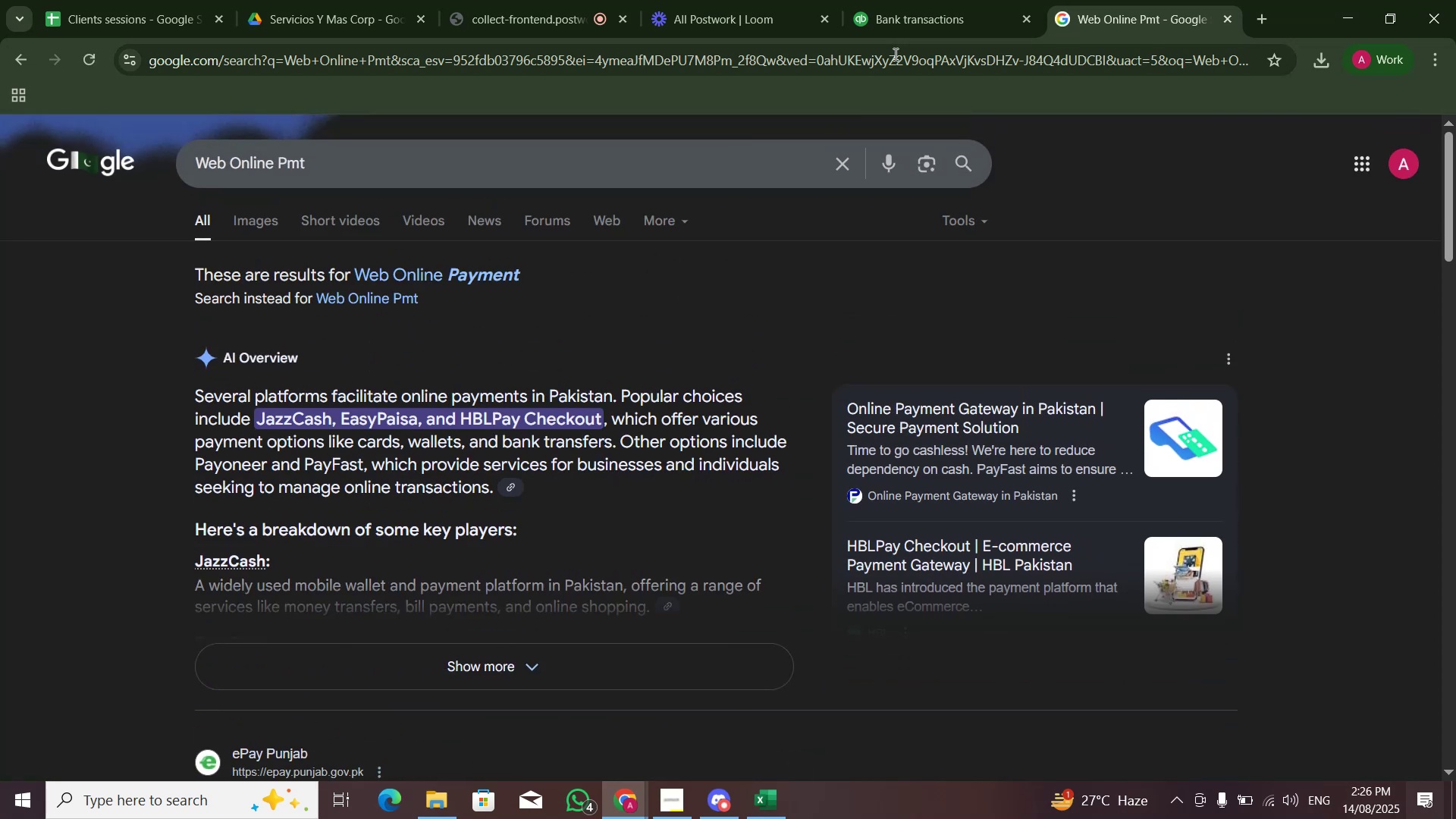 
left_click([923, 8])
 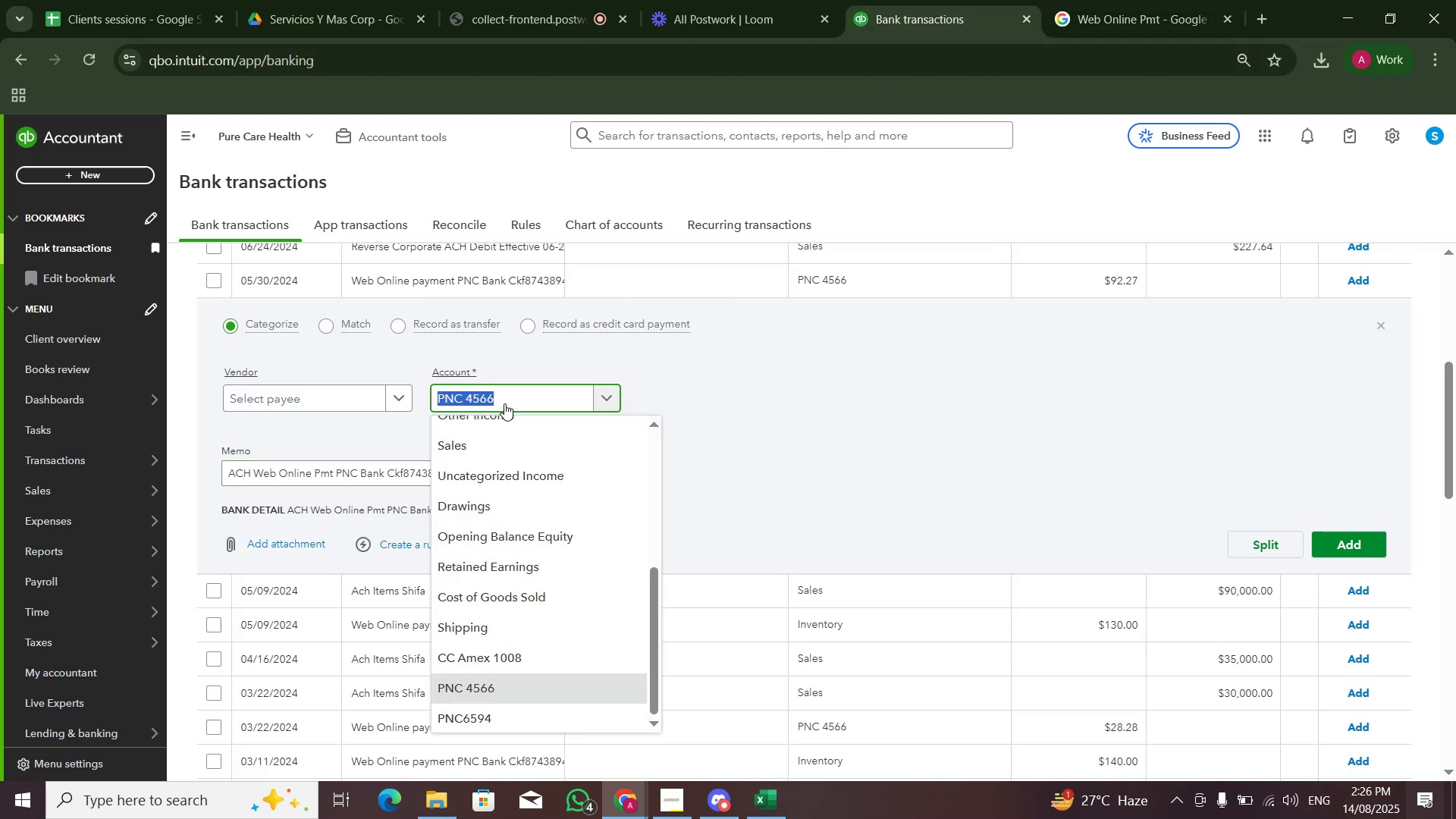 
type(P)
key(Backspace)
type(Cost)
 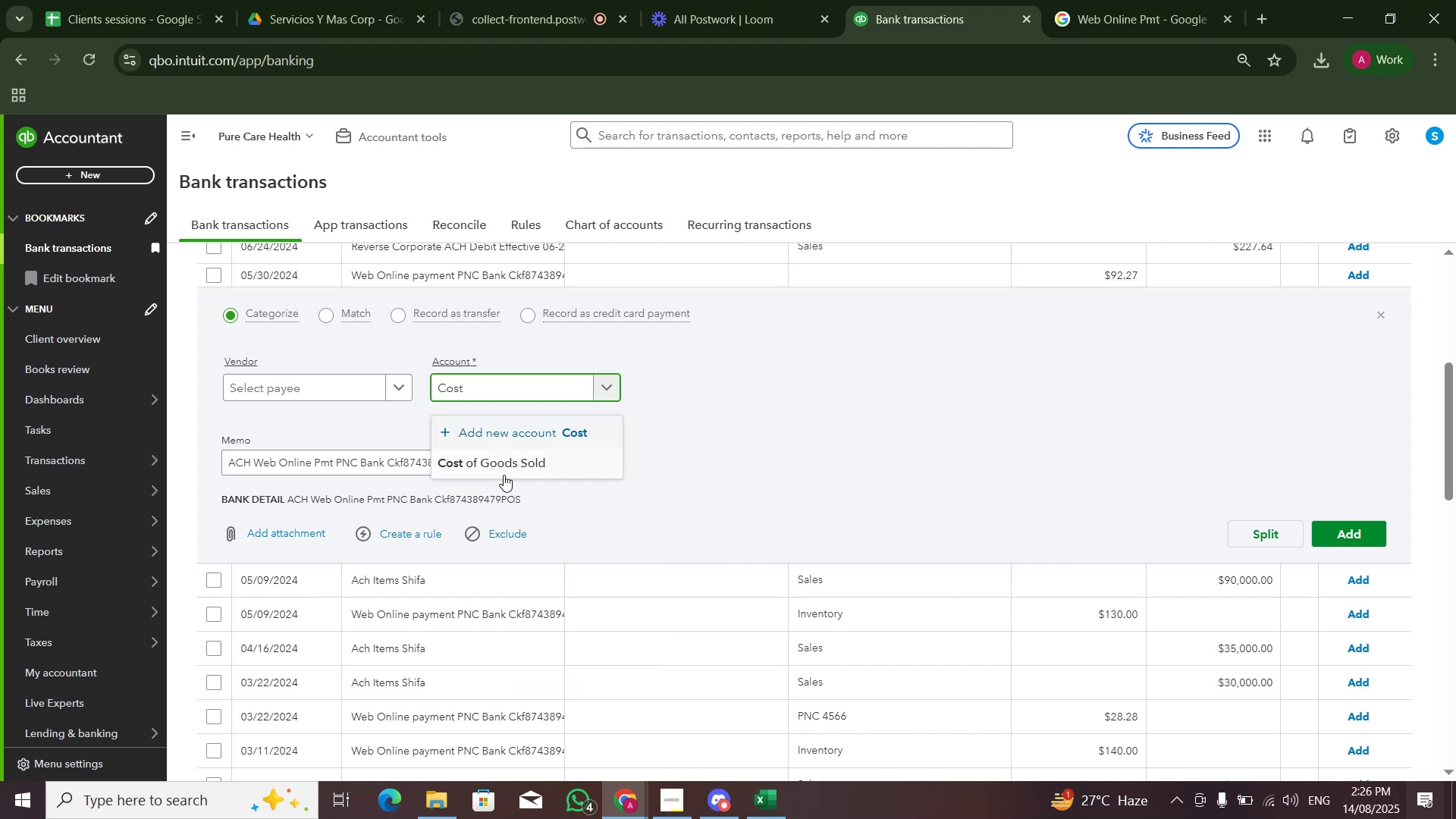 
left_click([511, 478])
 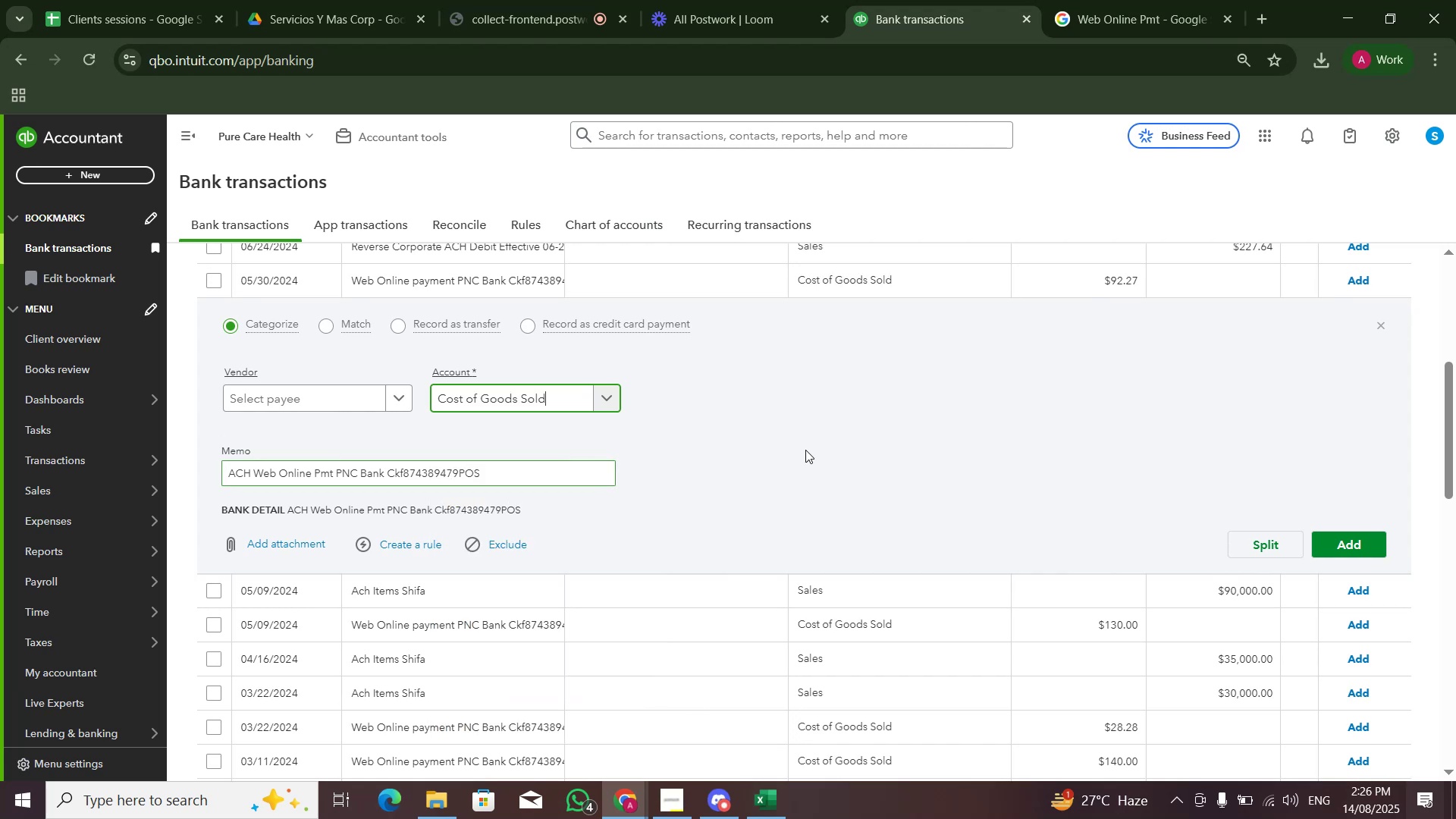 
double_click([808, 450])
 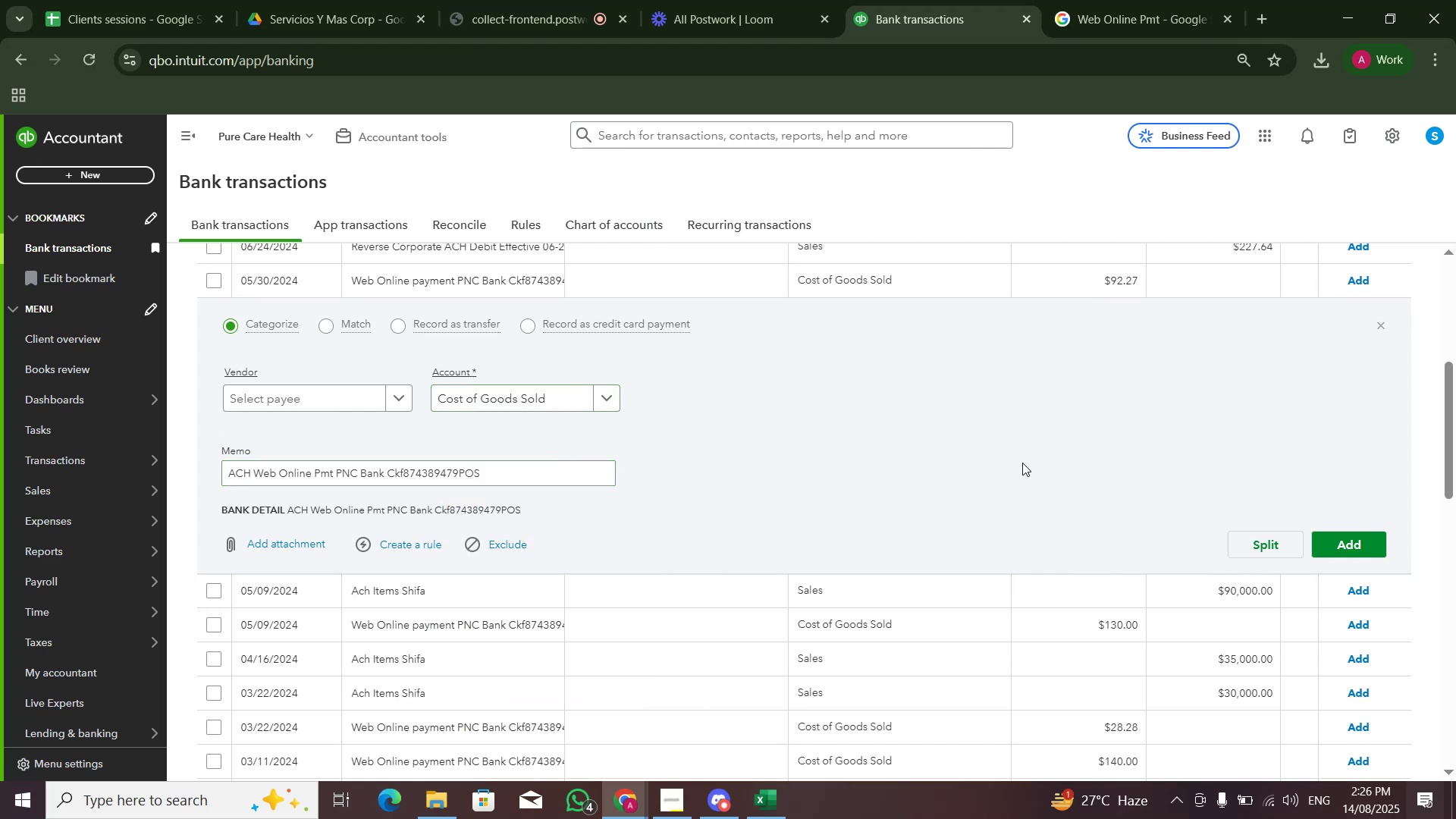 
scroll: coordinate [623, 413], scroll_direction: up, amount: 4.0
 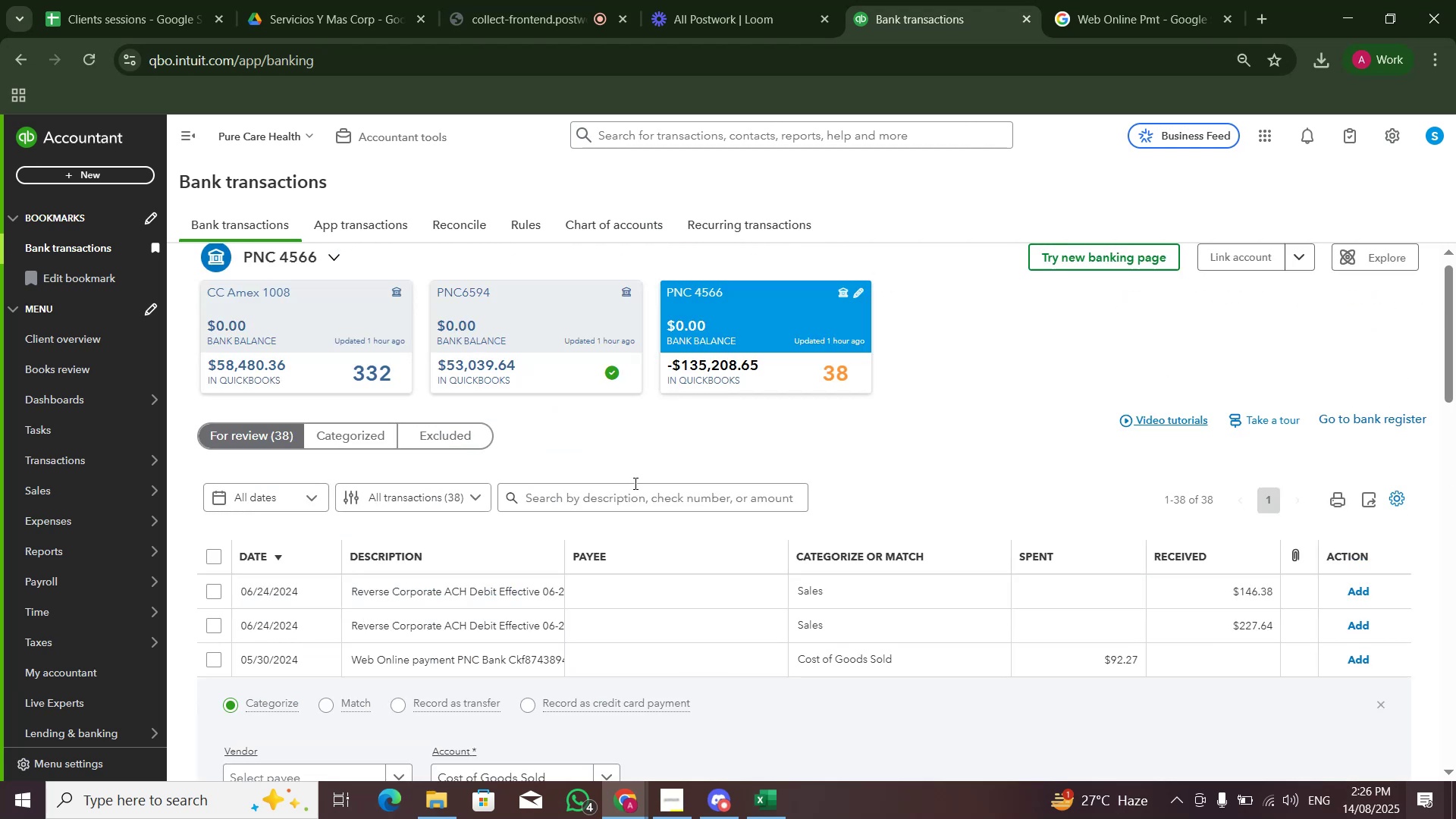 
left_click([632, 500])
 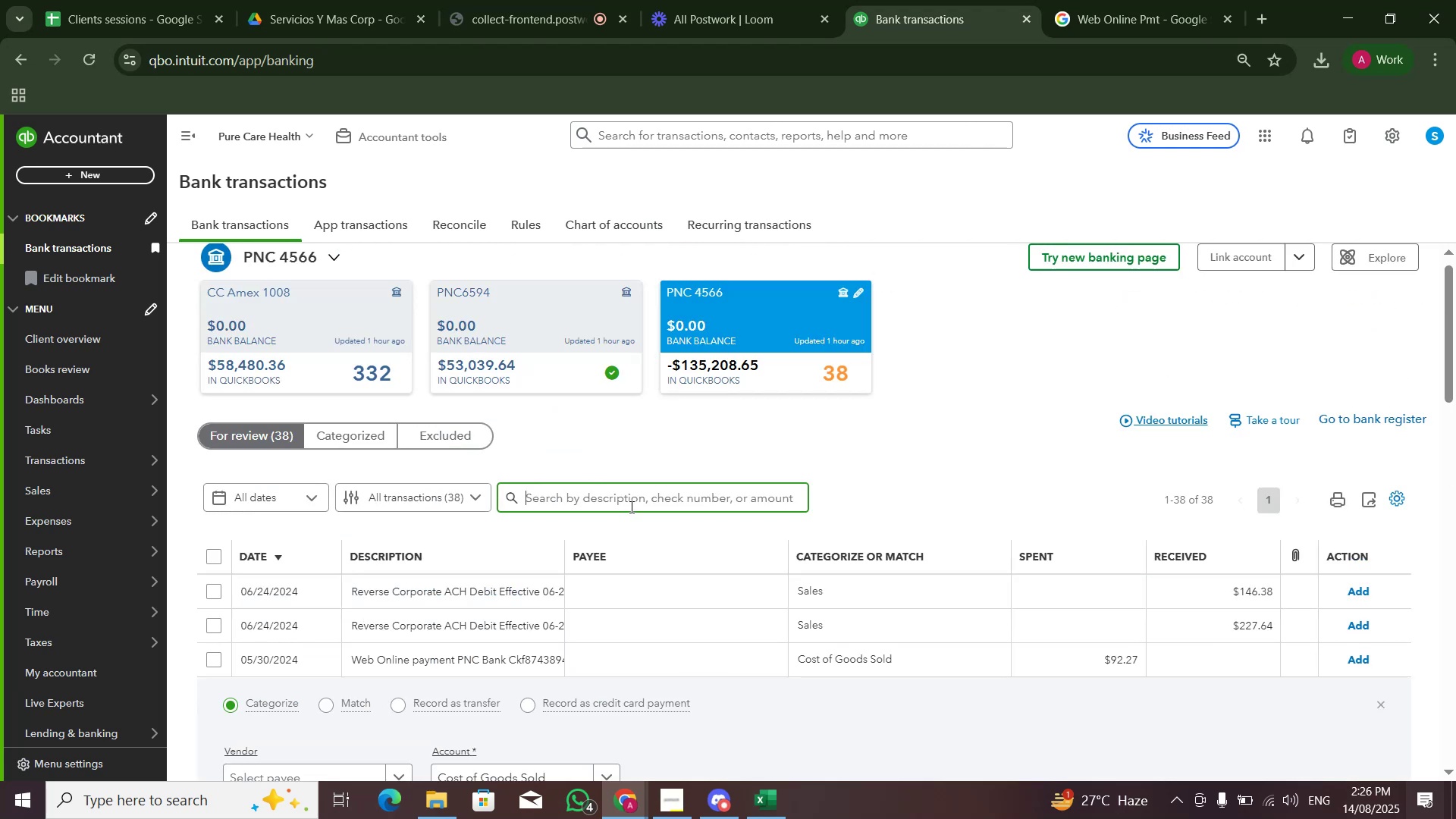 
type(web online)
 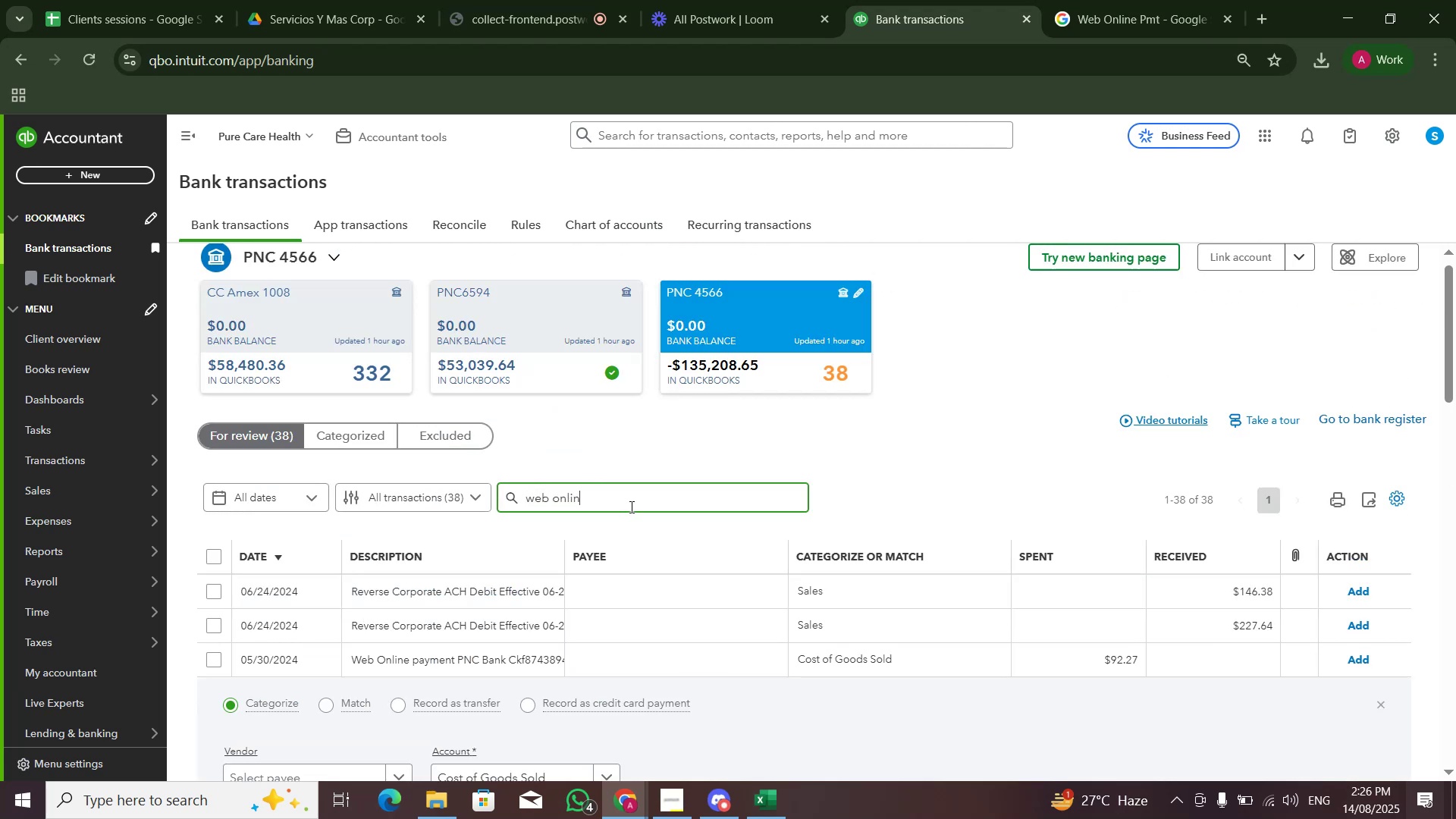 
key(Enter)
 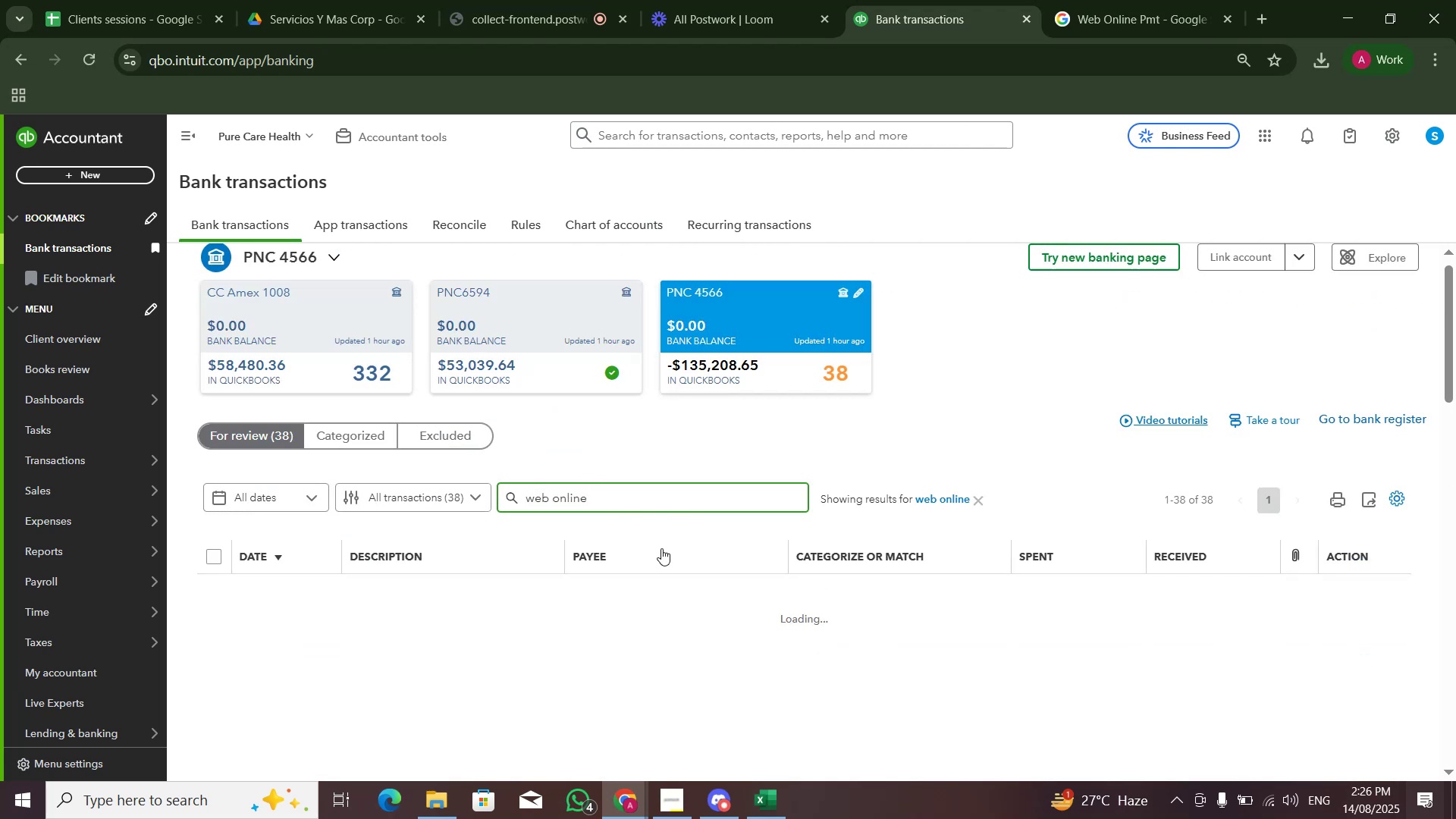 
scroll: coordinate [659, 552], scroll_direction: down, amount: 2.0
 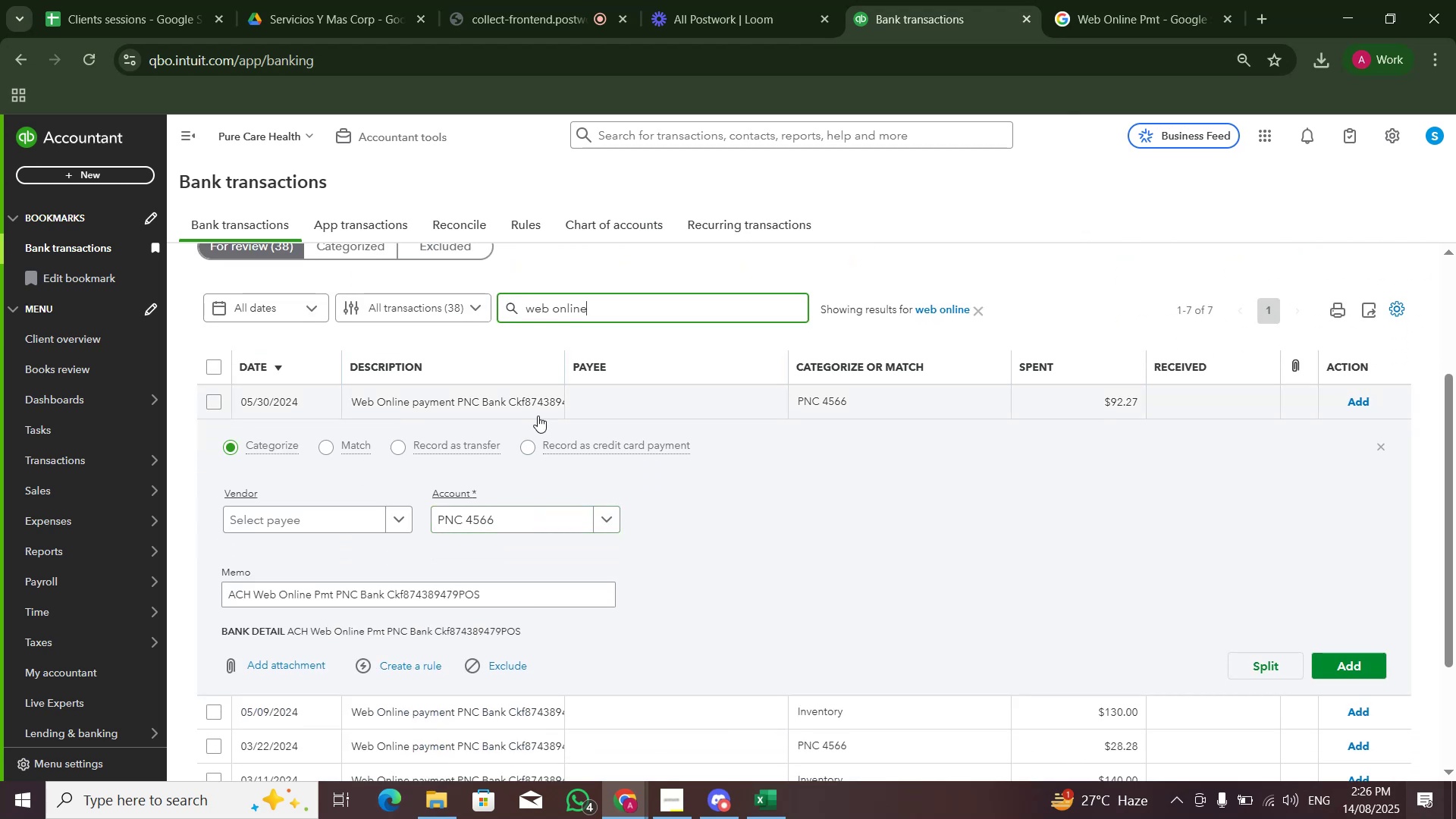 
left_click([543, 397])
 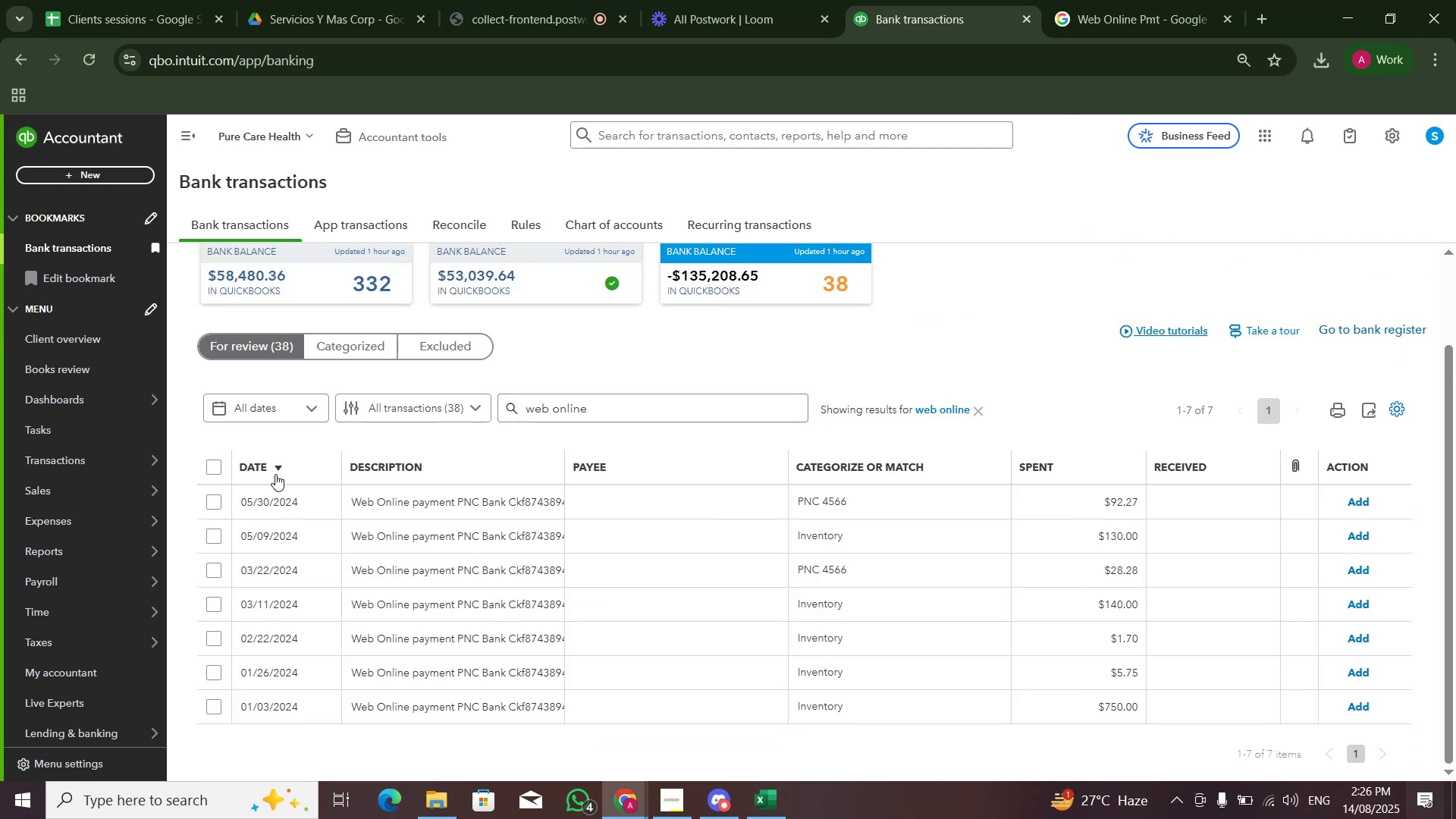 
left_click([209, 468])
 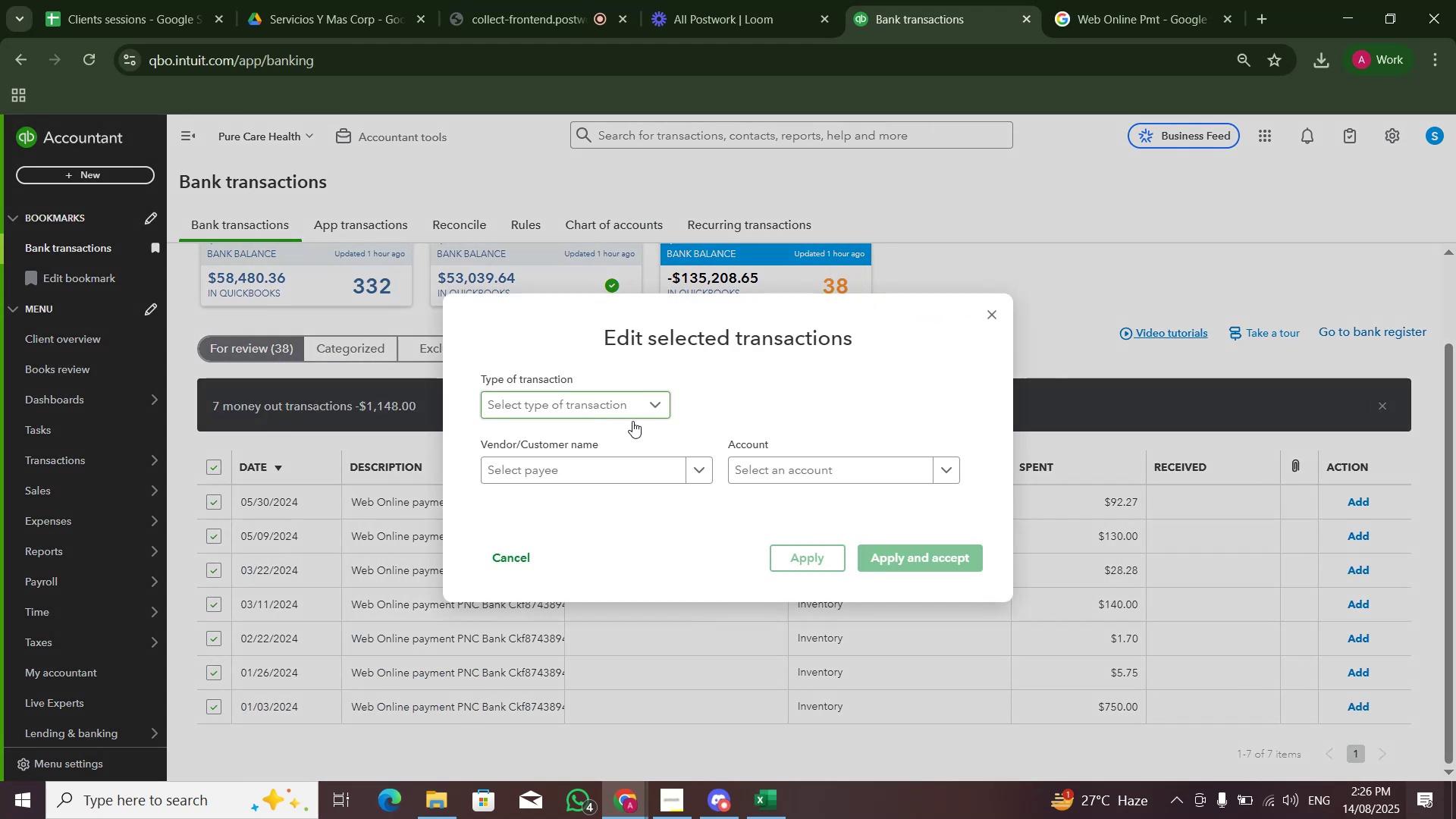 
left_click([617, 464])
 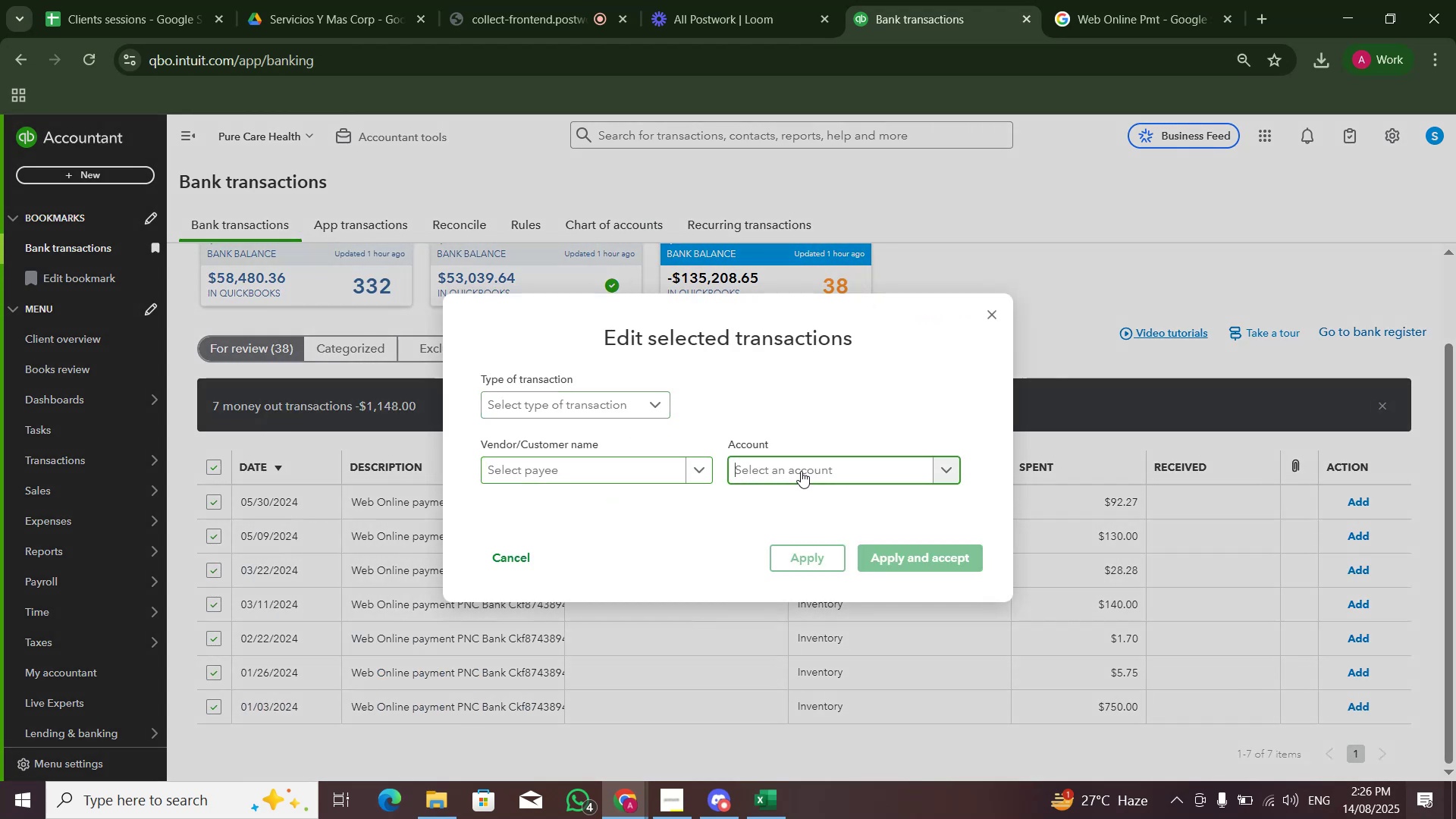 
type(Cost)
 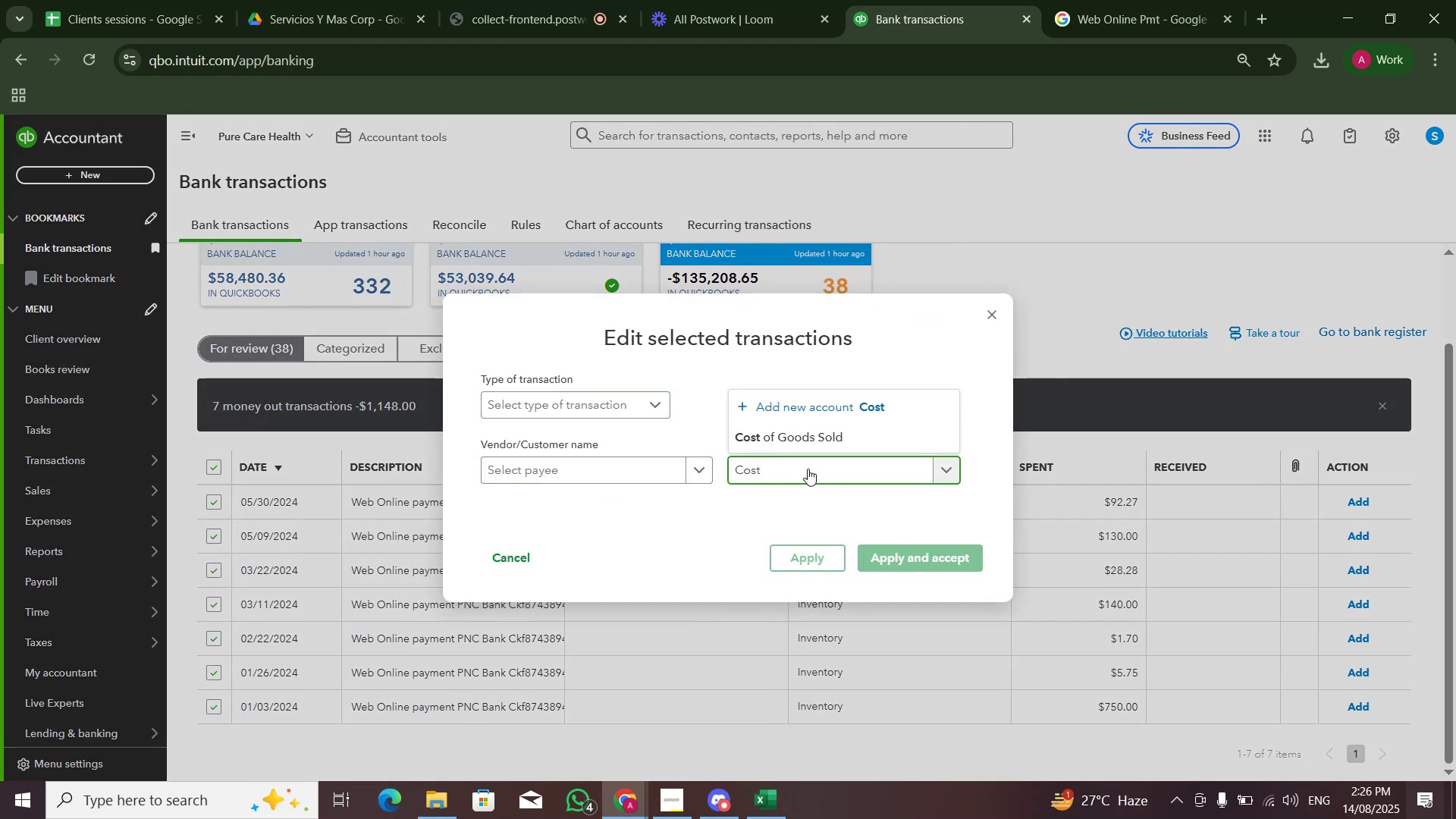 
left_click([837, 444])
 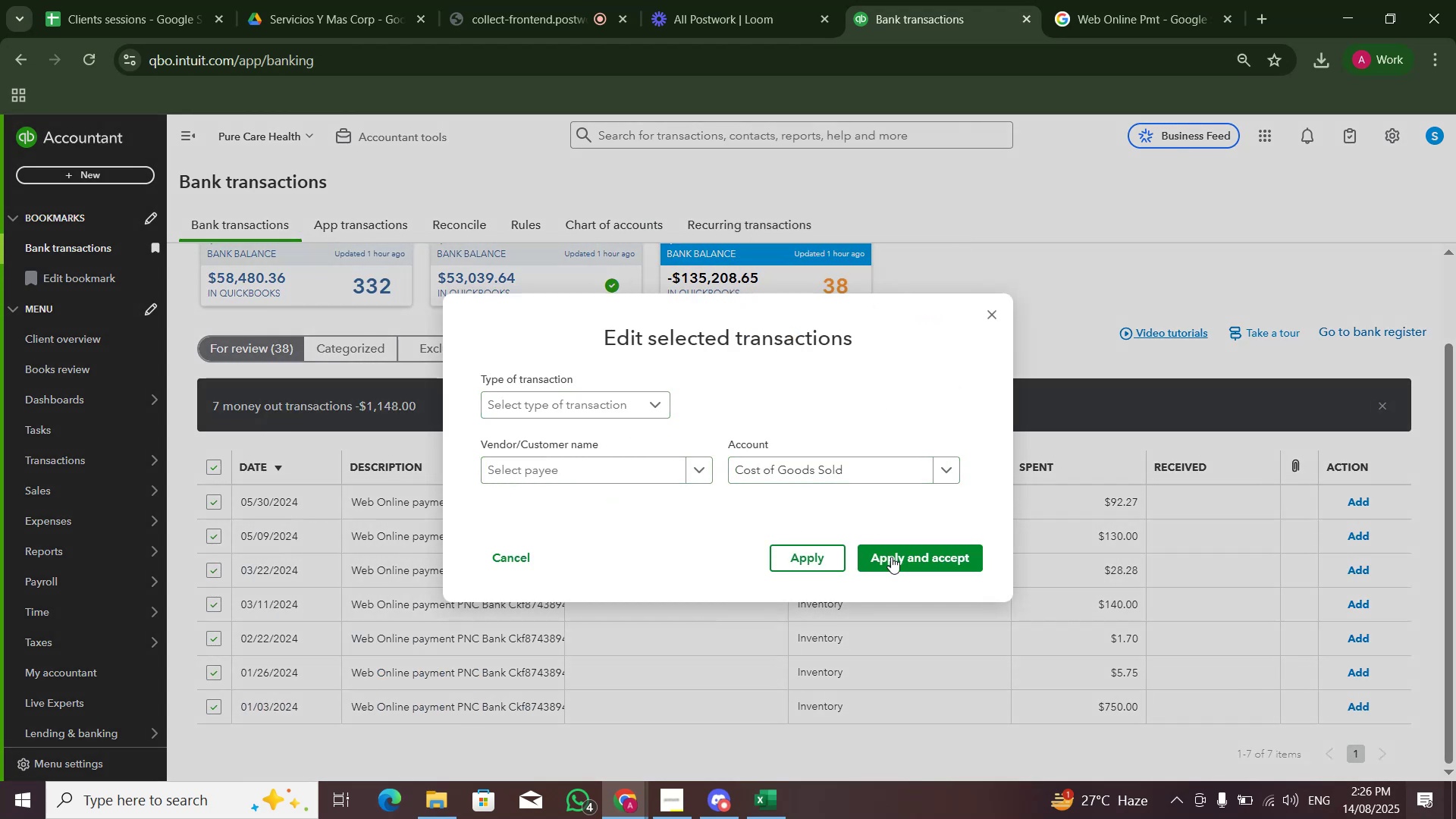 
left_click([893, 562])
 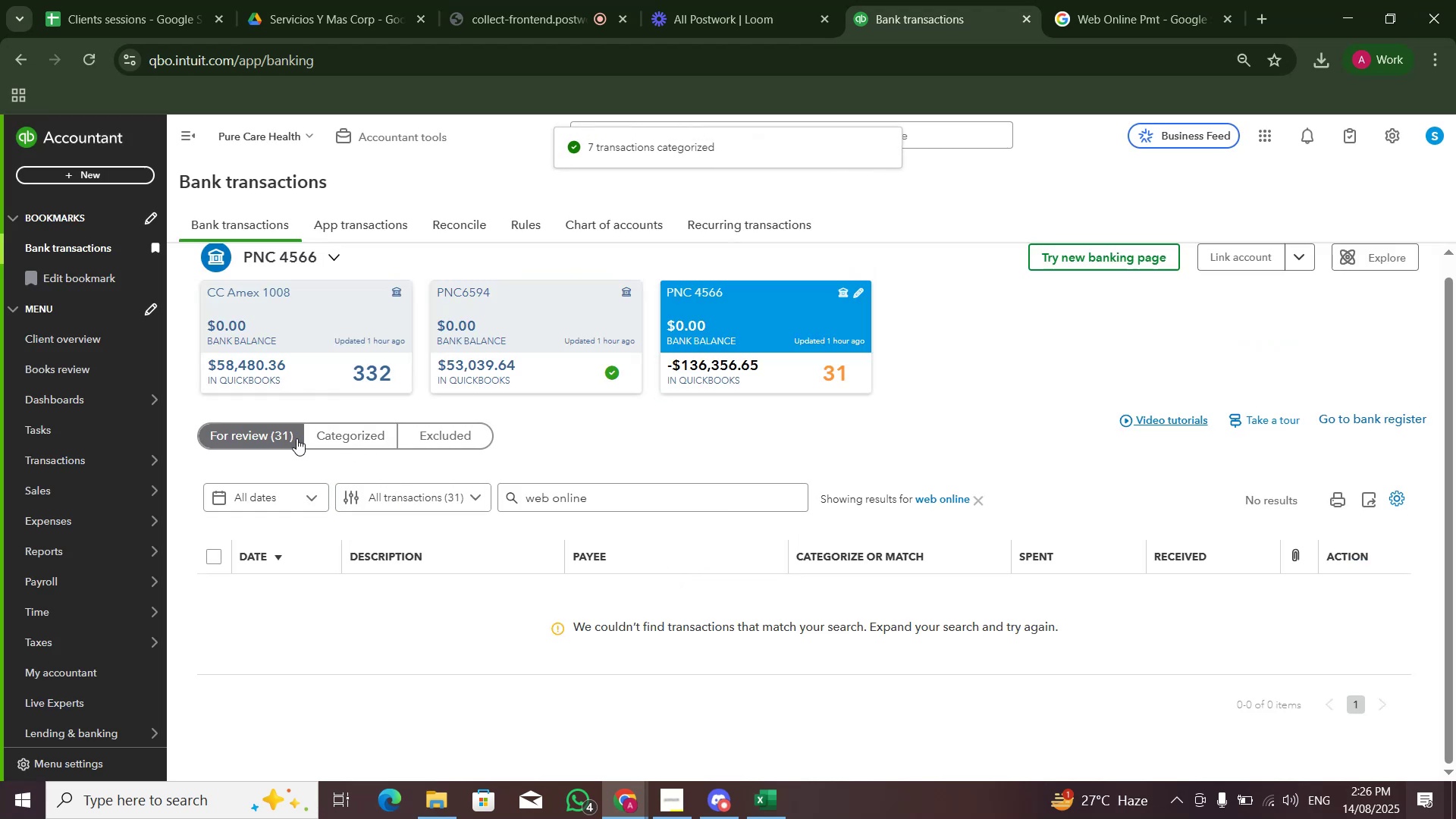 
left_click([974, 499])
 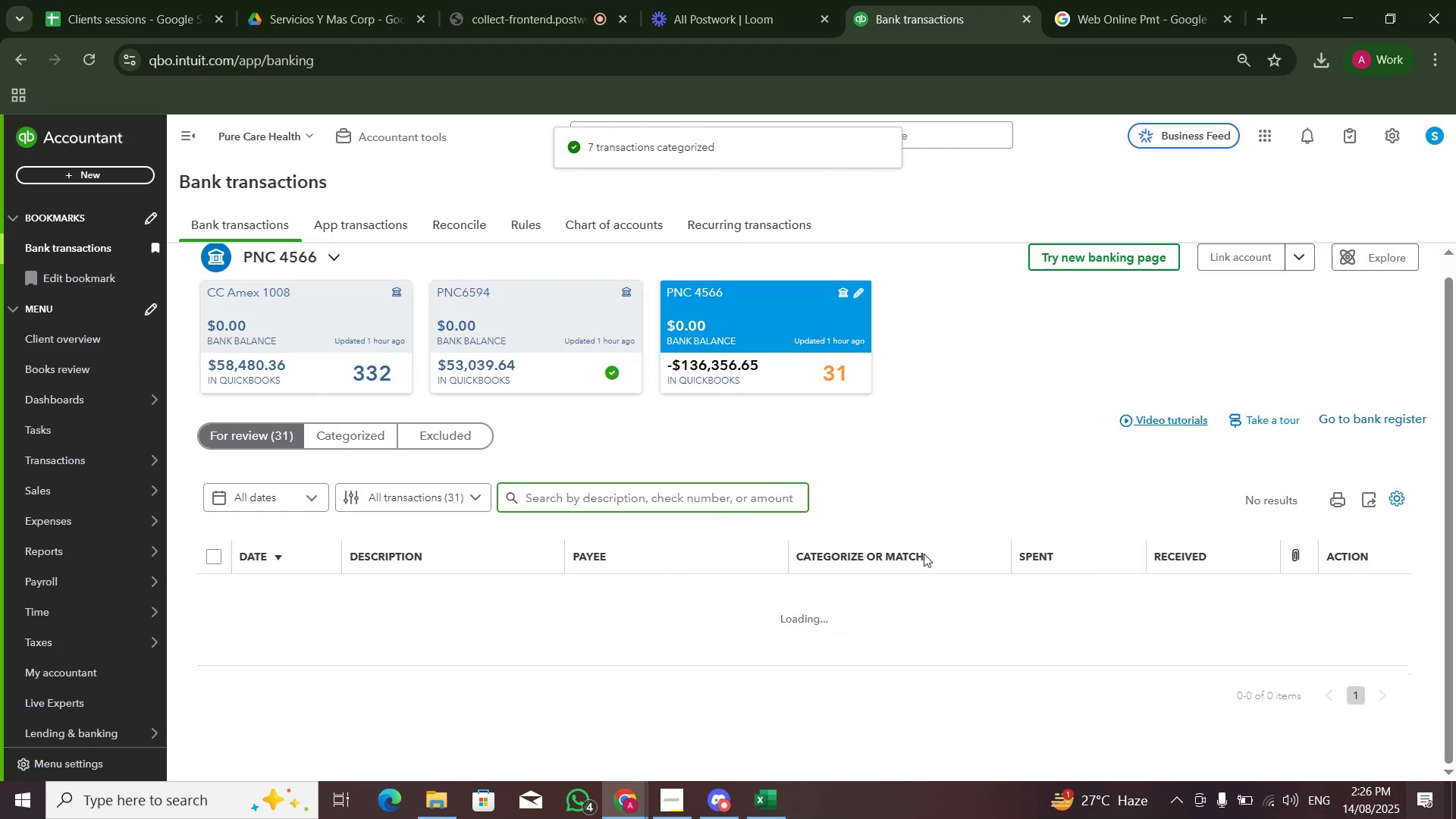 
scroll: coordinate [486, 504], scroll_direction: down, amount: 3.0
 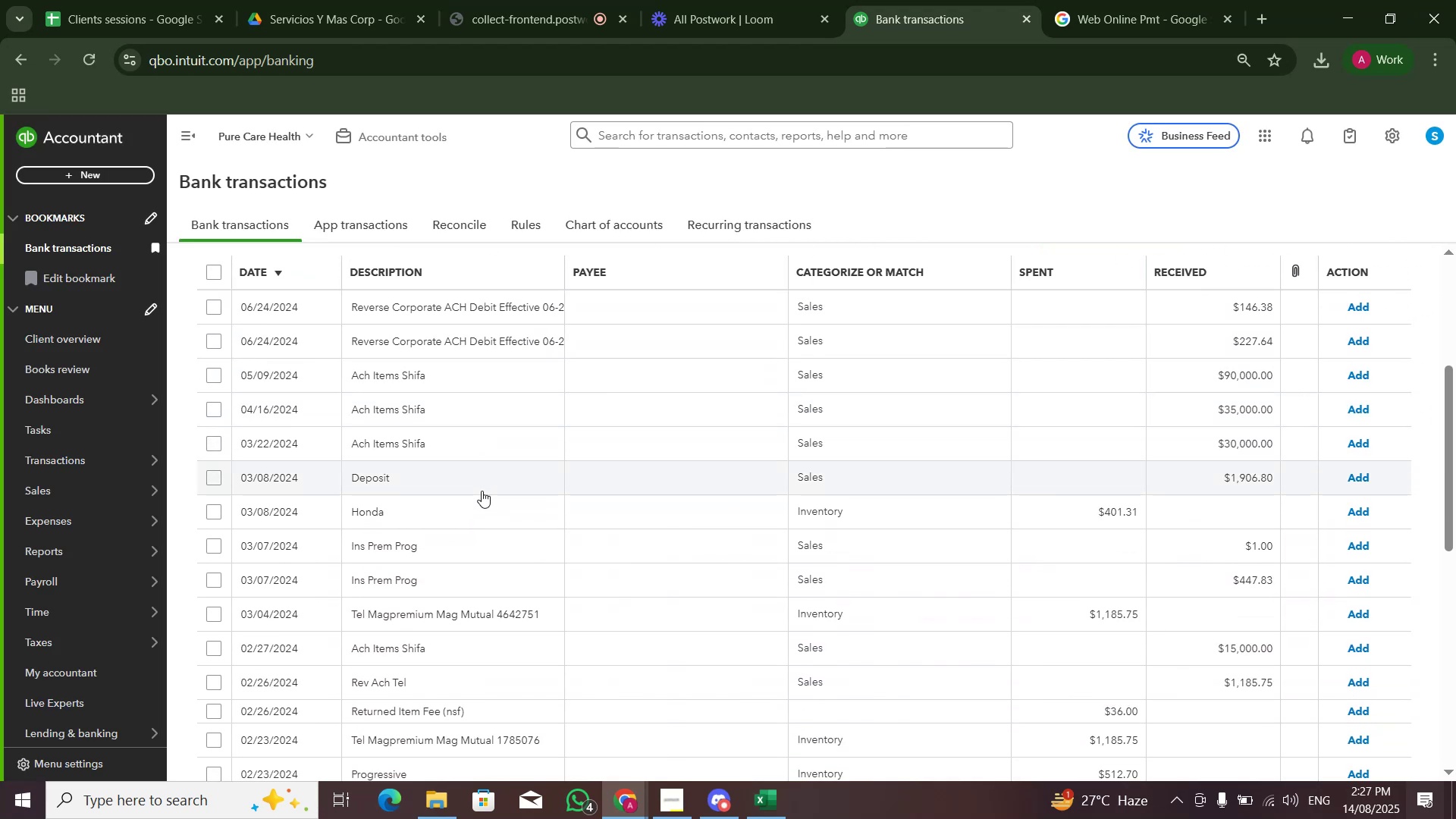 
left_click([479, 529])
 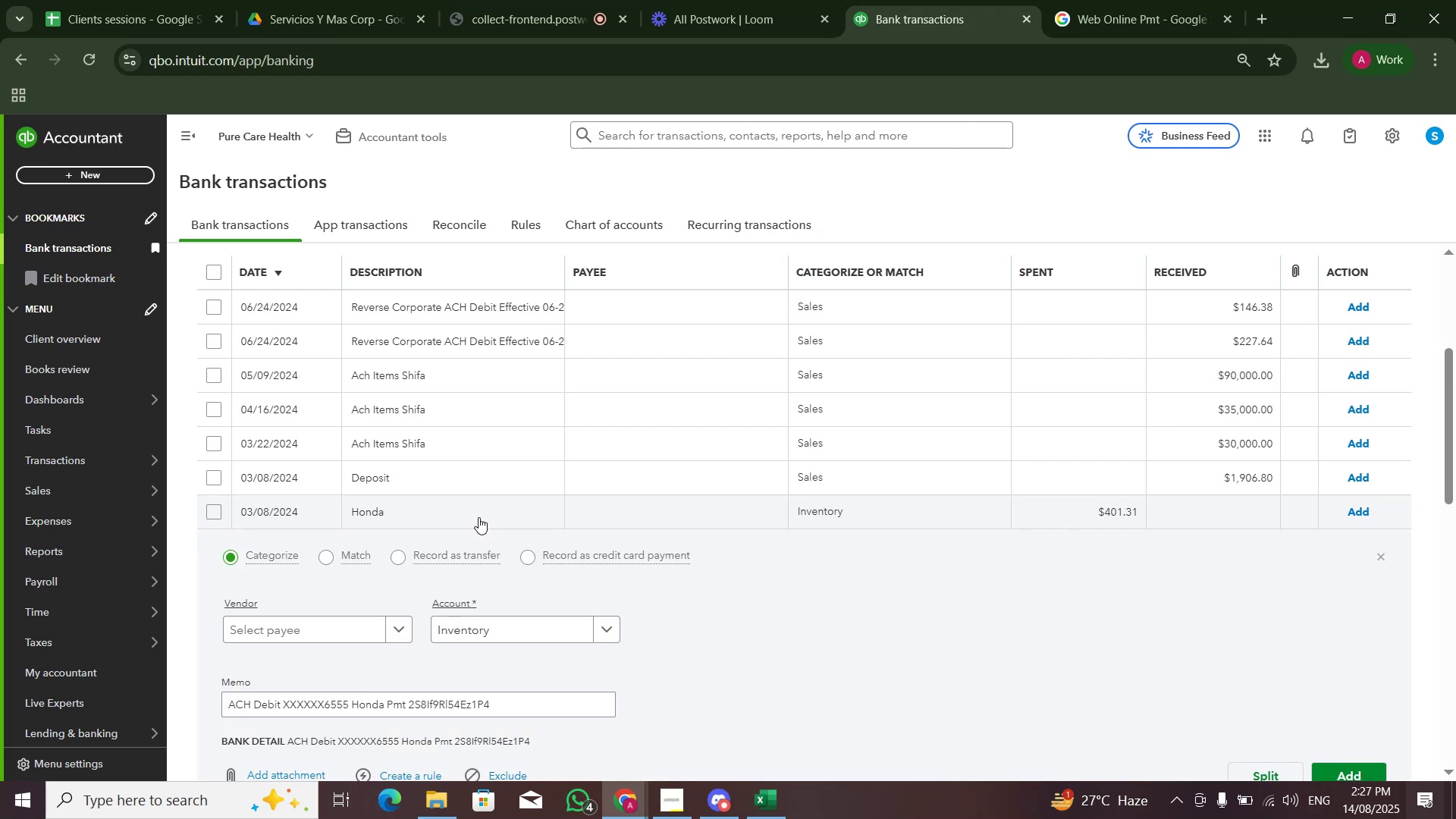 
scroll: coordinate [500, 610], scroll_direction: down, amount: 5.0
 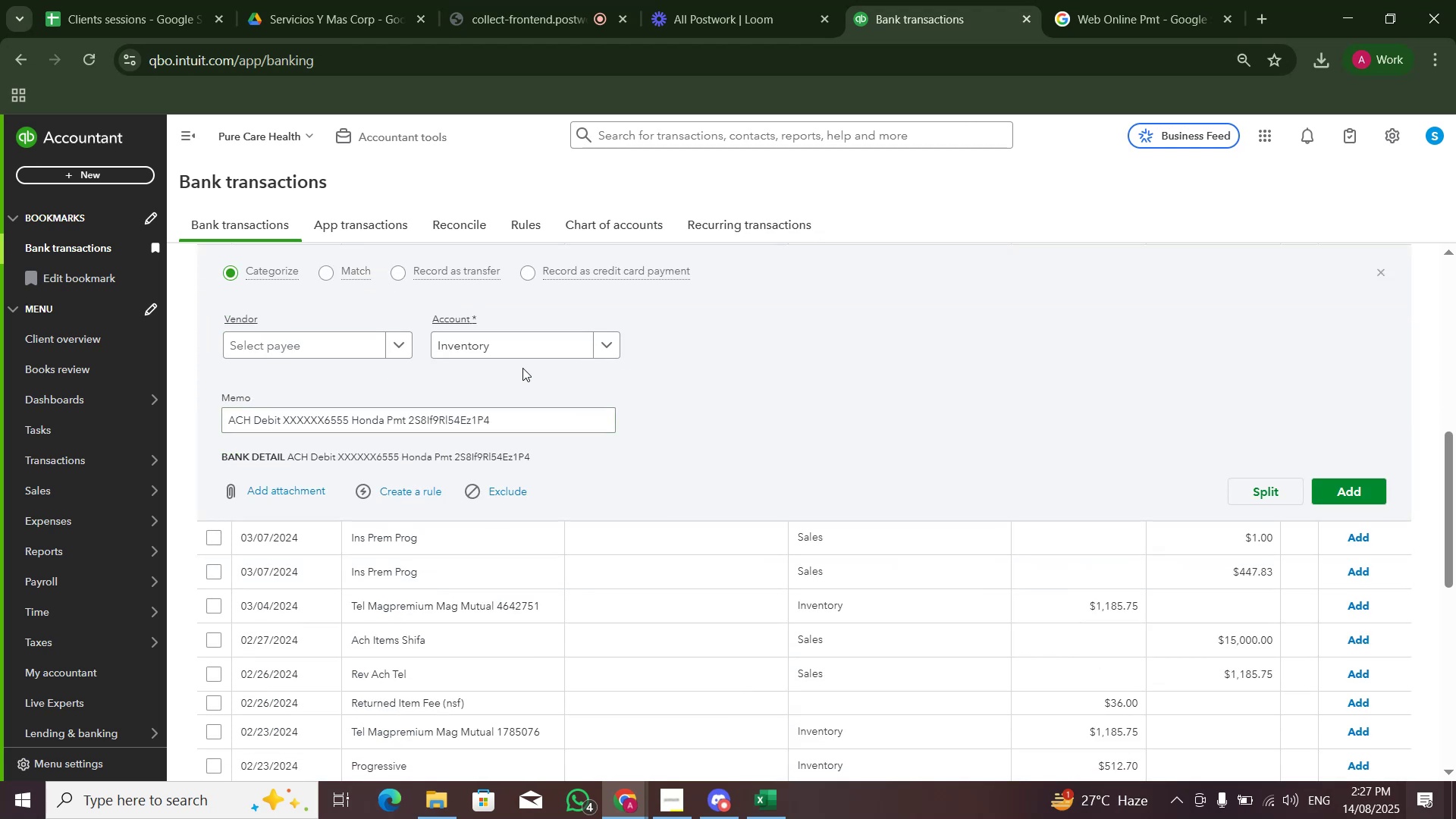 
left_click([526, 355])
 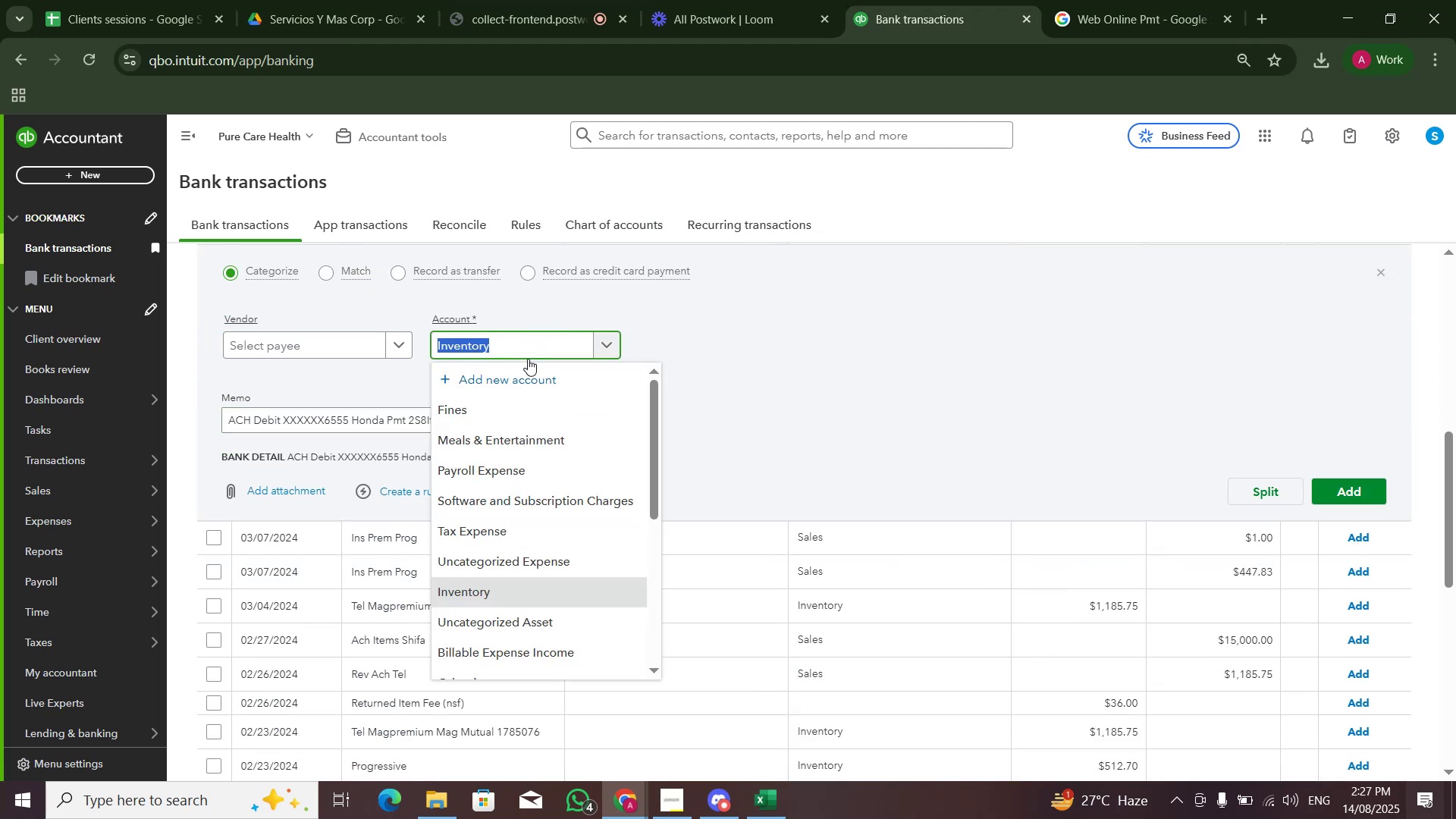 
type(Rp)
key(Backspace)
type(epair)
 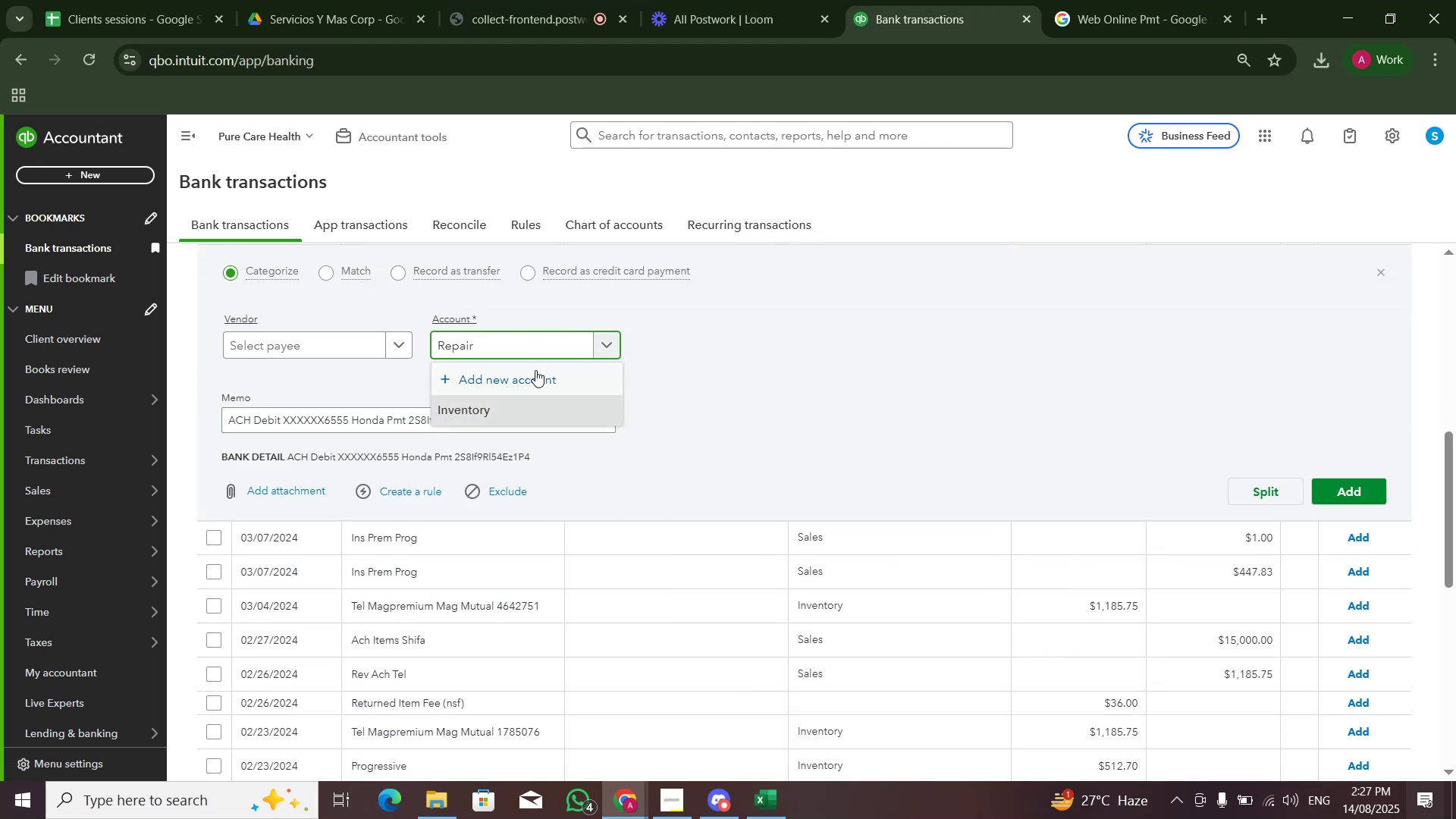 
left_click([536, 374])
 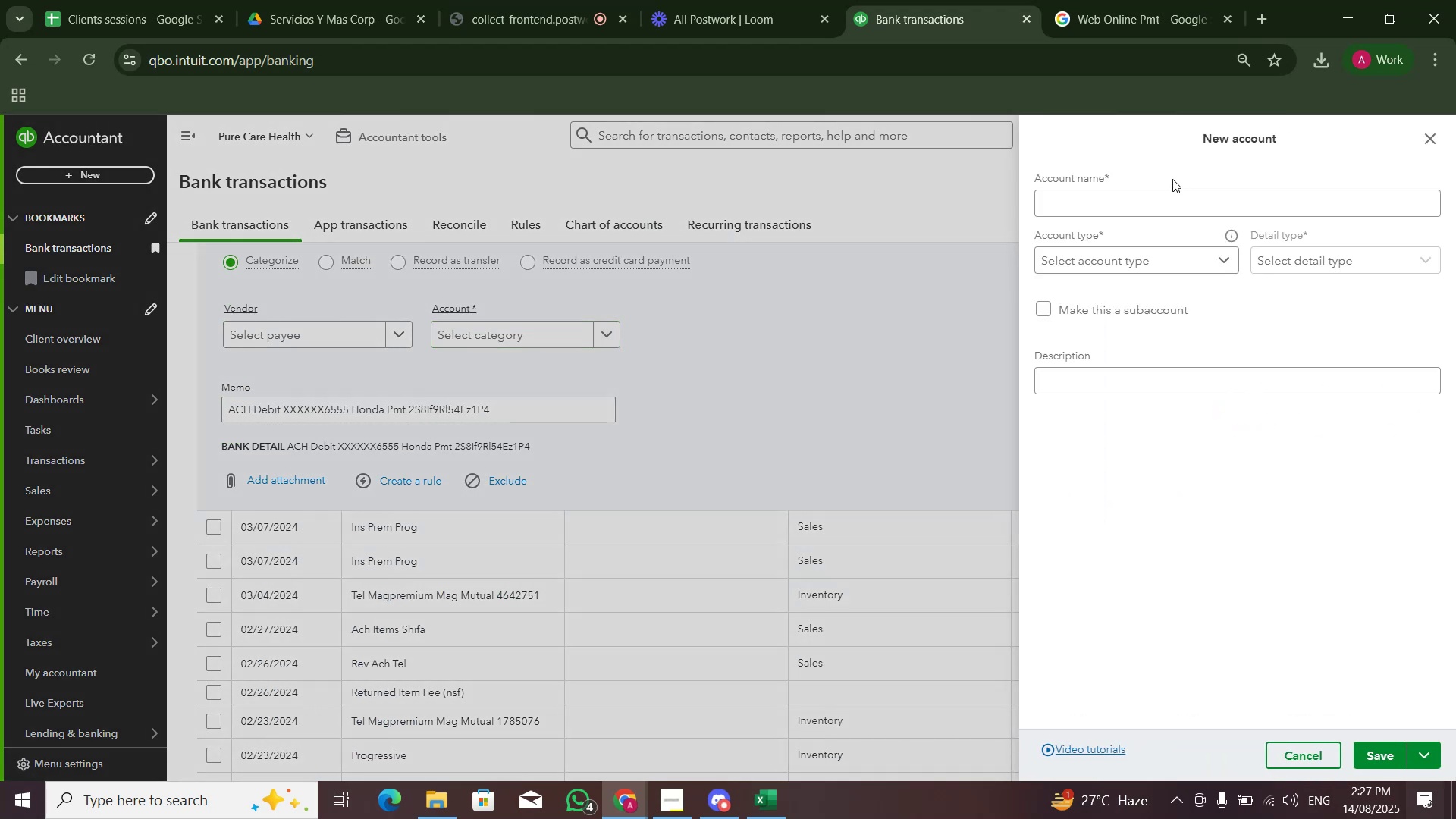 
left_click([1166, 204])
 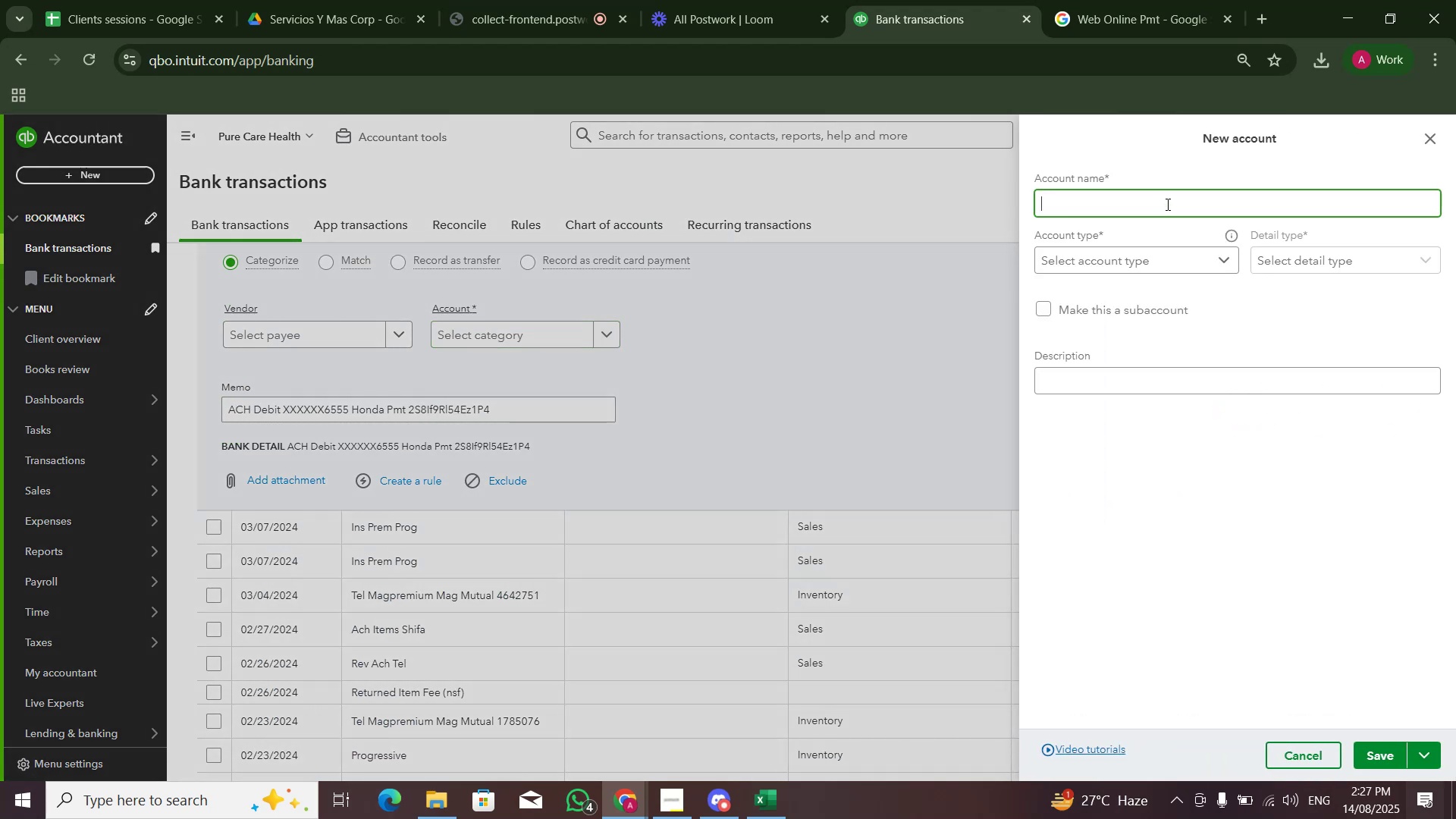 
type(Repair & Maintainance)
 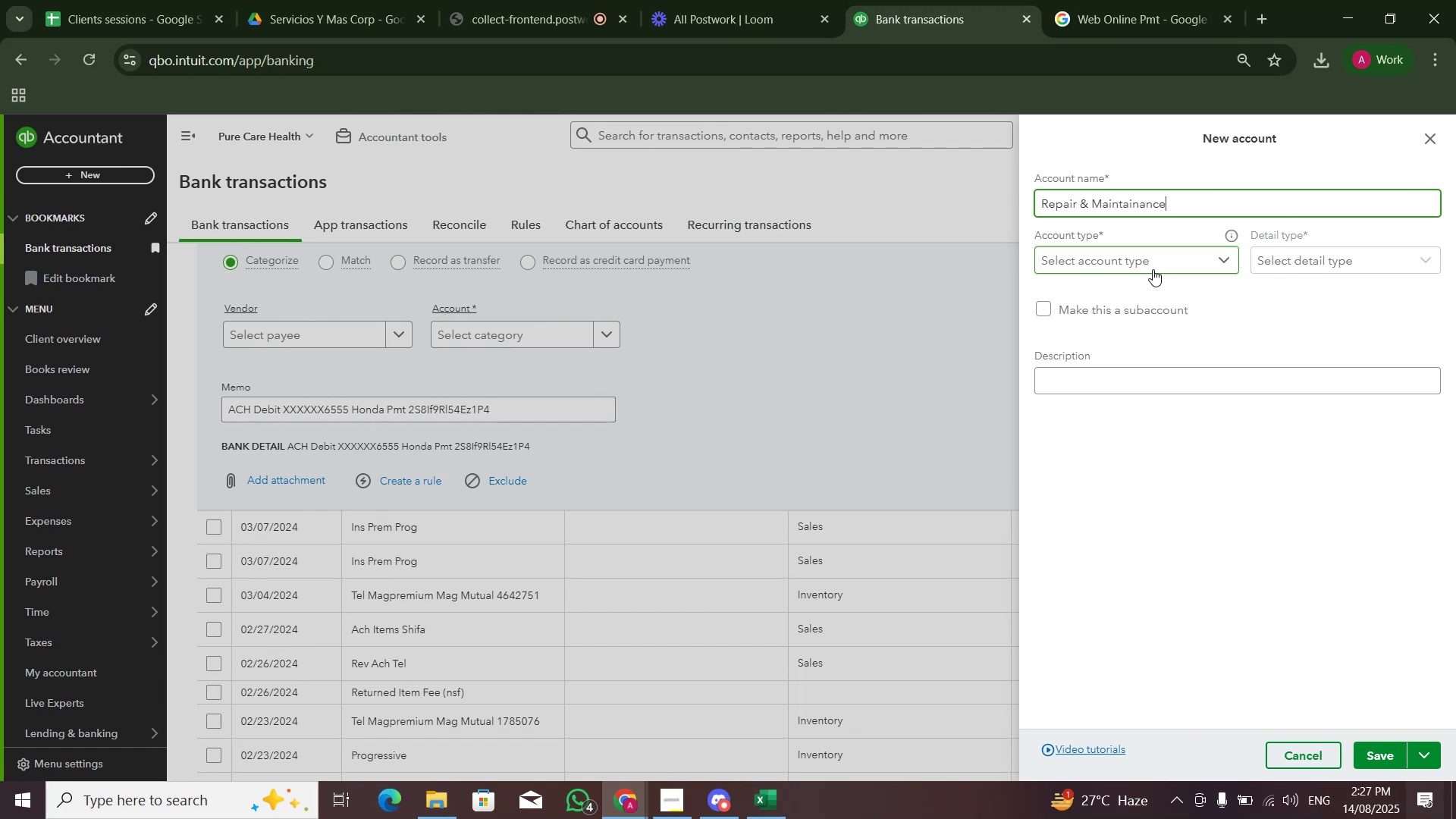 
double_click([1185, 272])
 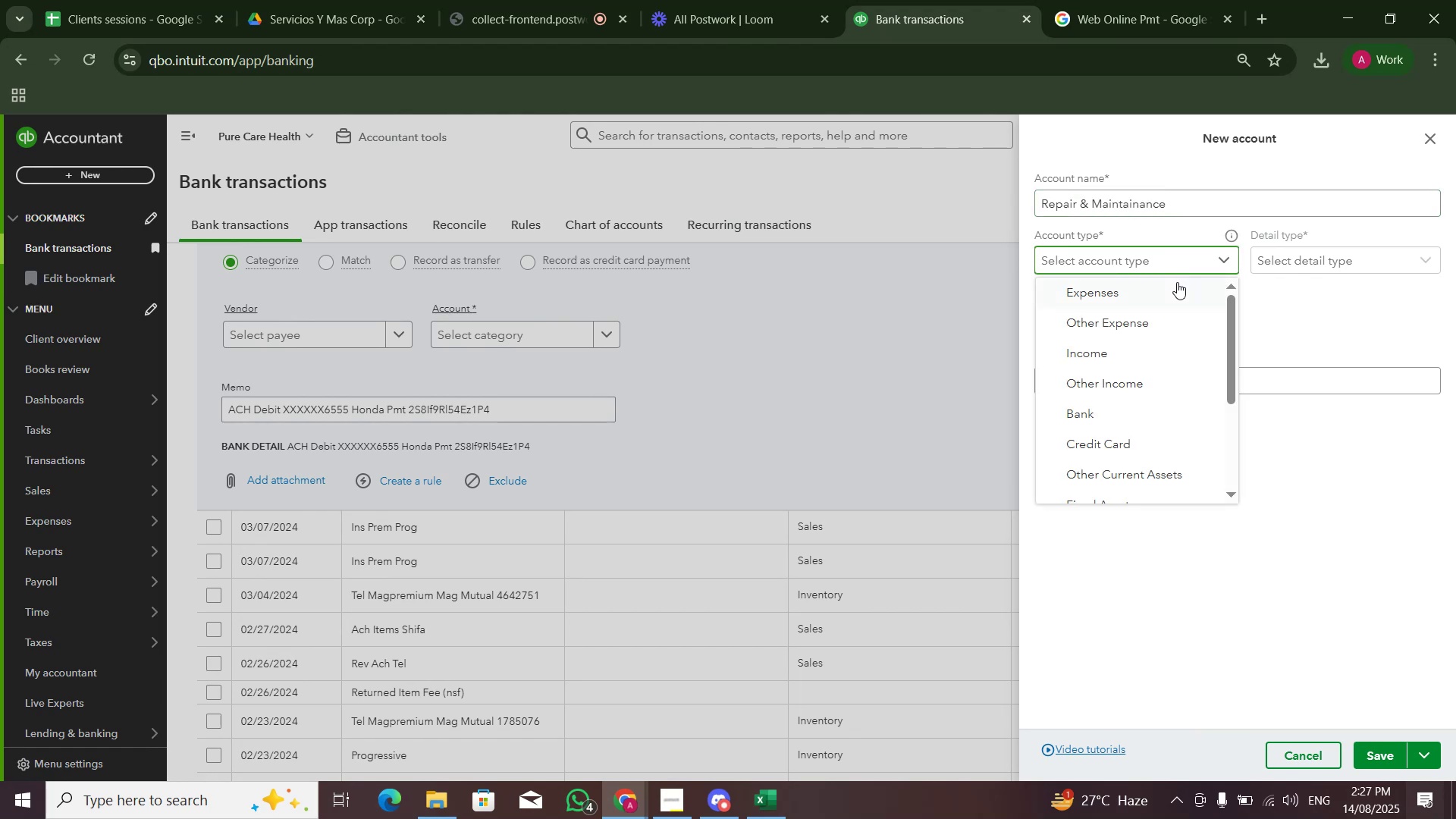 
triple_click([1176, 287])
 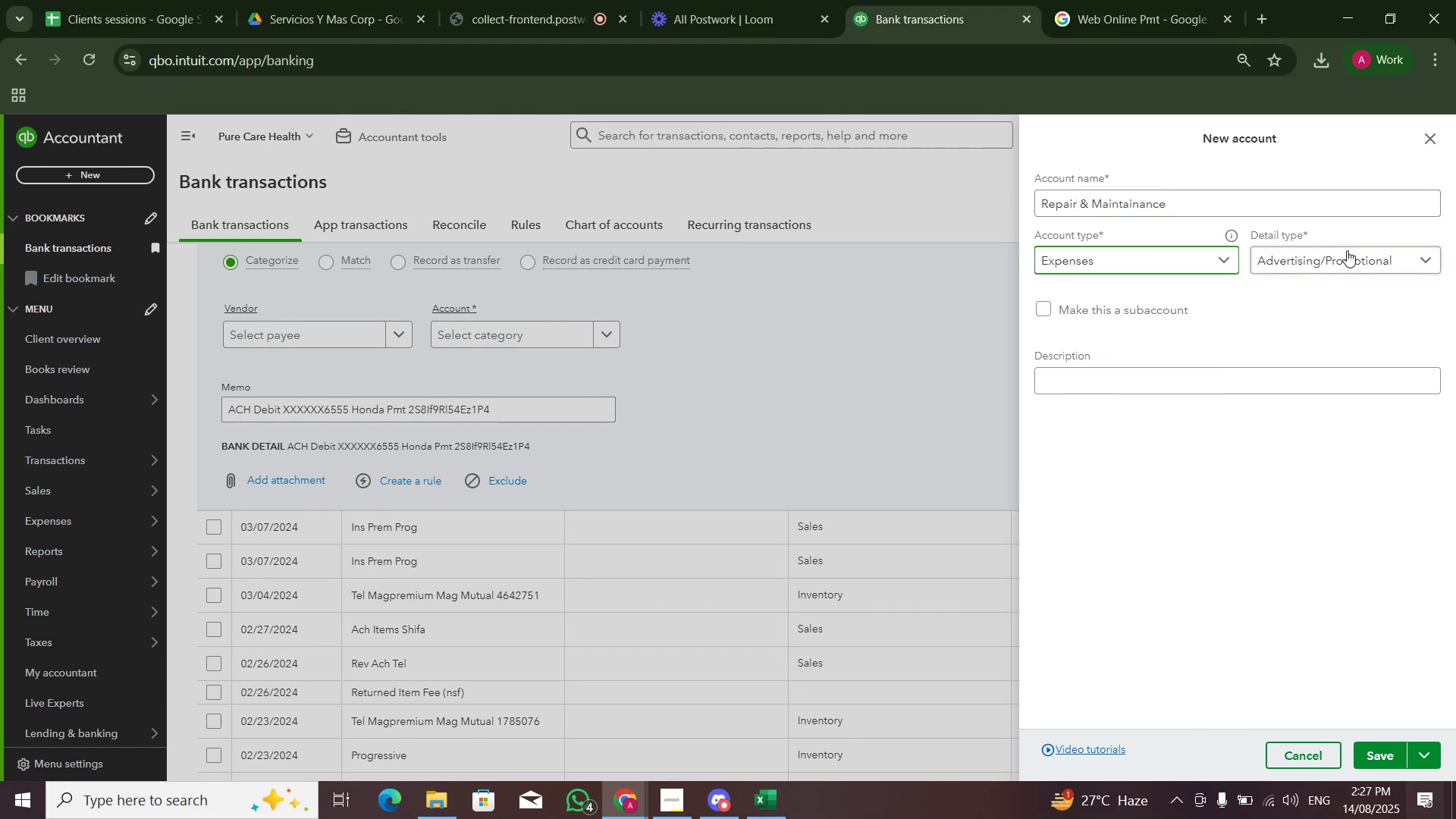 
triple_click([1348, 250])
 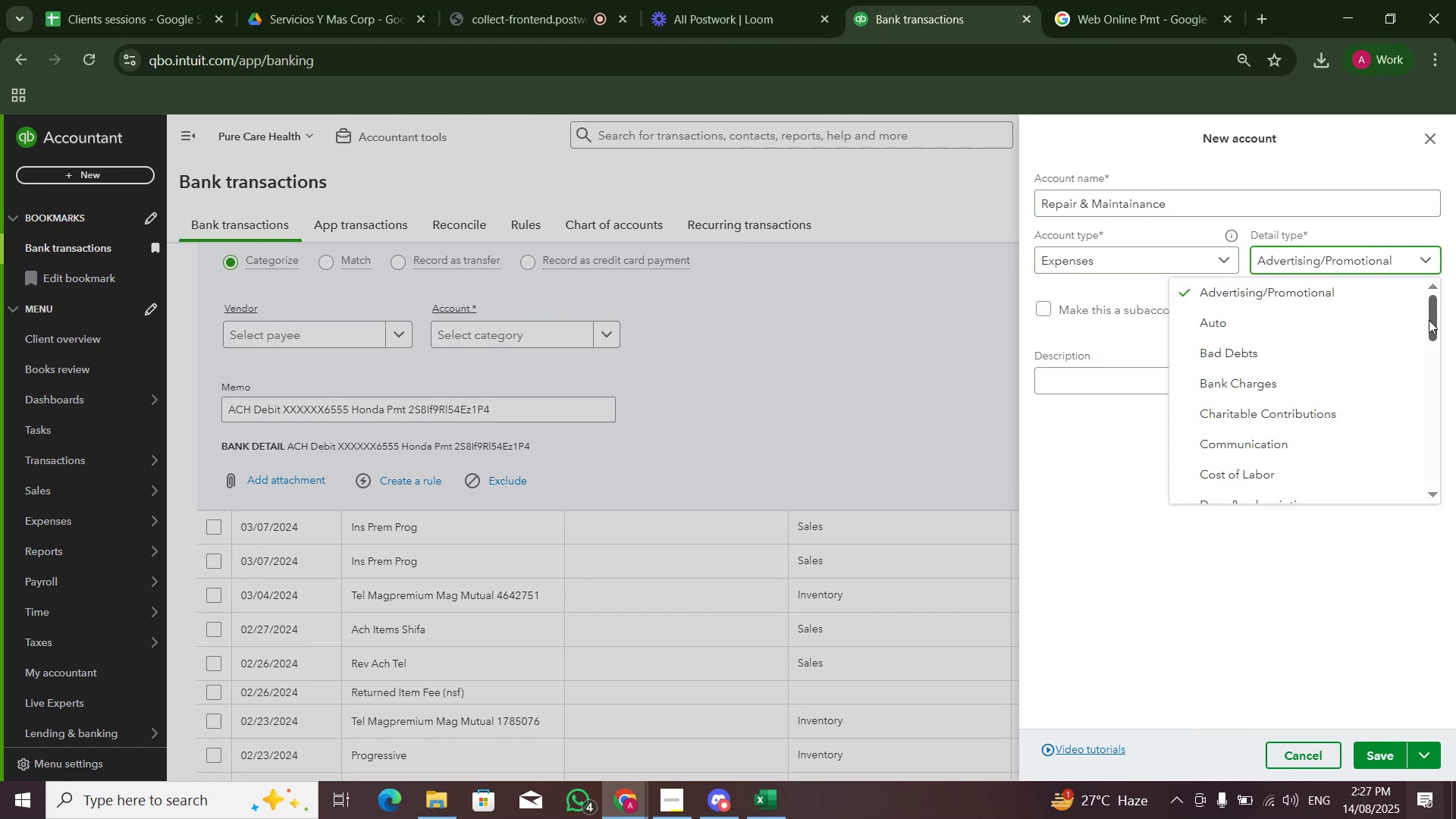 
left_click_drag(start_coordinate=[1429, 321], to_coordinate=[1415, 450])
 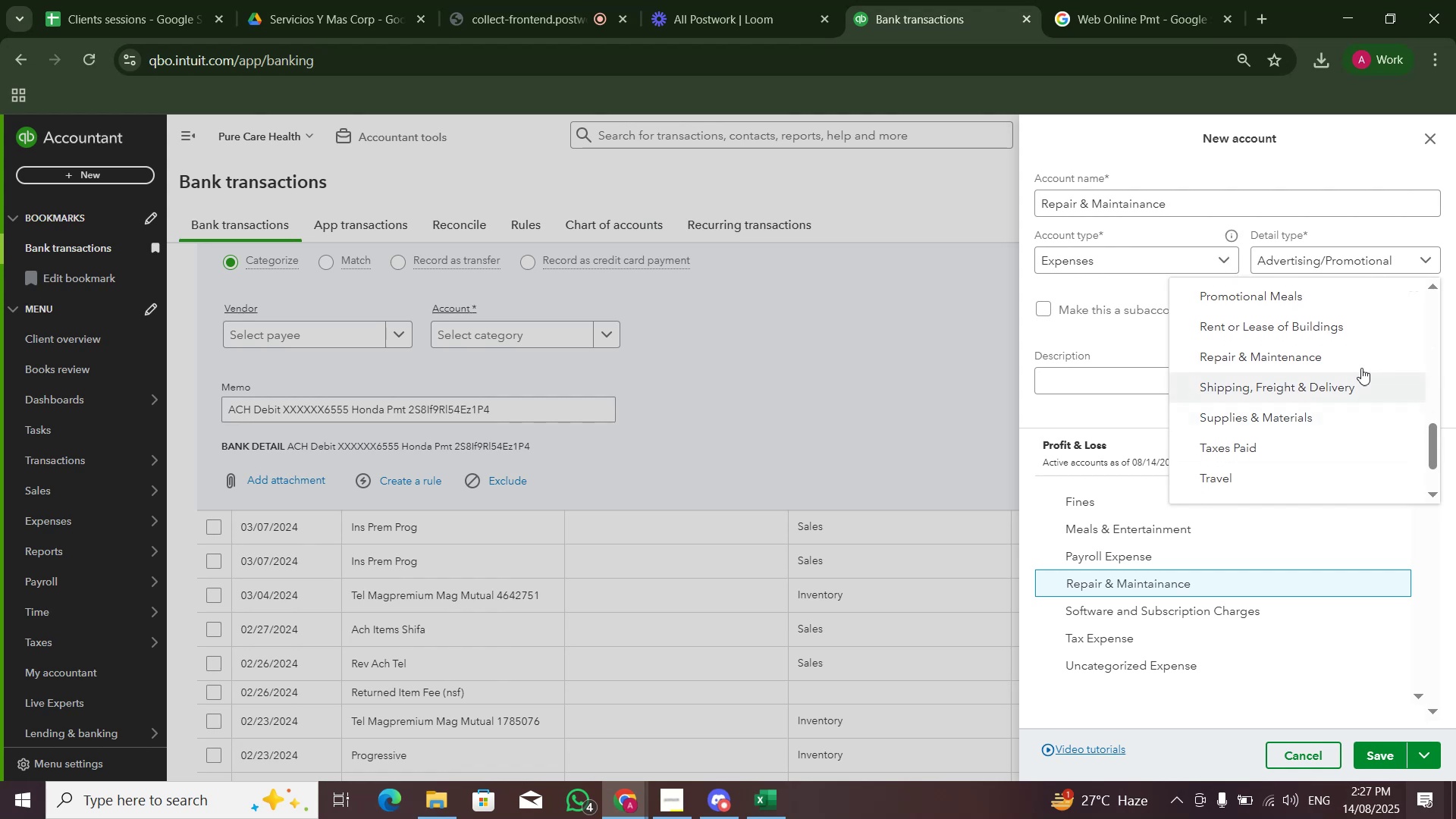 
left_click([1359, 357])
 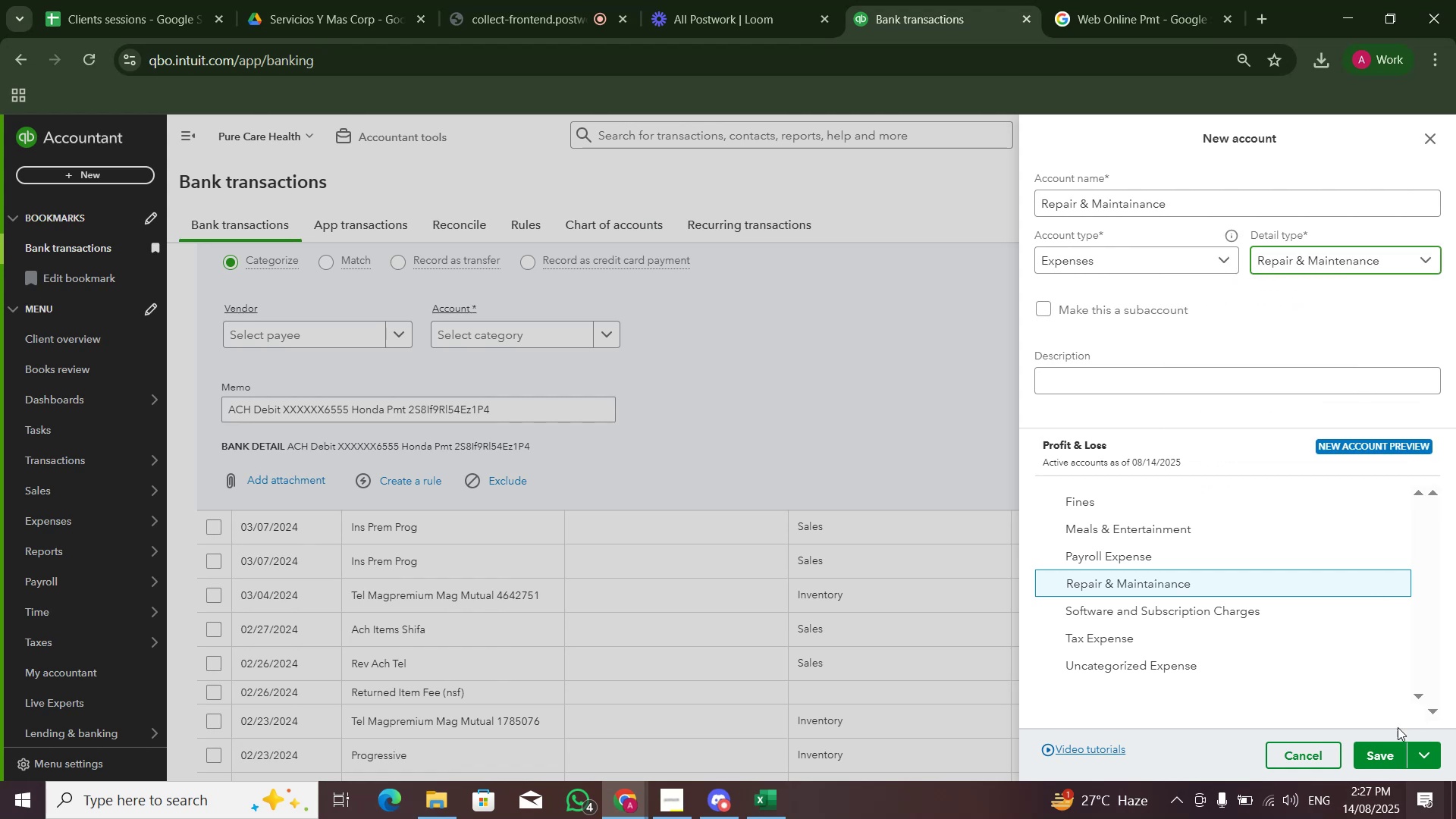 
left_click([1386, 758])
 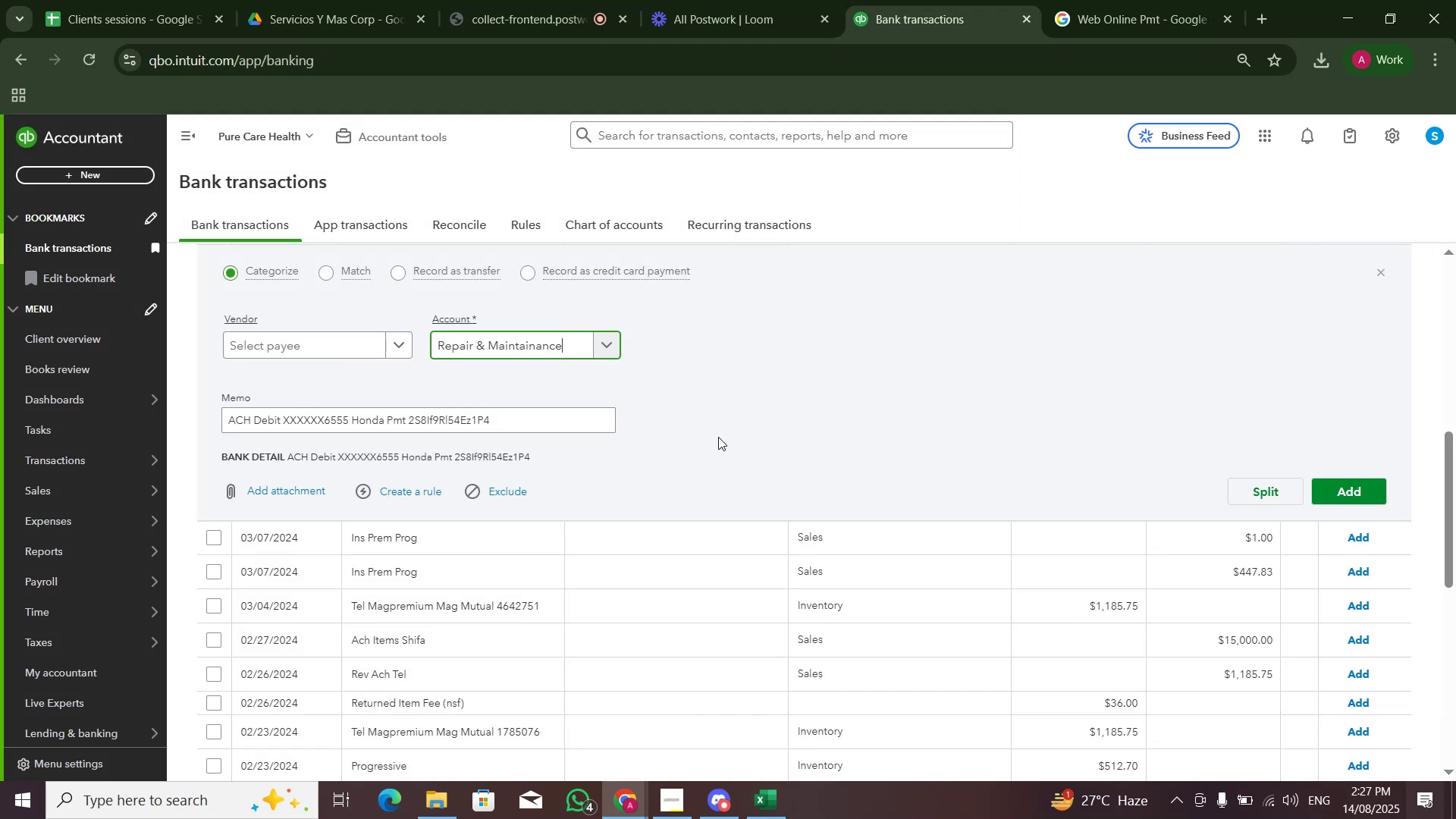 
scroll: coordinate [511, 435], scroll_direction: up, amount: 1.0
 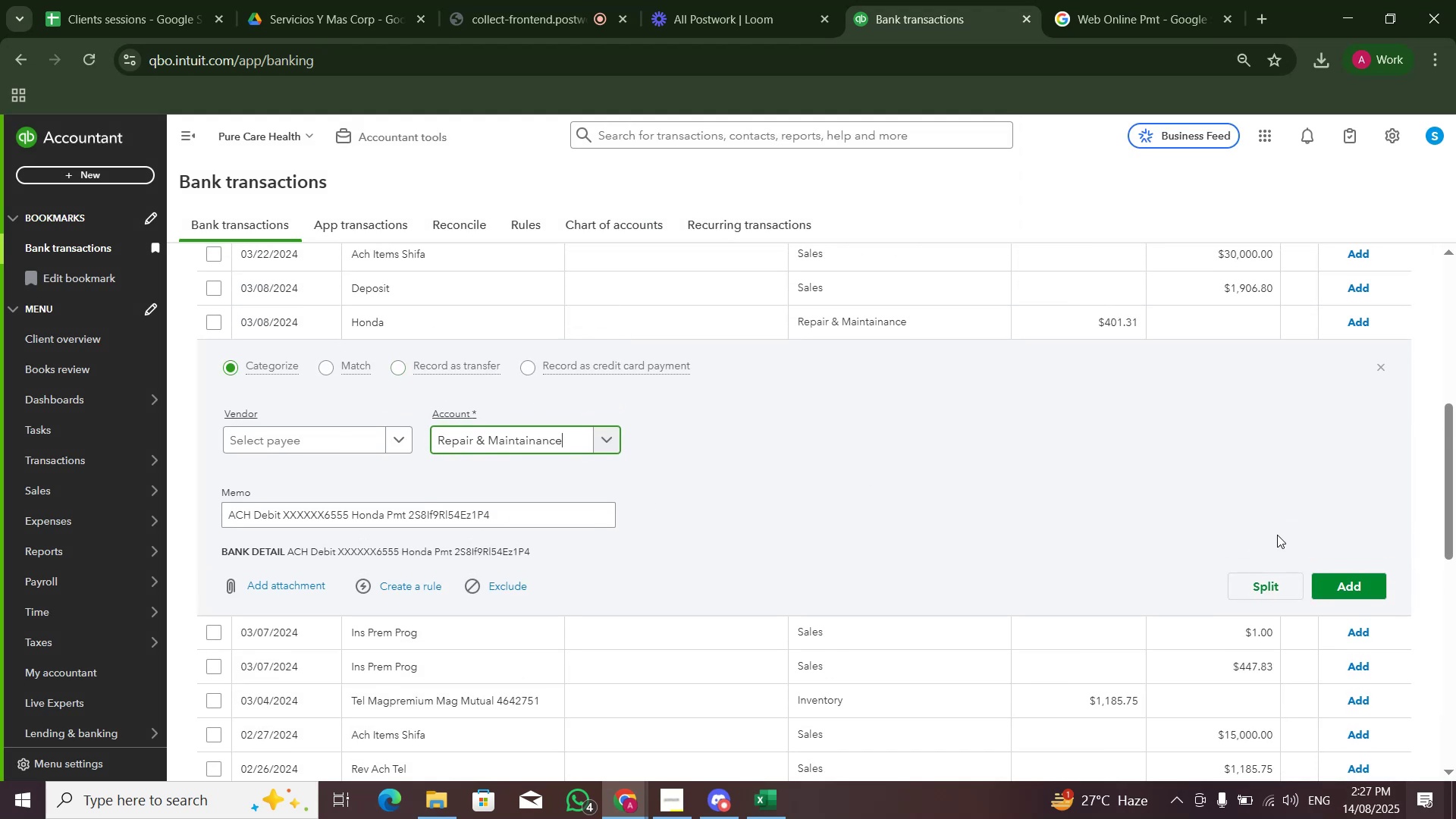 
left_click([1351, 579])
 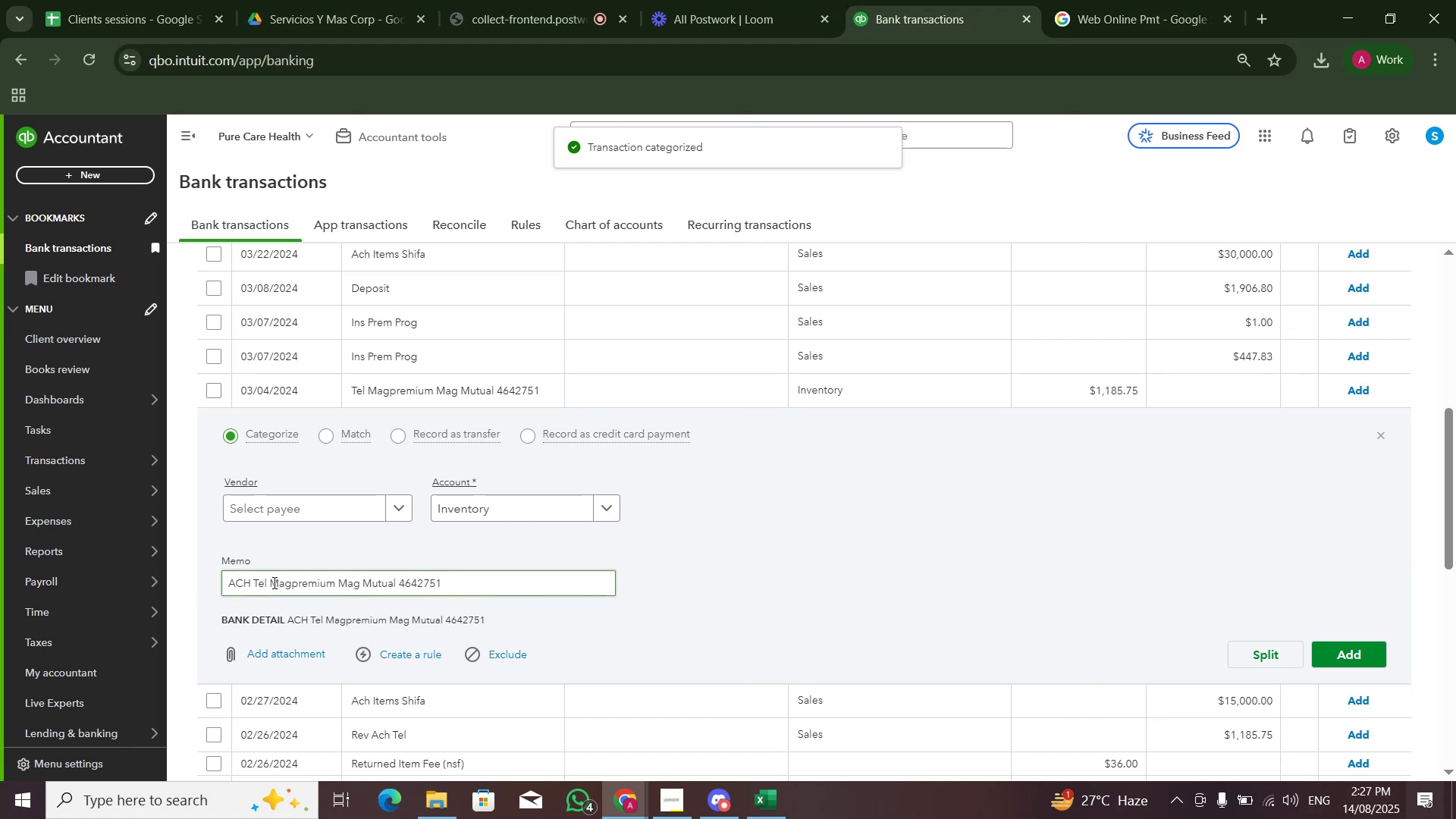 
wait(7.75)
 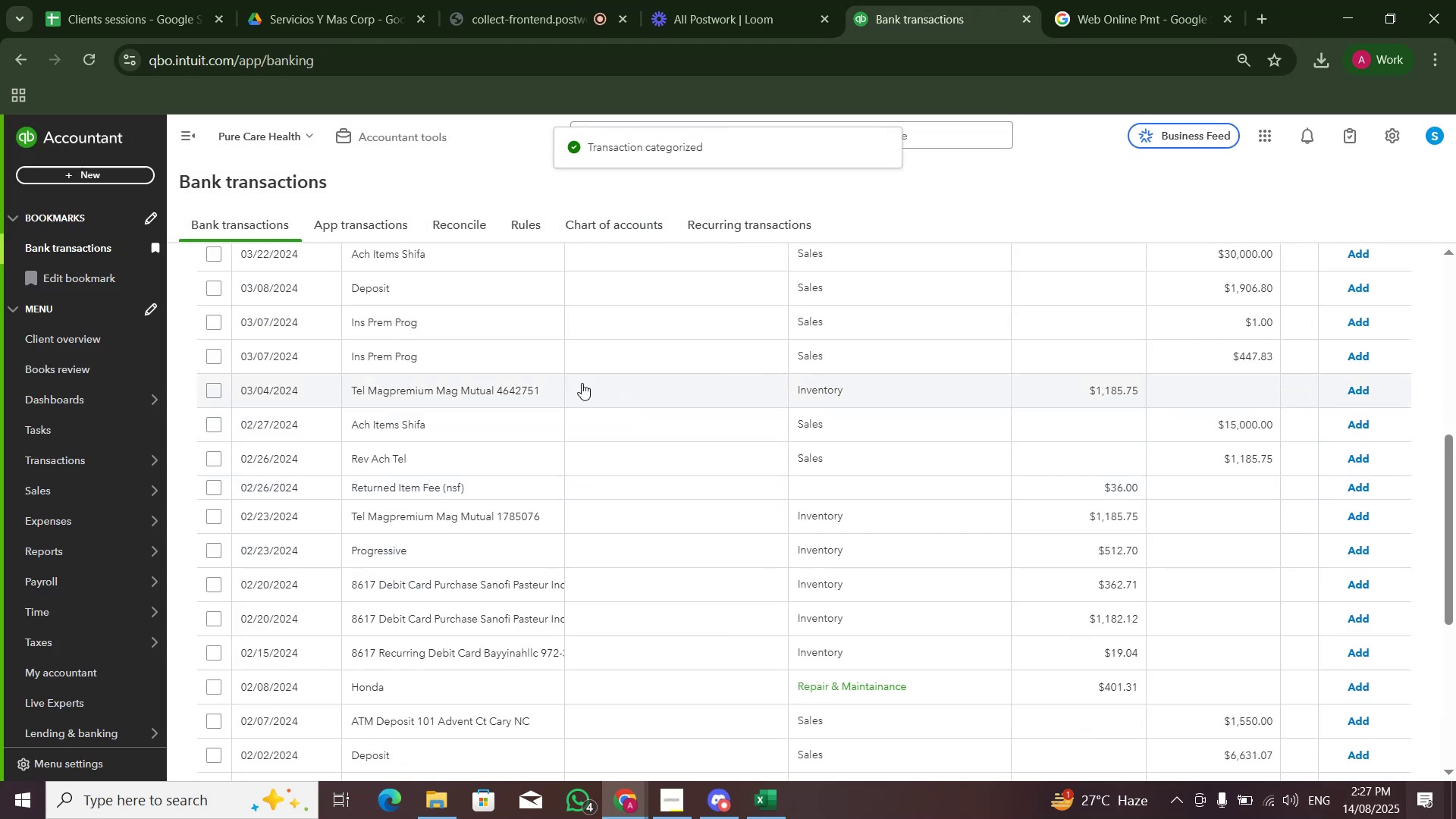 
left_click_drag(start_coordinate=[271, 582], to_coordinate=[396, 585])
 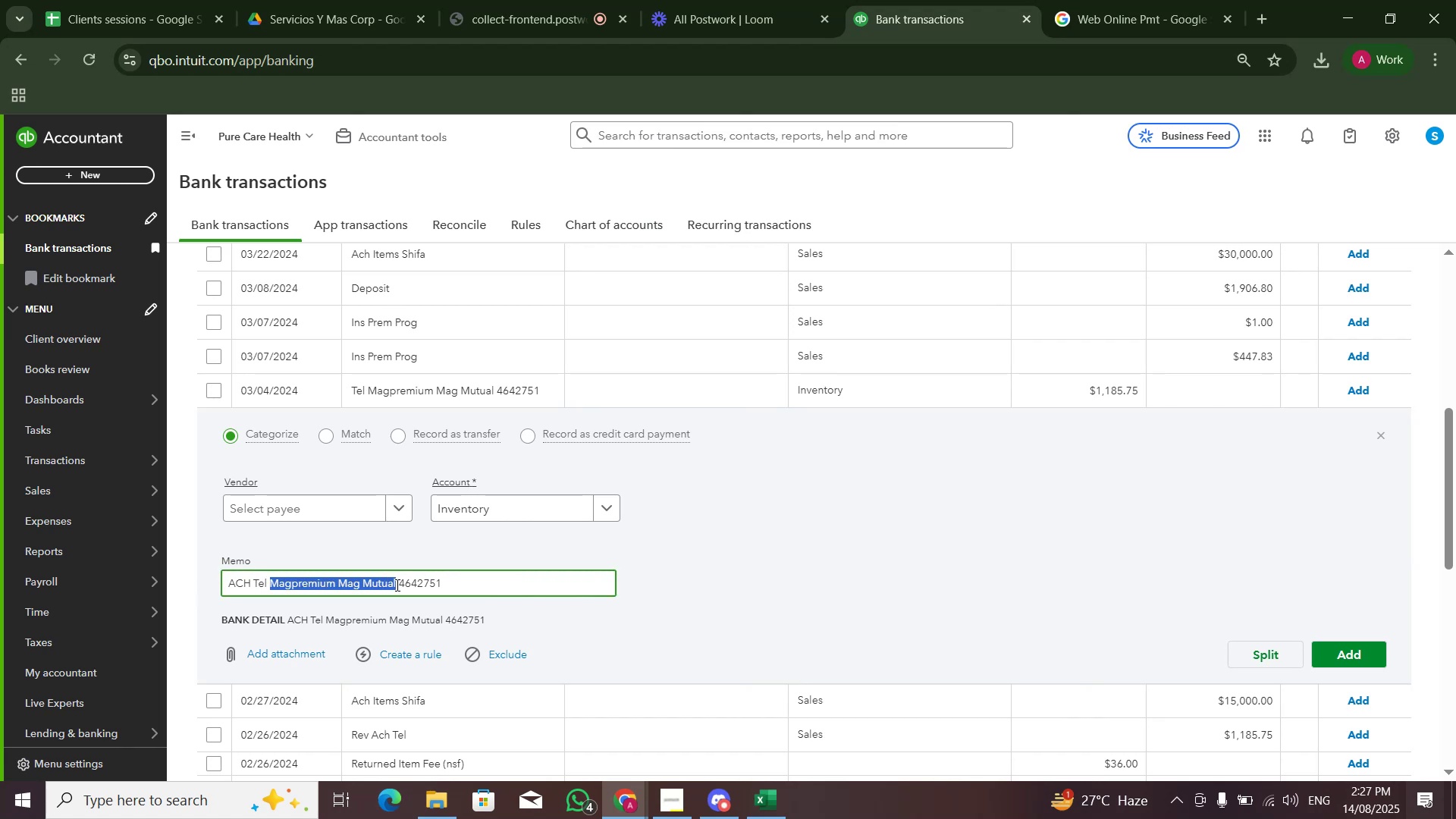 
key(Control+C)
 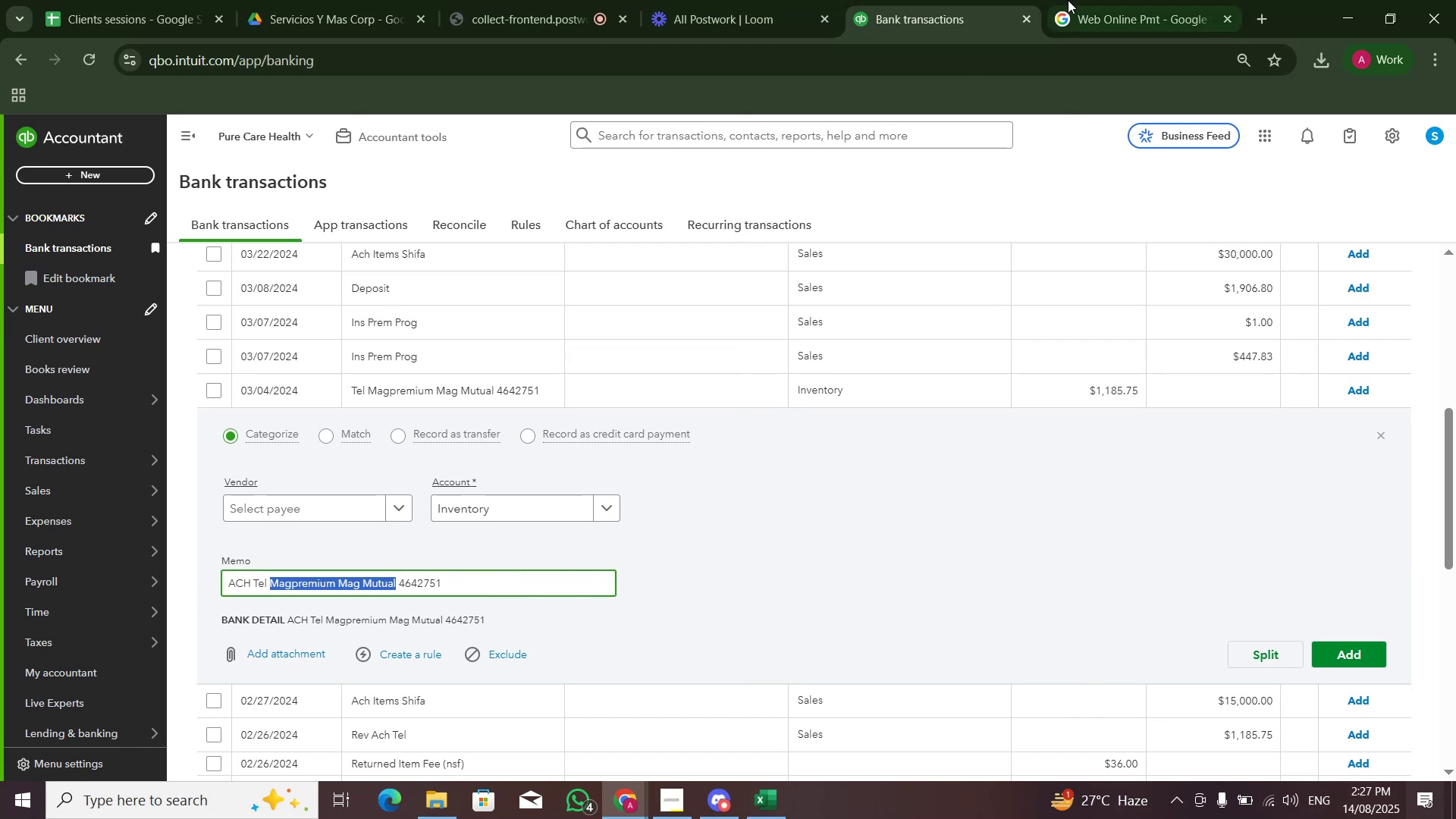 
left_click([1104, 0])
 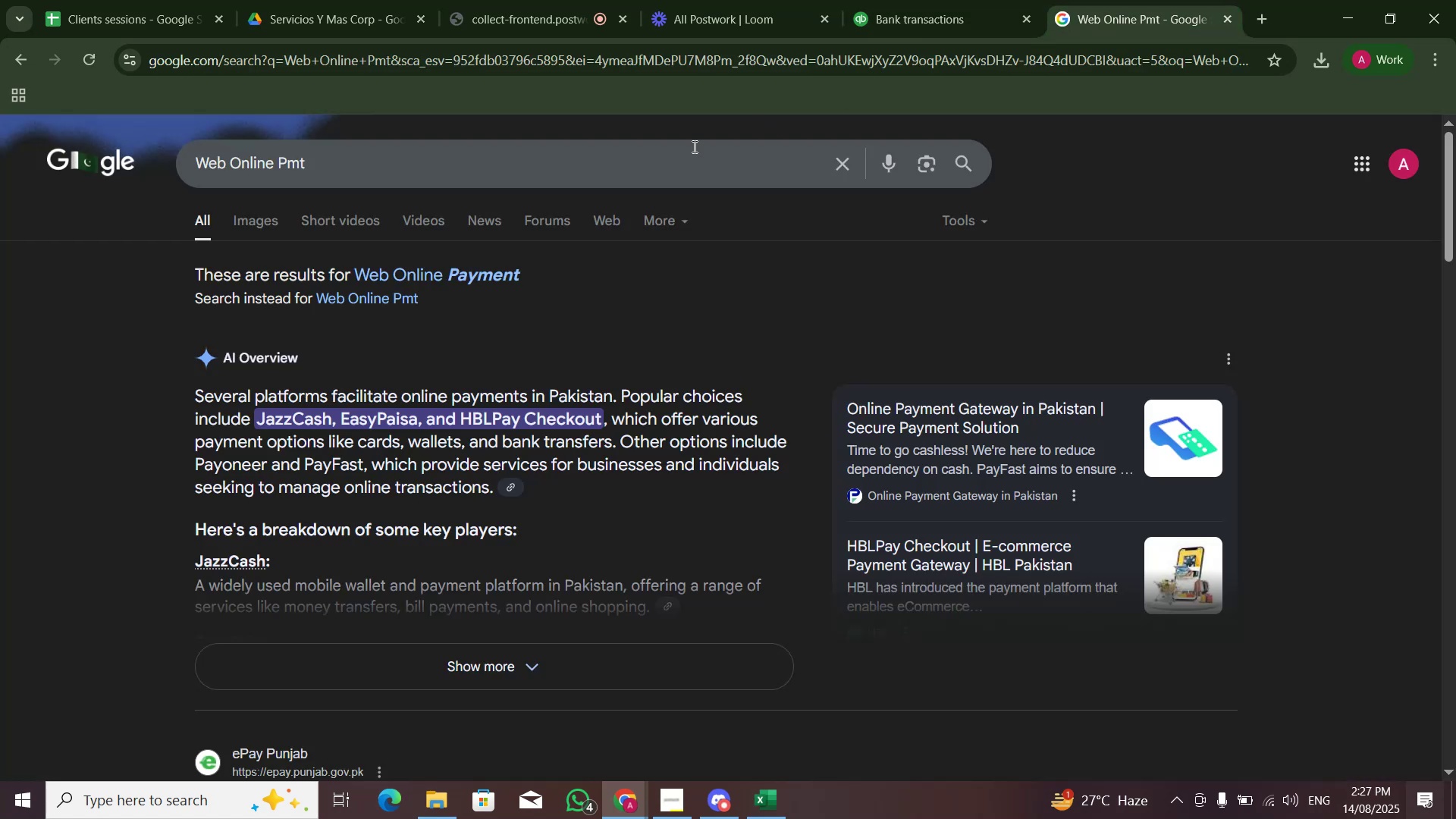 
double_click([681, 160])
 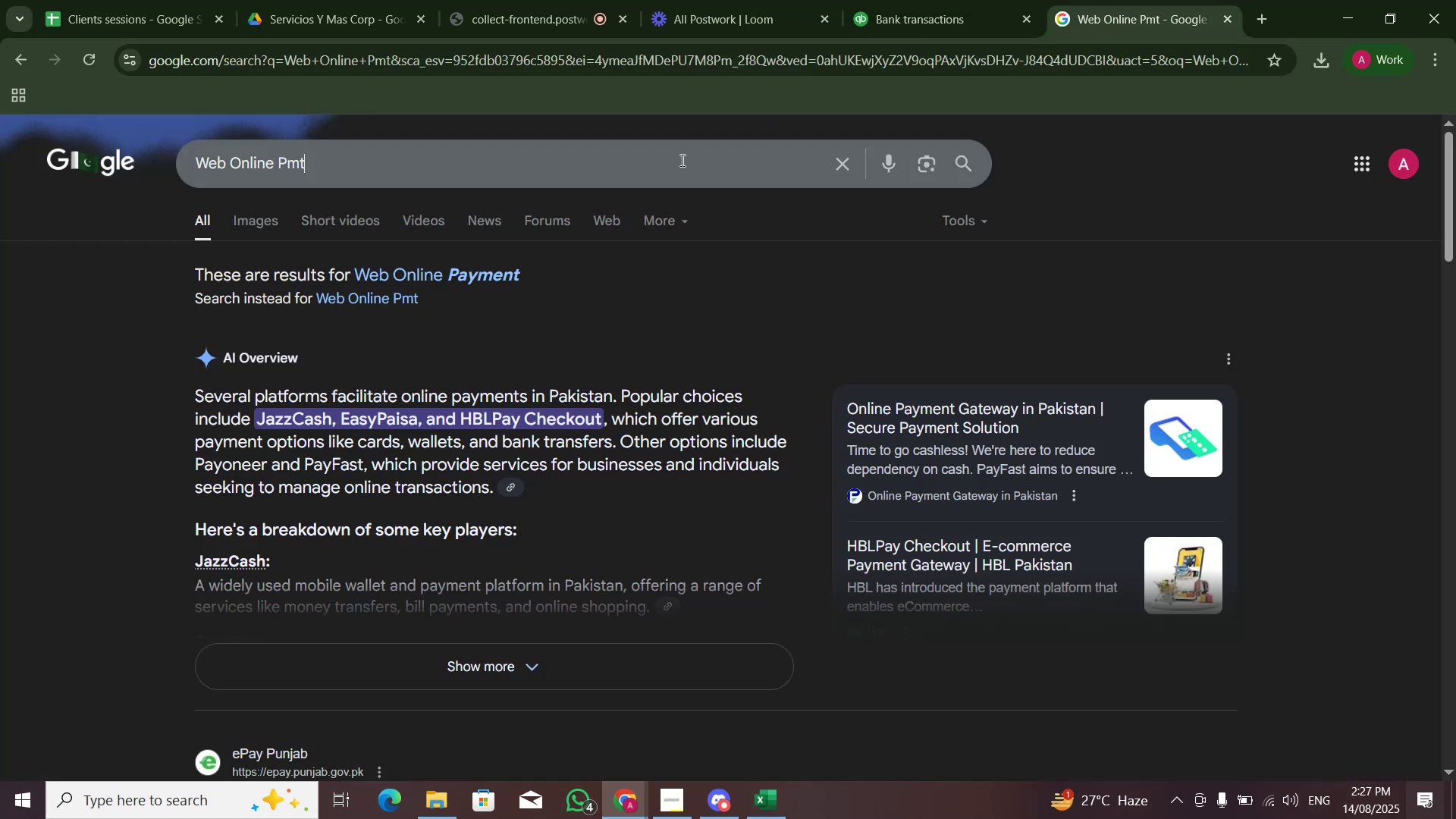 
key(Control+A)
 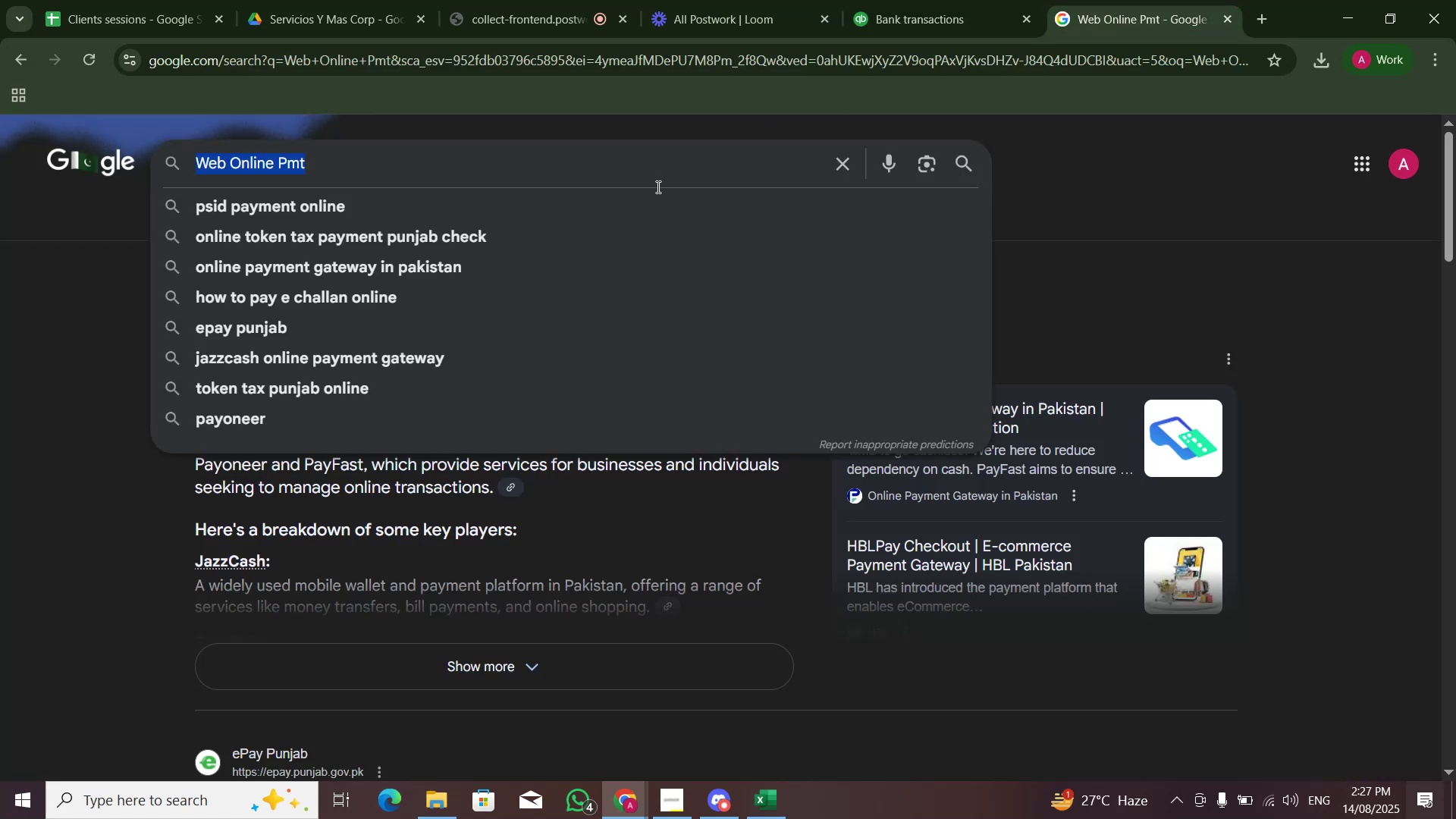 
key(Control+V)
 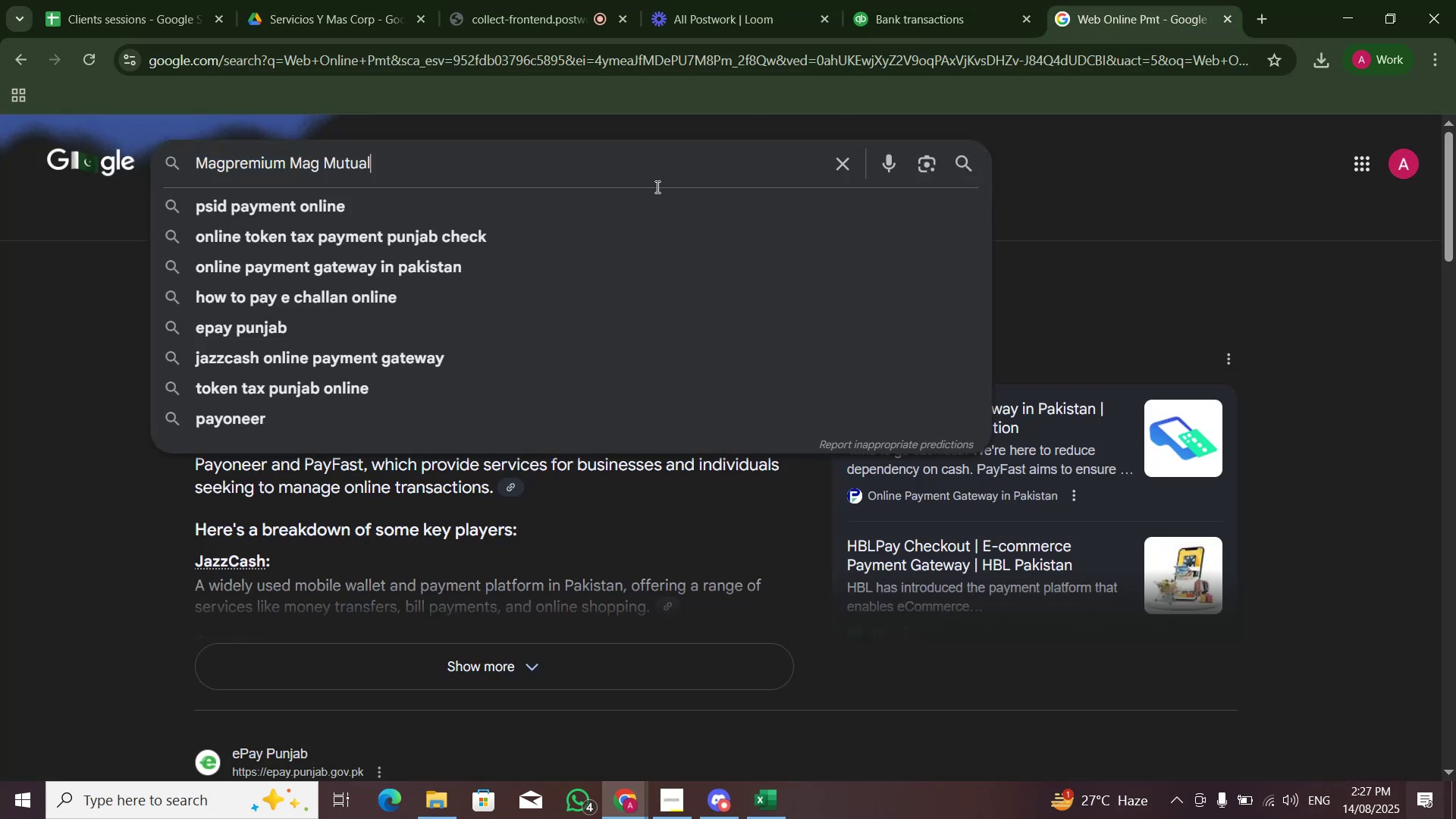 
key(NumpadEnter)
 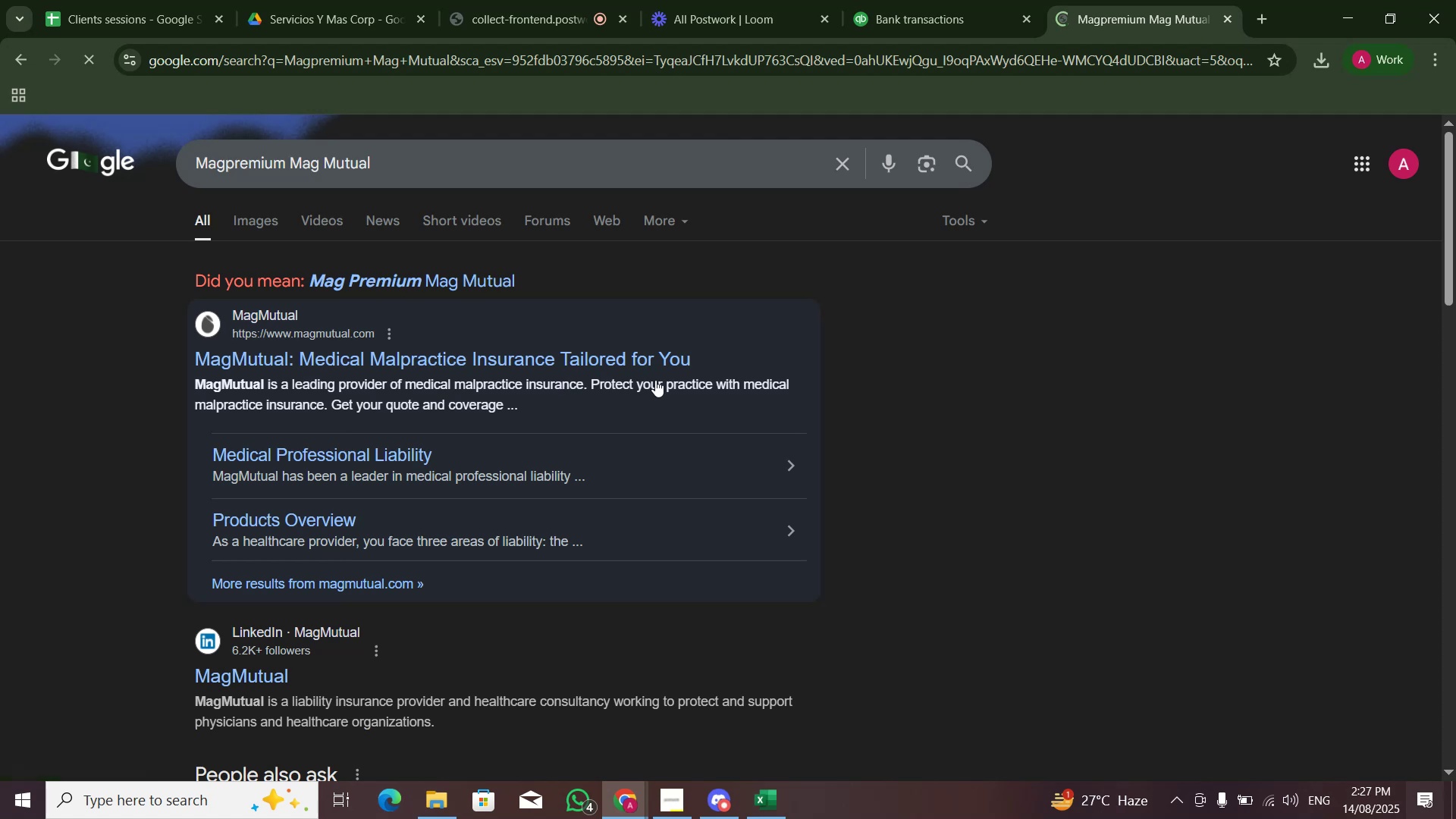 
wait(8.18)
 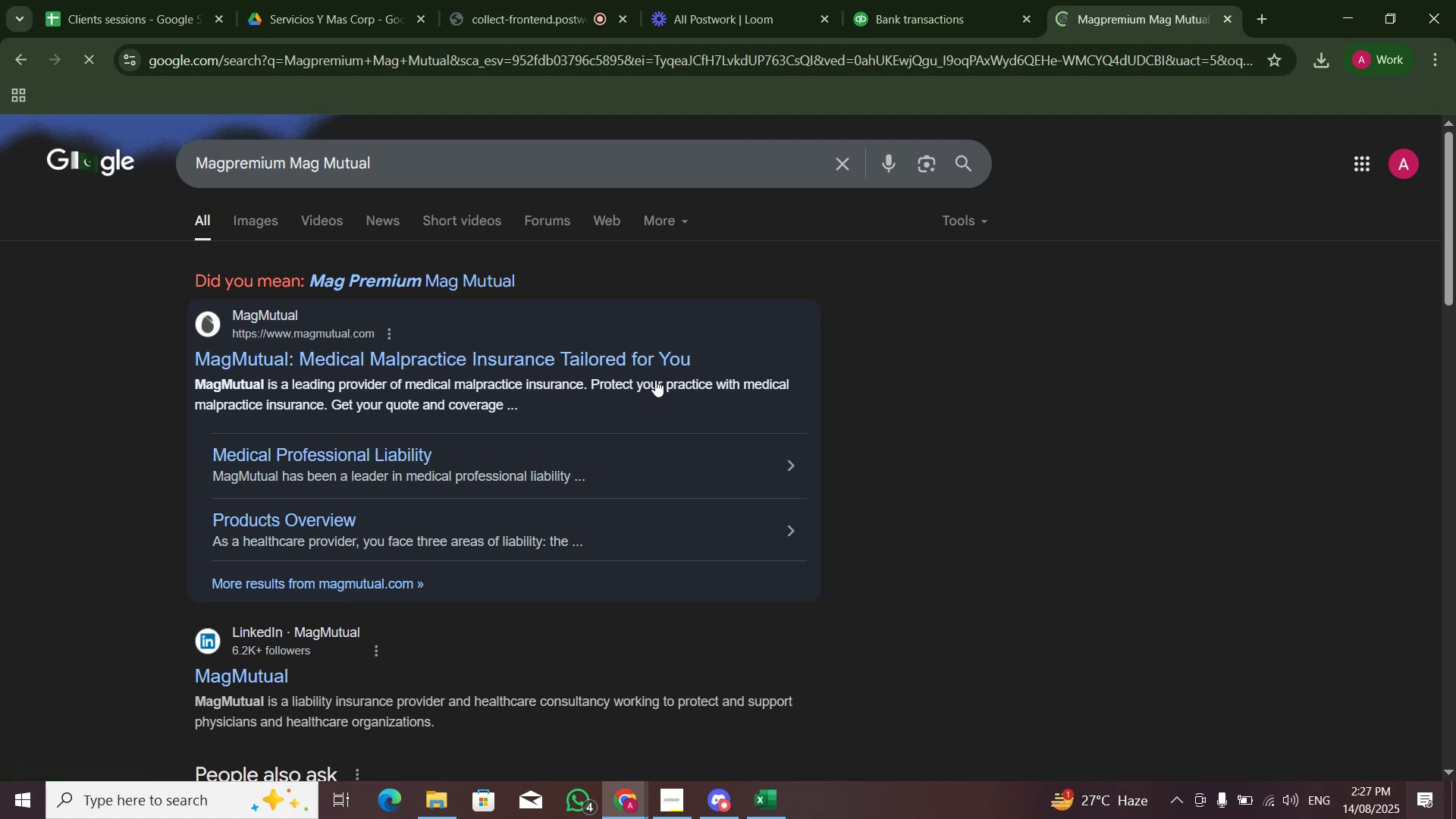 
left_click([963, 0])
 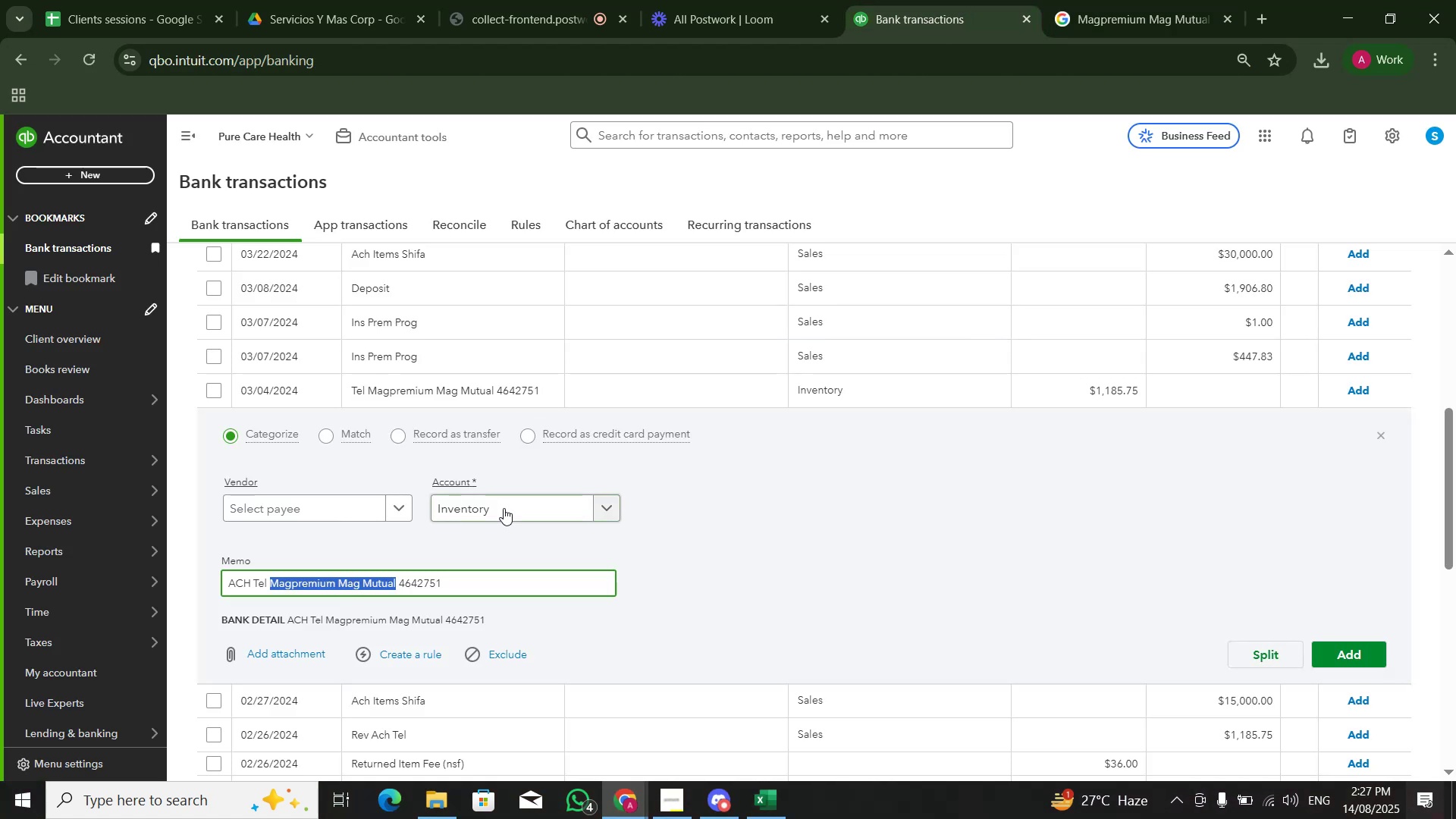 
type(Insurance)
 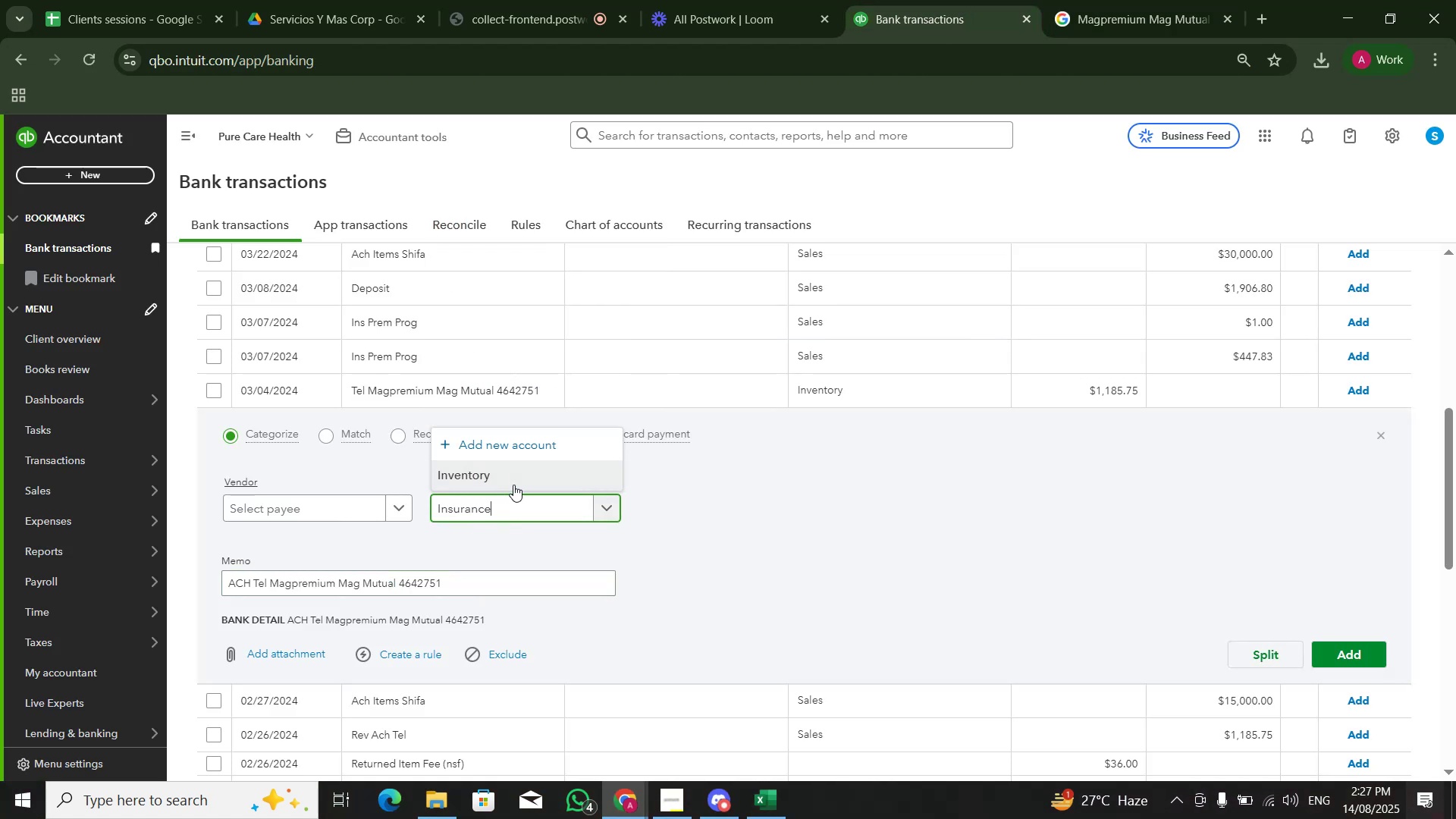 
left_click([550, 440])
 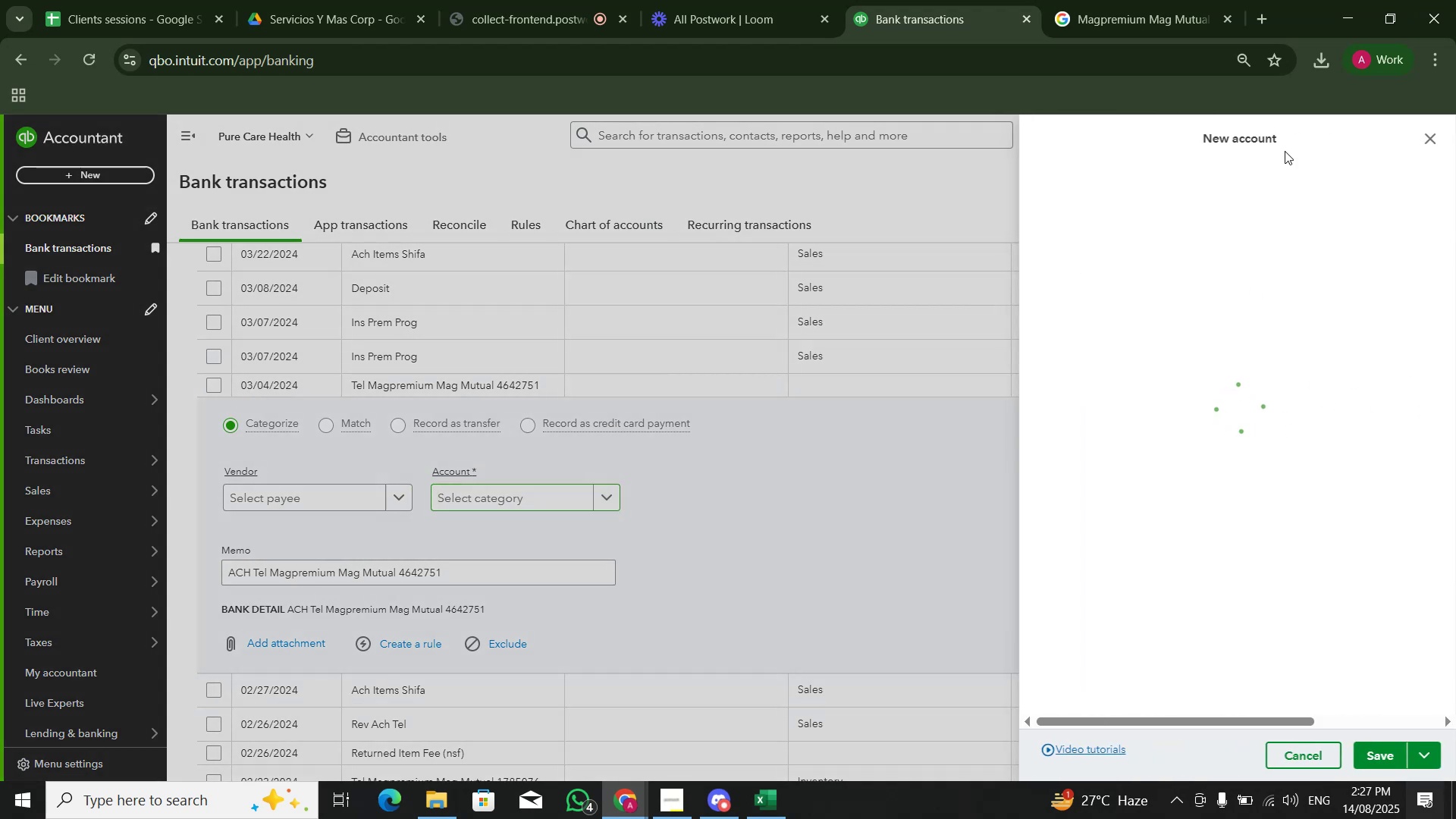 
left_click([1227, 201])
 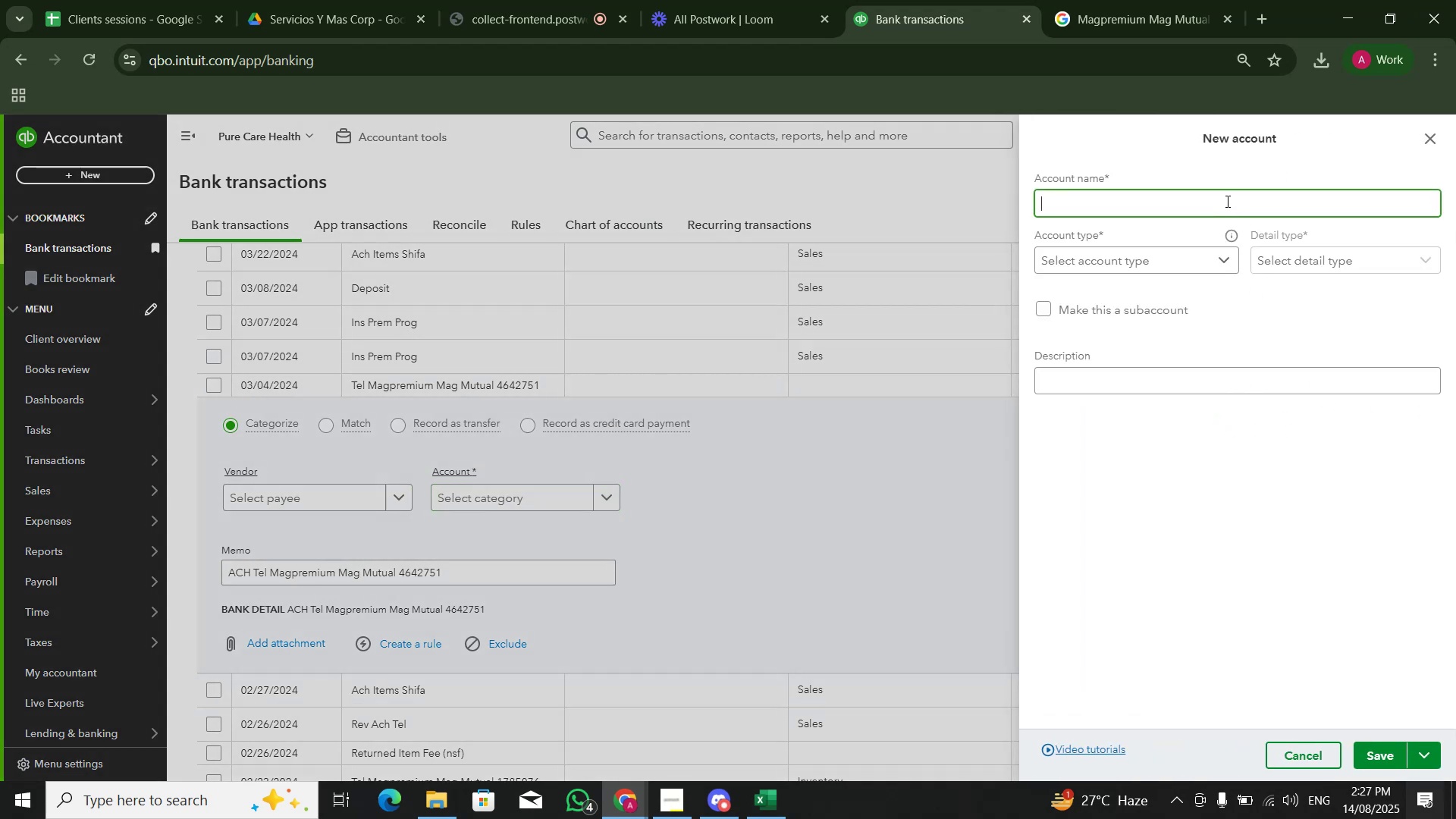 
type(Insurance)
 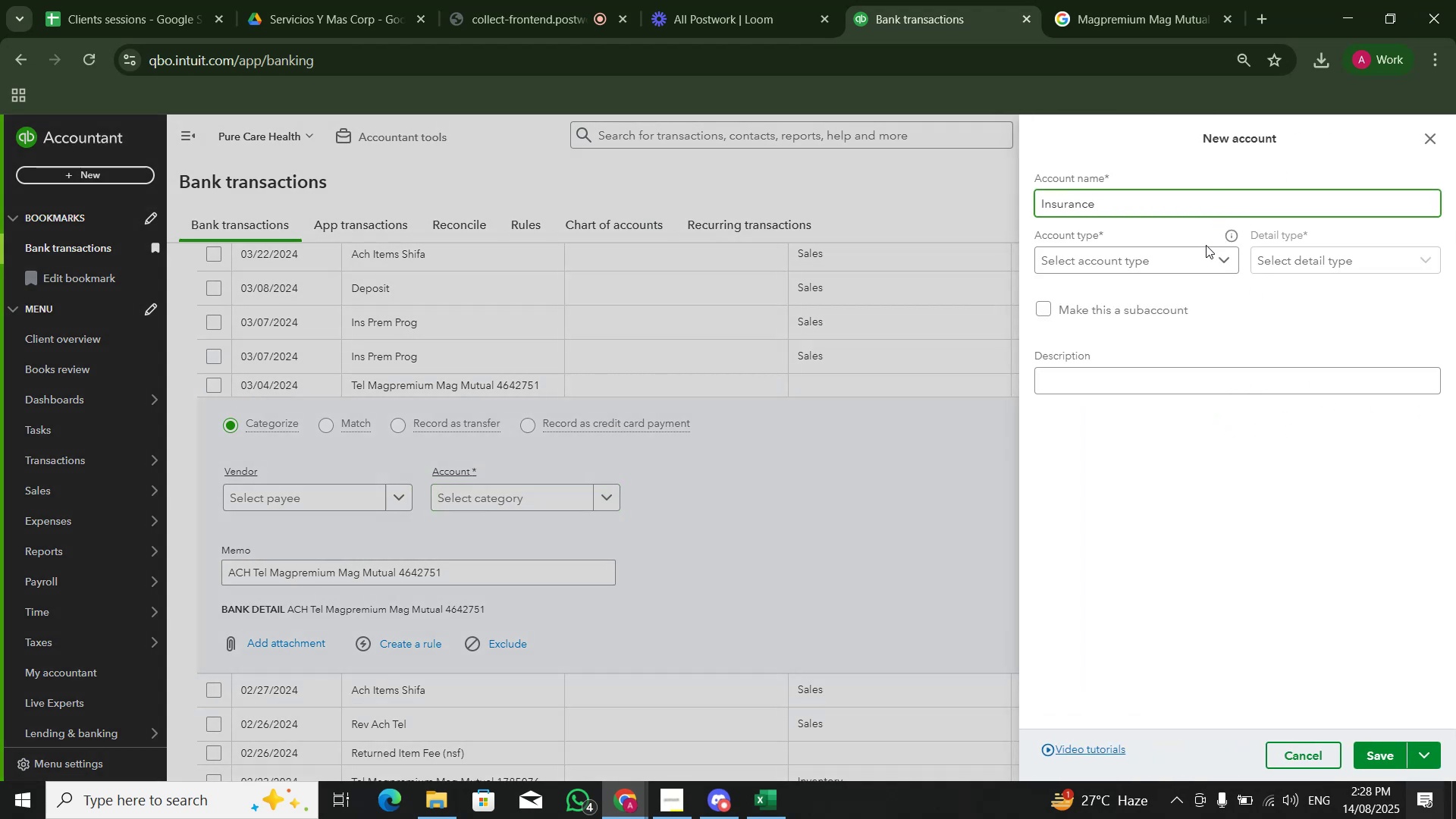 
double_click([1197, 266])
 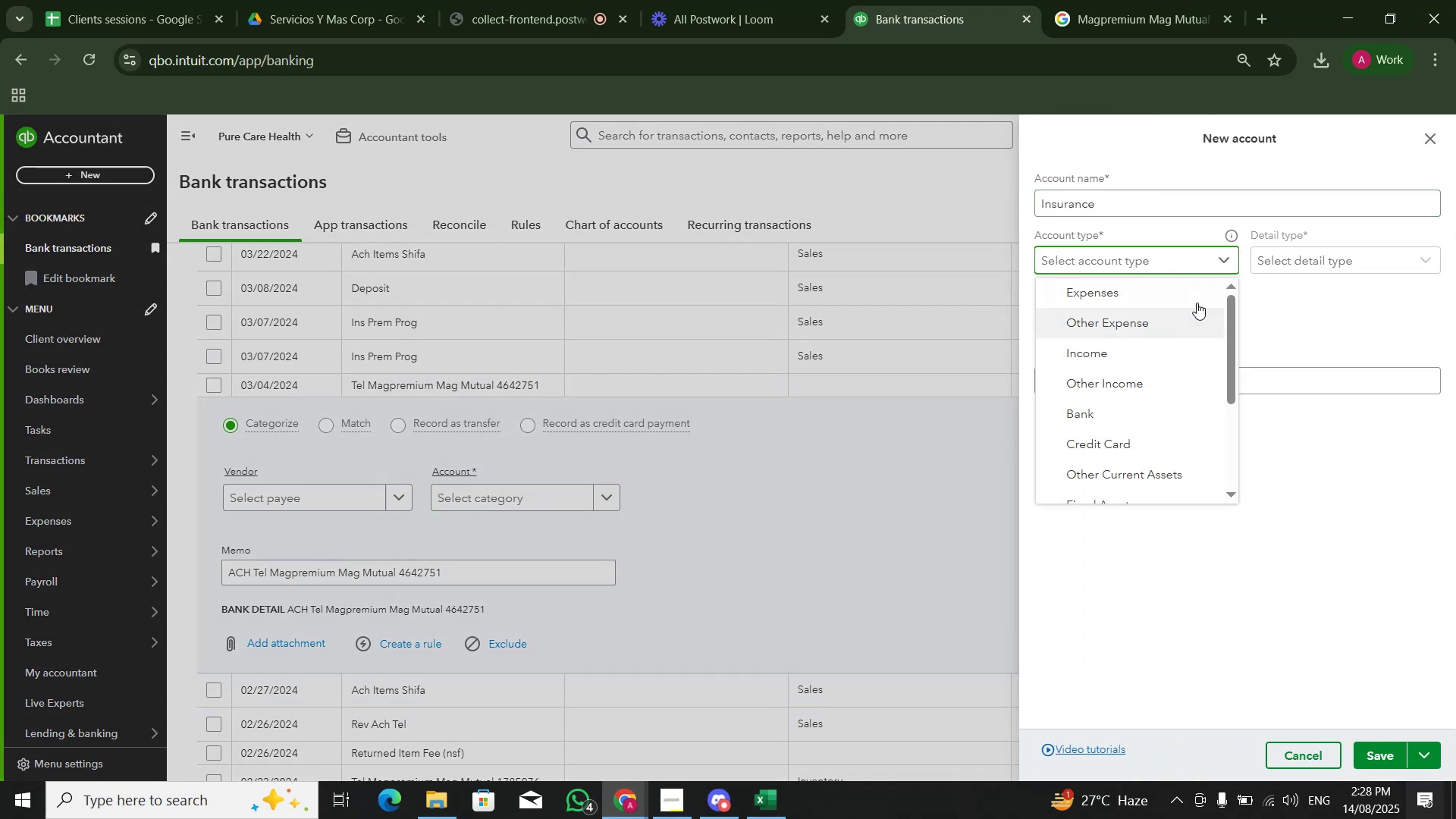 
scroll: coordinate [1198, 384], scroll_direction: down, amount: 1.0
 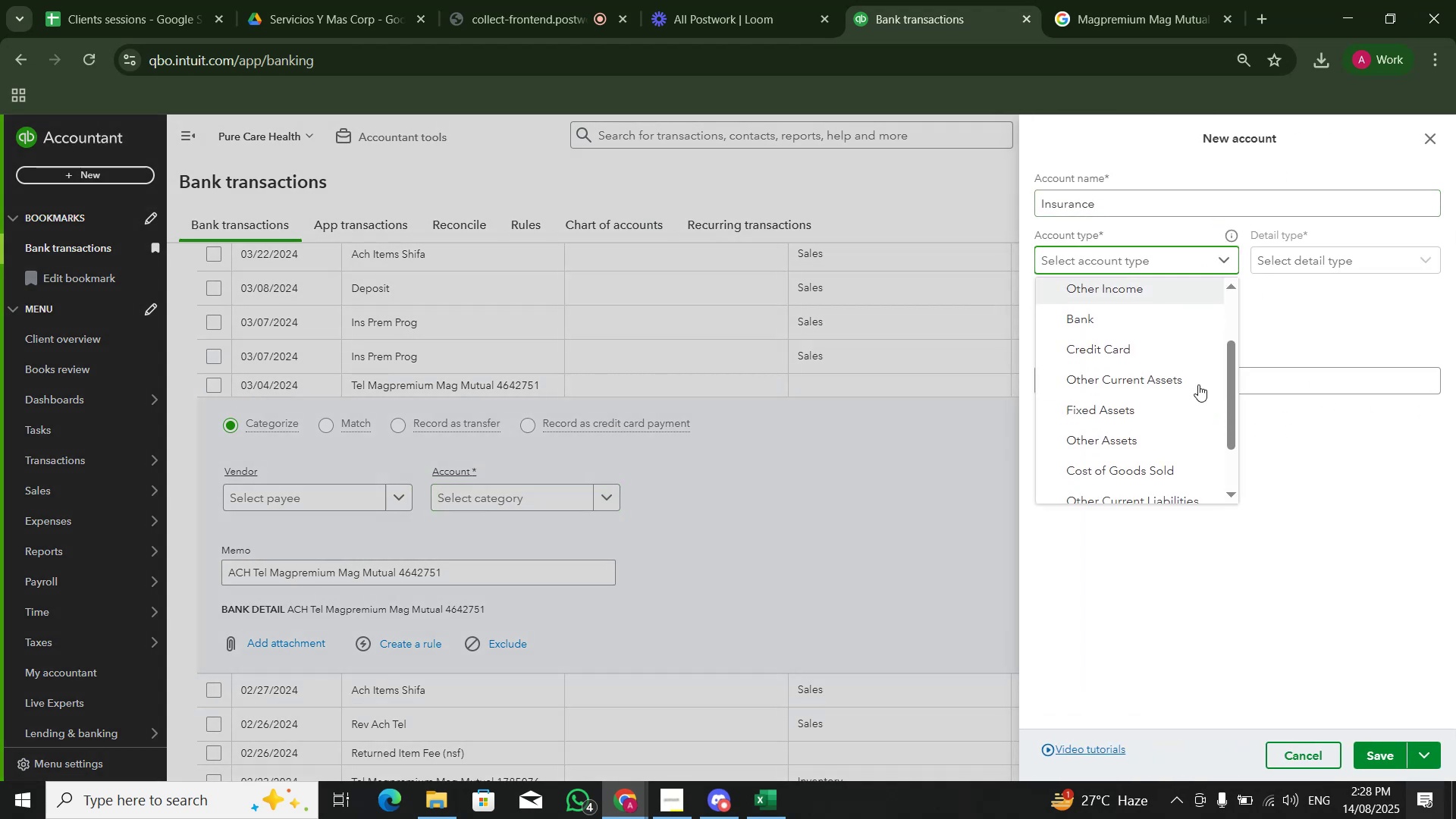 
scroll: coordinate [1198, 384], scroll_direction: none, amount: 0.0
 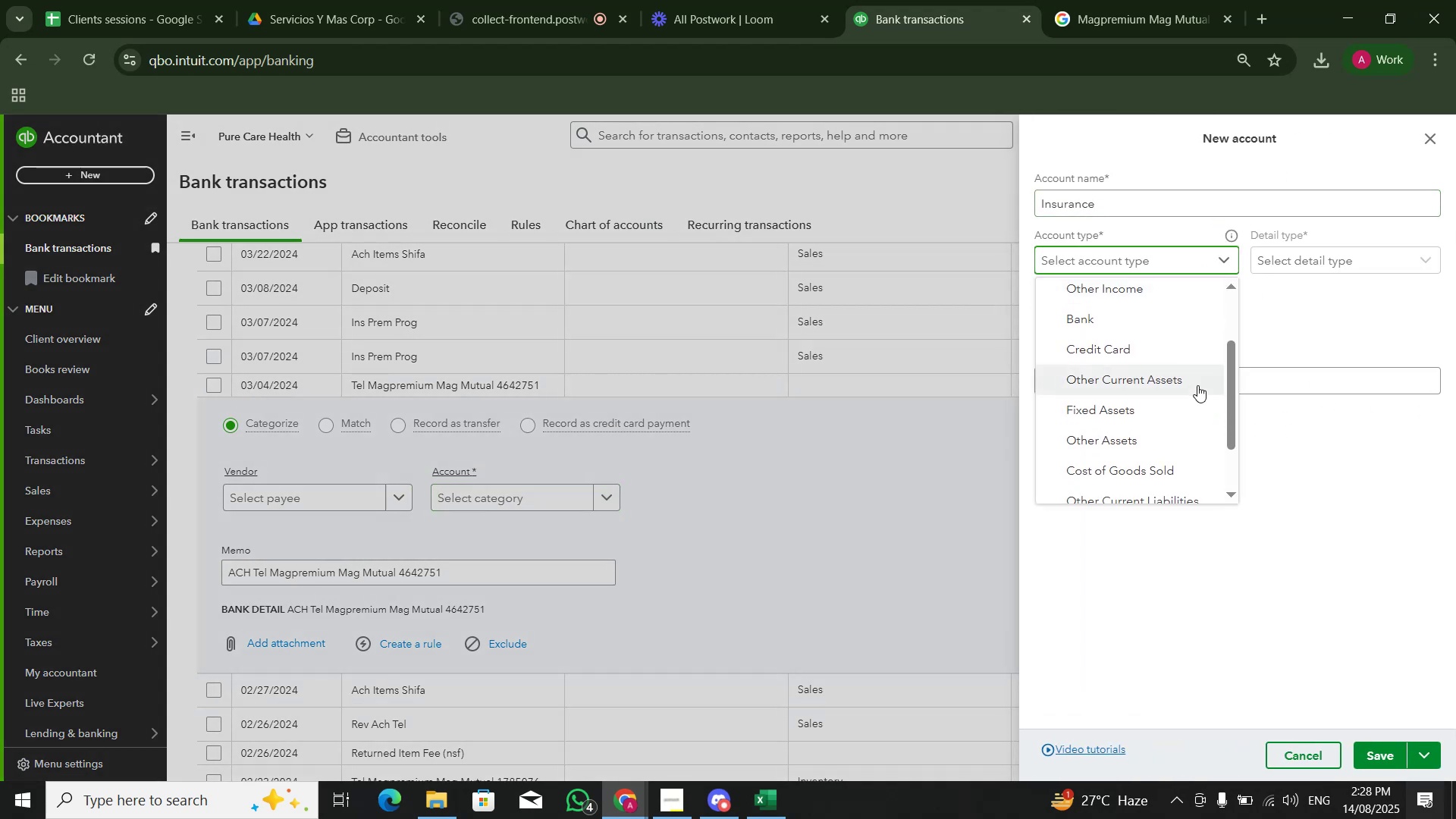 
scroll: coordinate [1171, 301], scroll_direction: up, amount: 3.0
 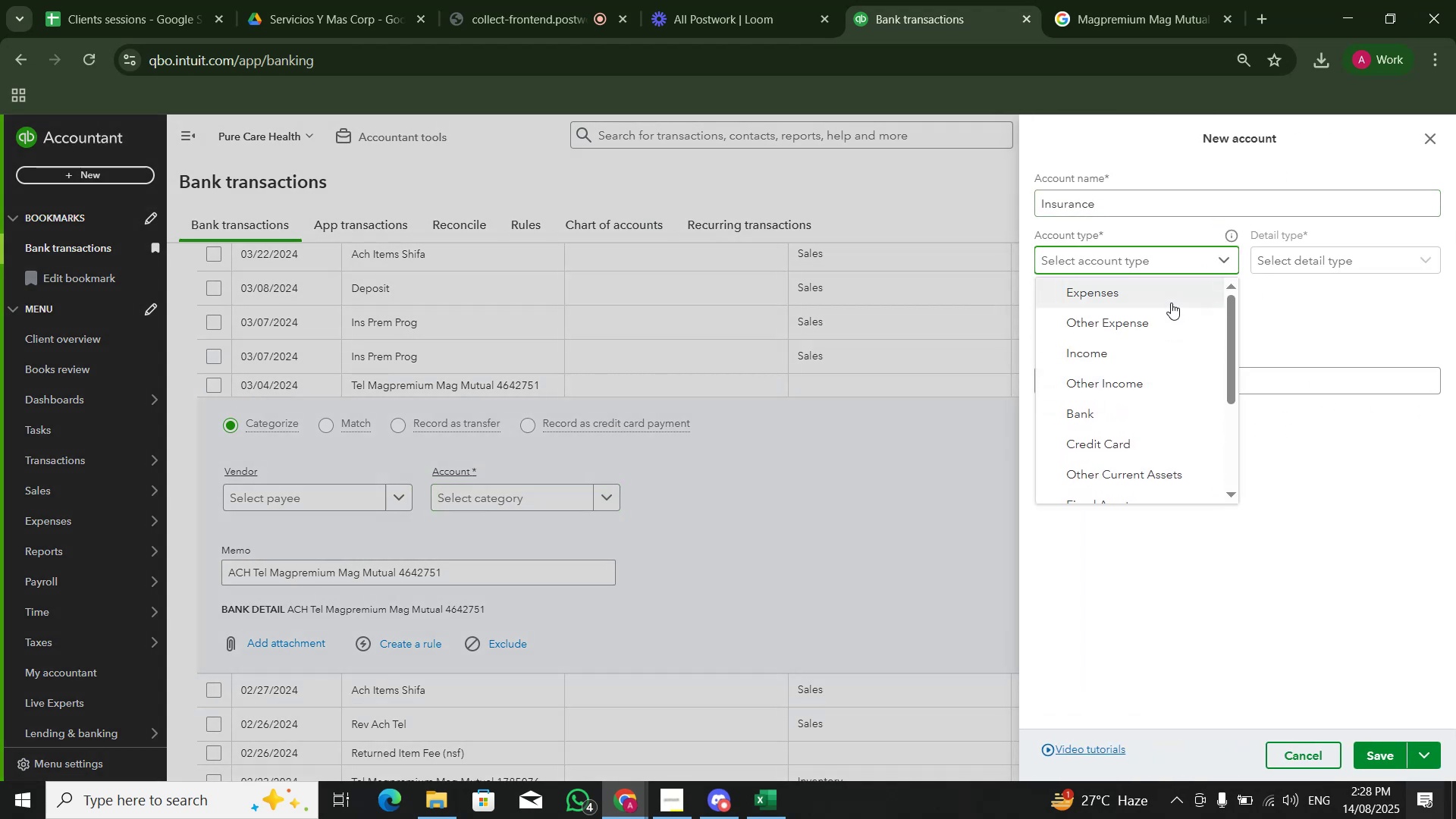 
scroll: coordinate [1166, 364], scroll_direction: down, amount: 5.0
 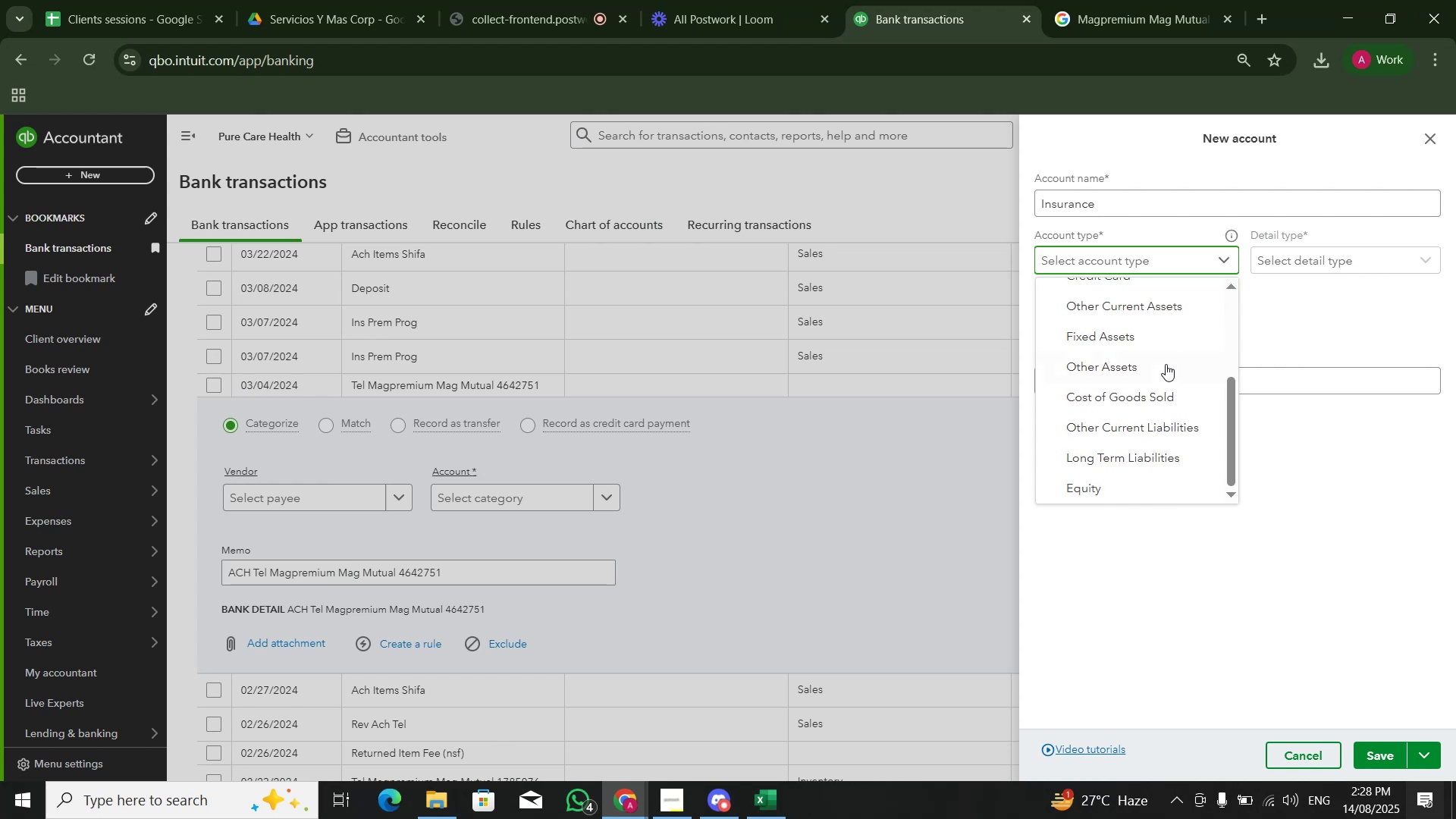 
scroll: coordinate [1166, 364], scroll_direction: up, amount: 6.0
 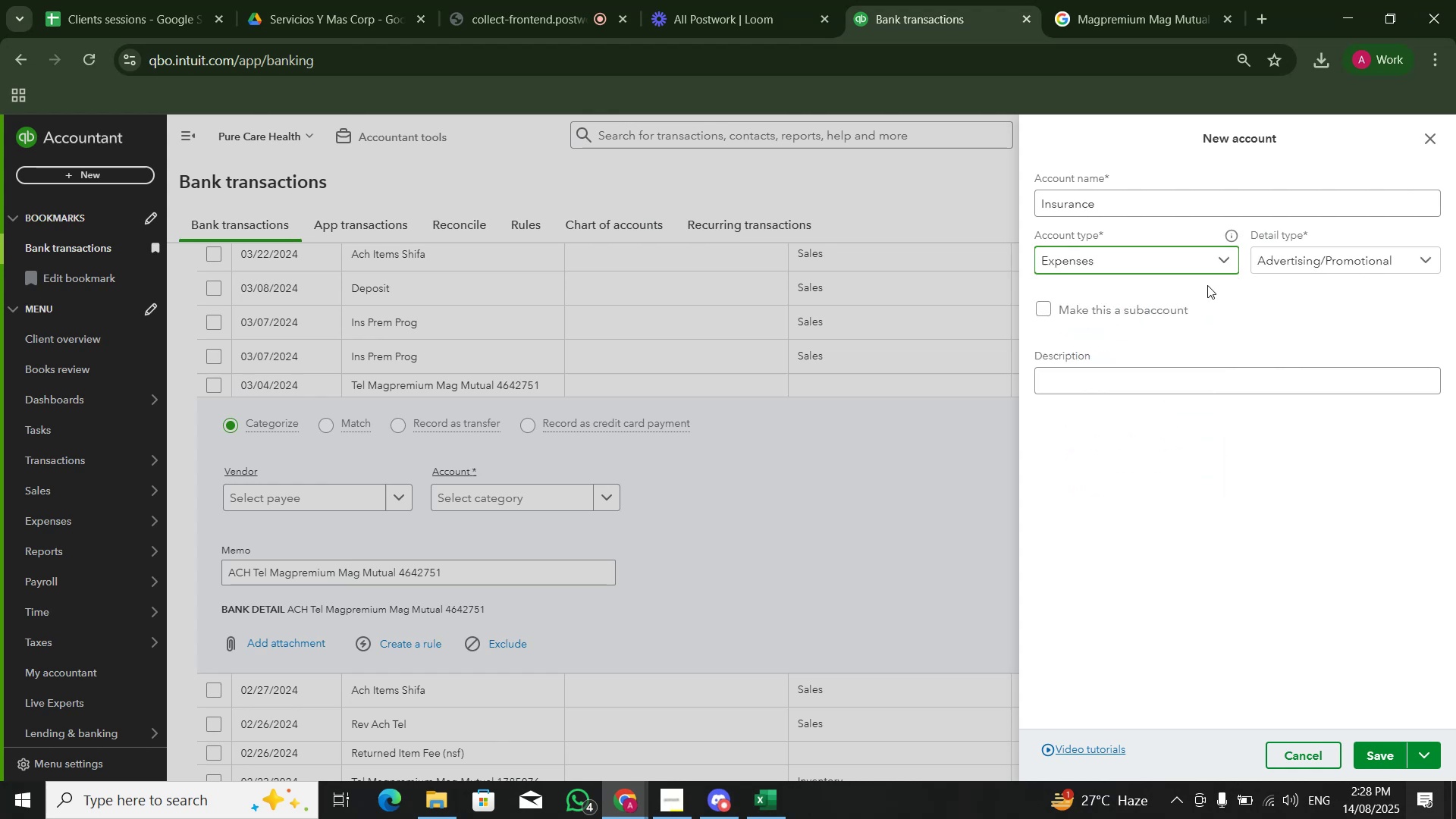 
double_click([1317, 258])
 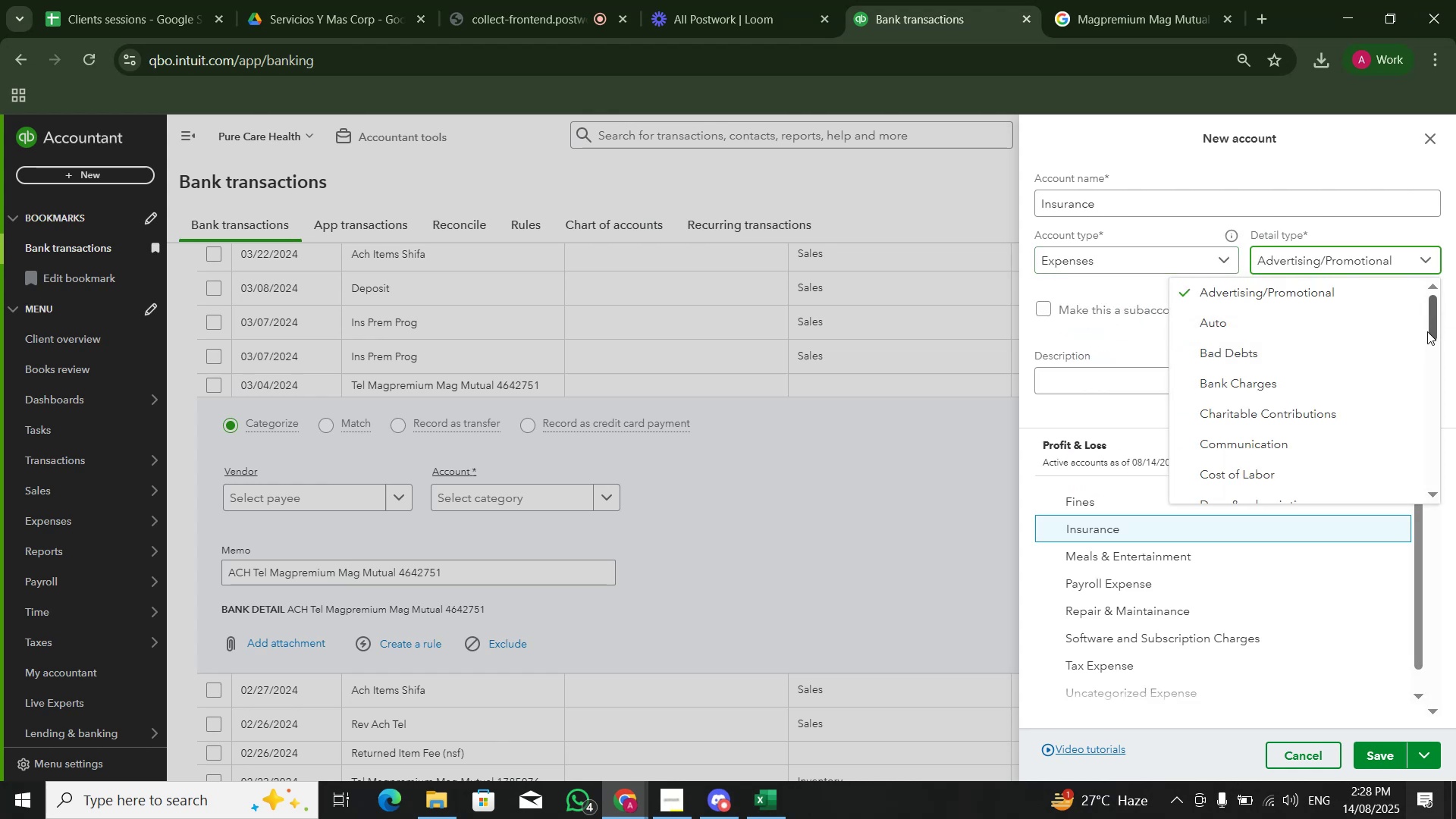 
left_click_drag(start_coordinate=[1435, 337], to_coordinate=[1432, 391])
 